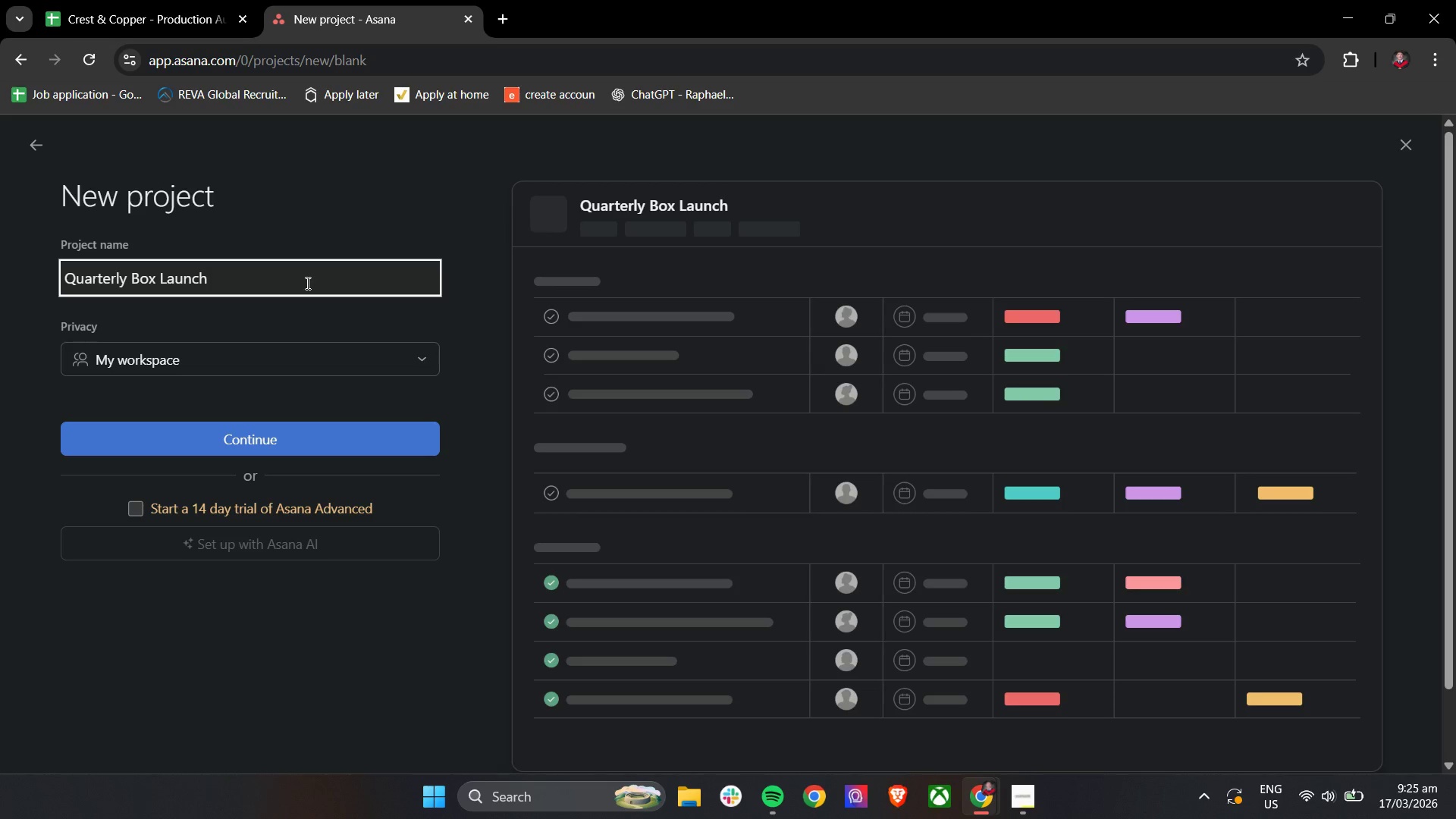 
left_click([206, 391])
 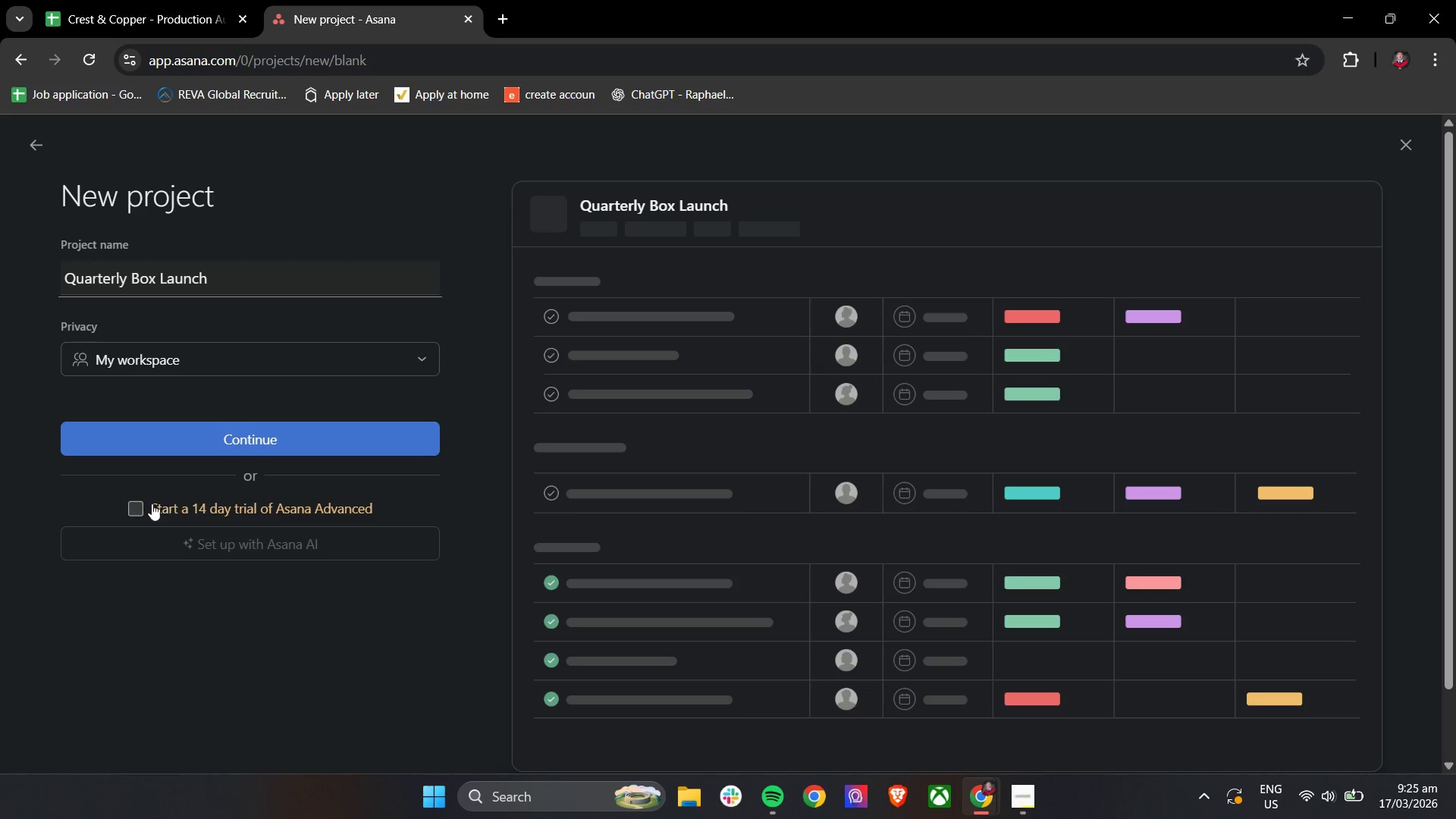 
left_click([134, 510])
 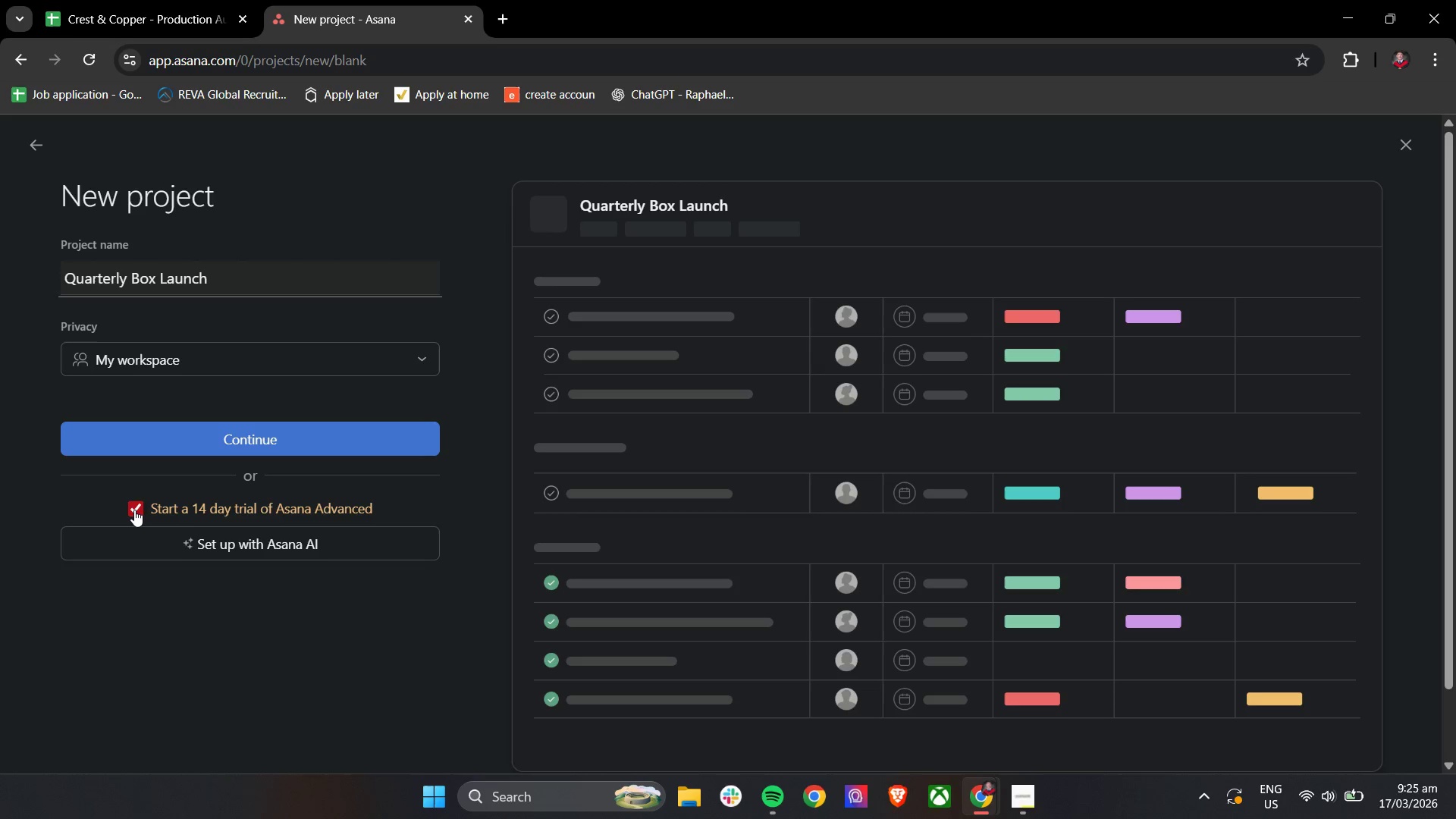 
left_click([134, 510])
 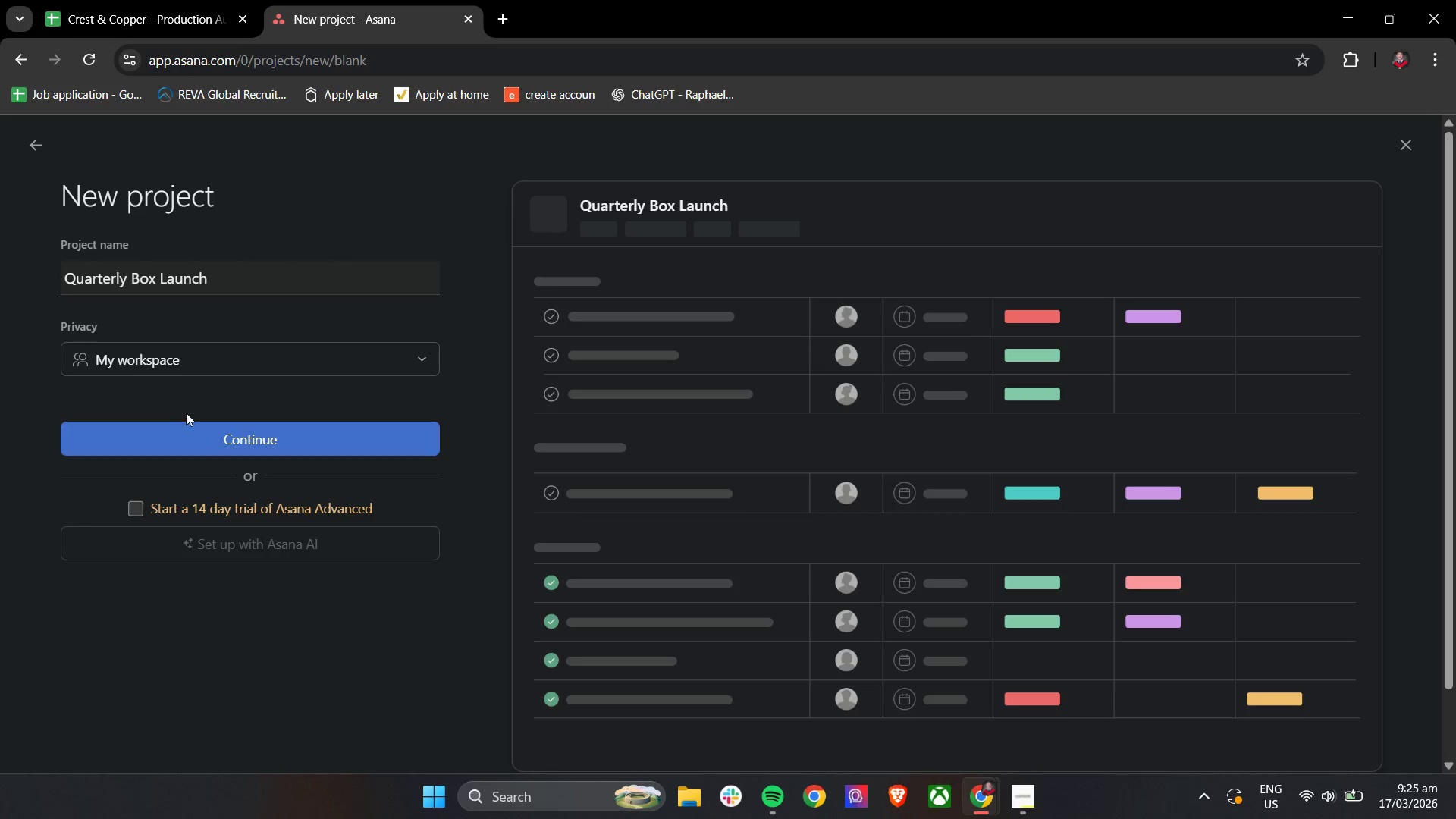 
left_click([193, 406])
 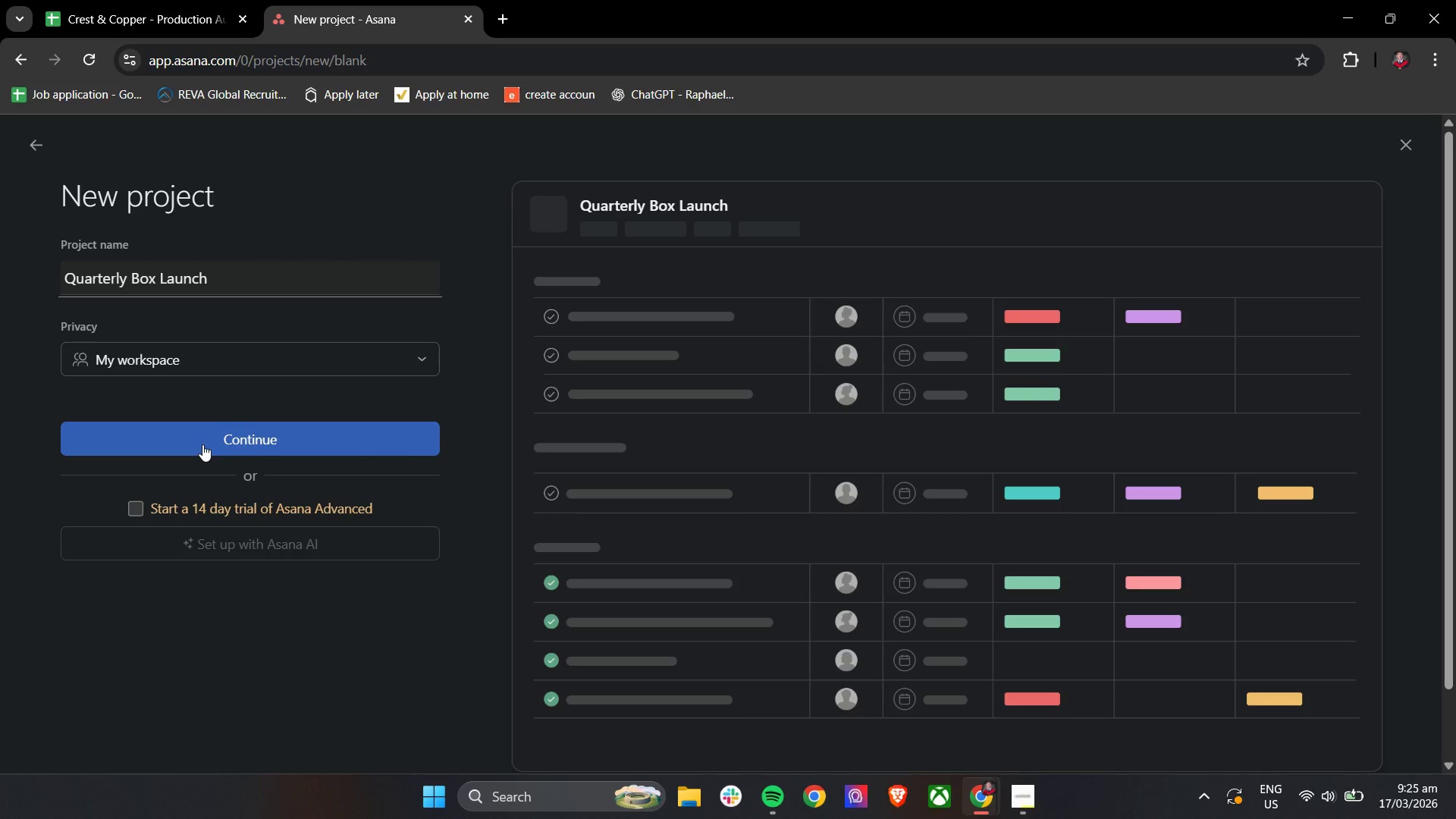 
wait(9.55)
 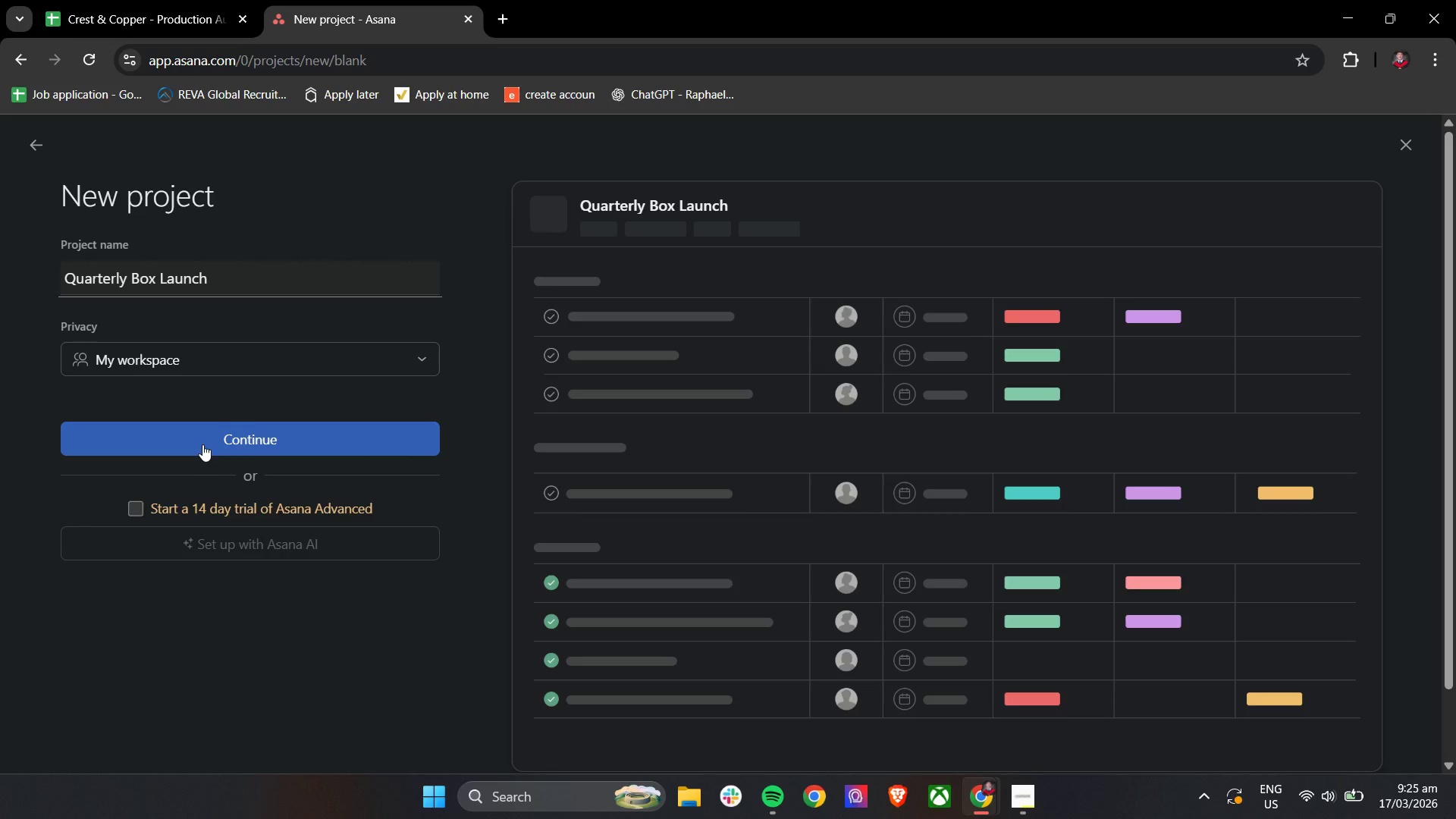 
left_click([202, 444])
 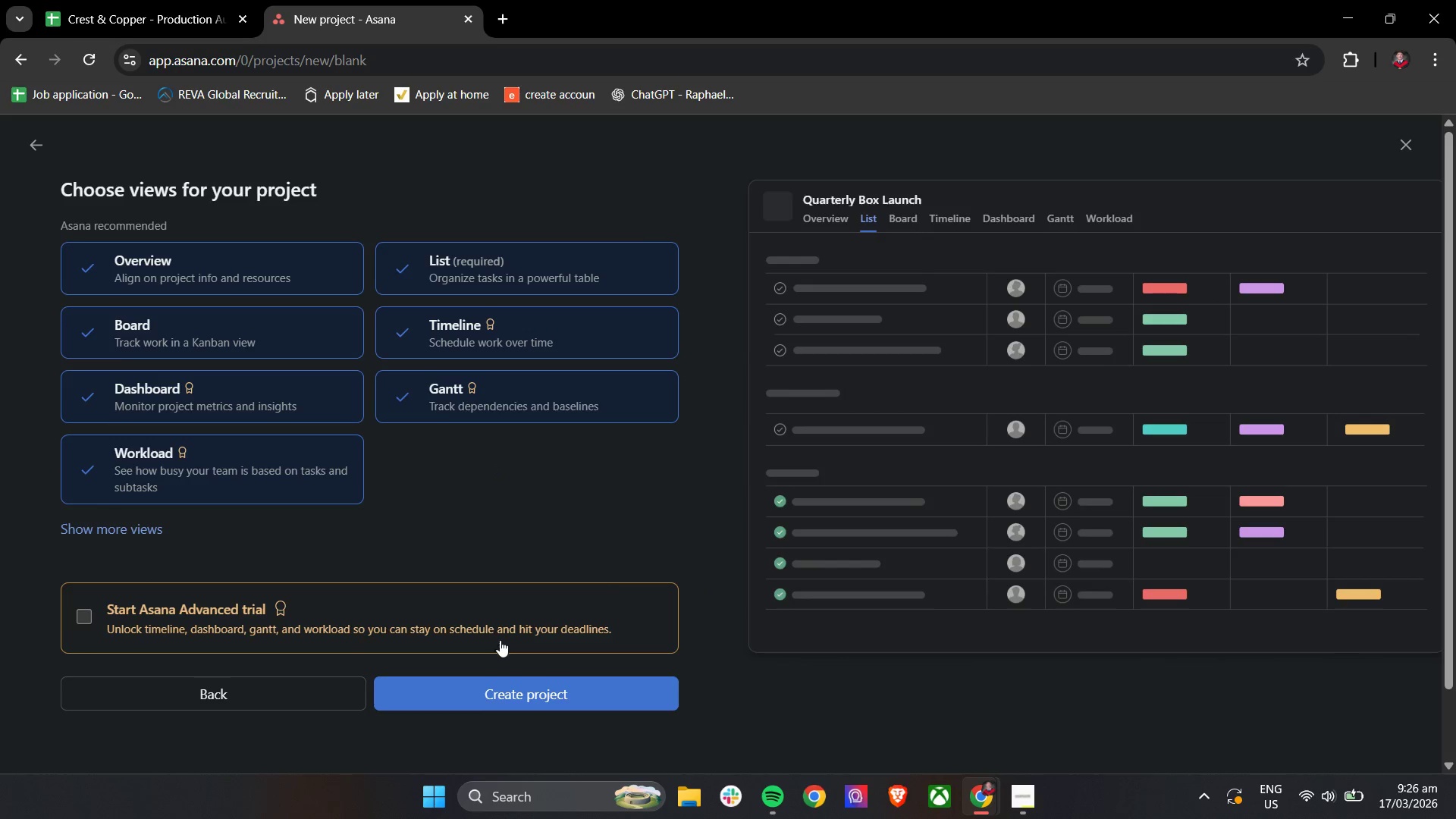 
wait(5.34)
 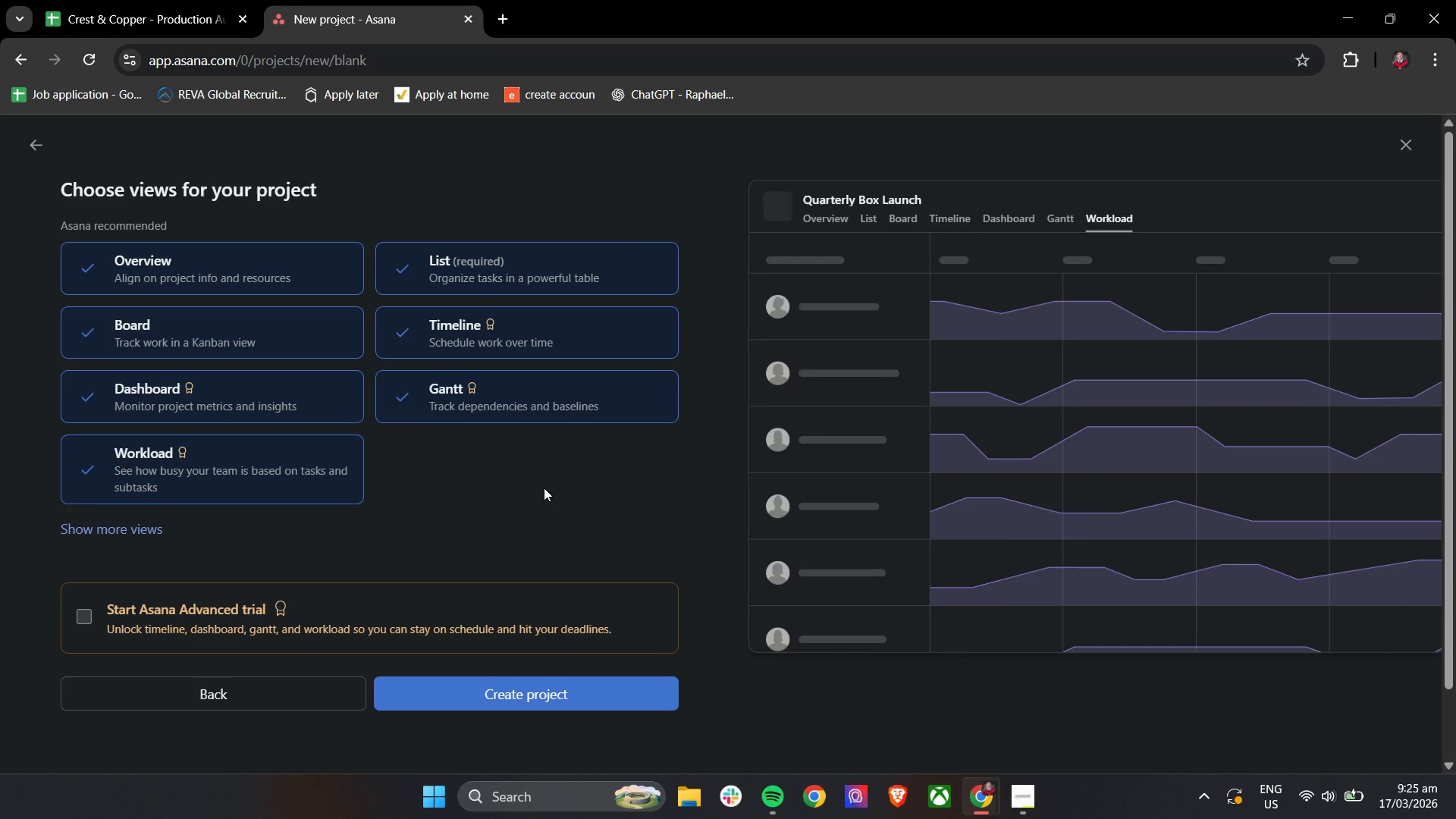 
left_click([504, 698])
 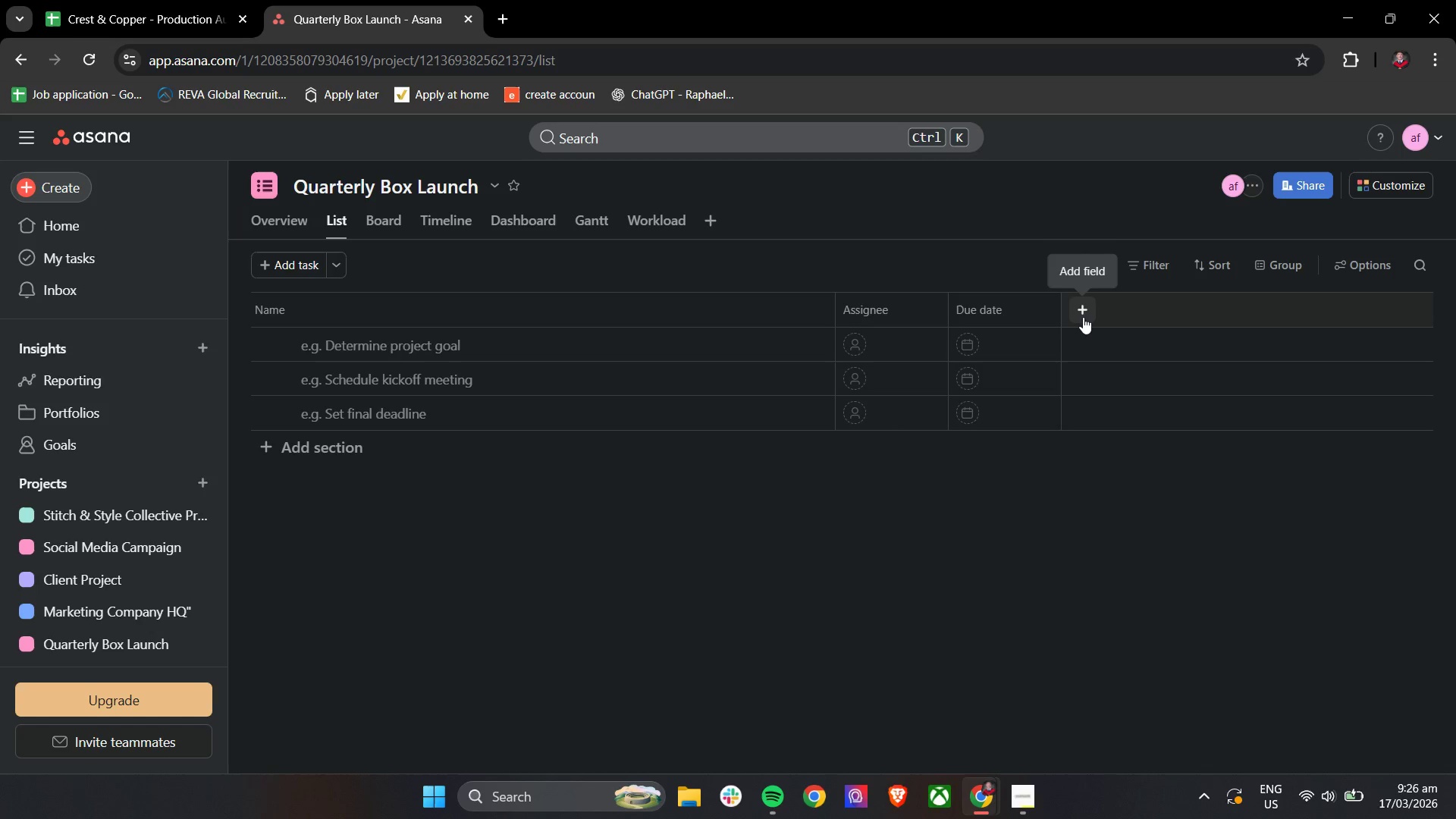 
wait(28.64)
 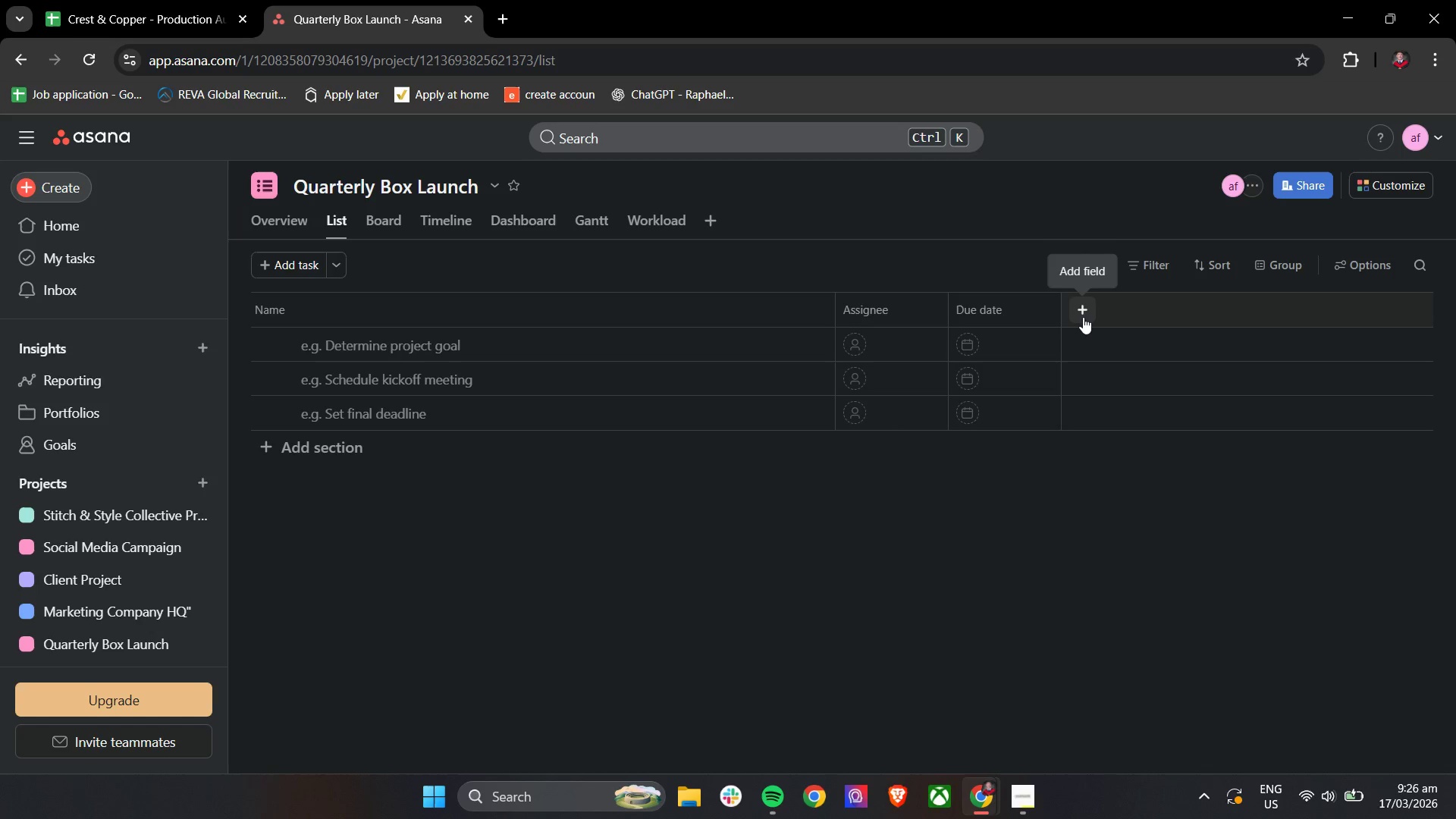 
left_click([1083, 317])
 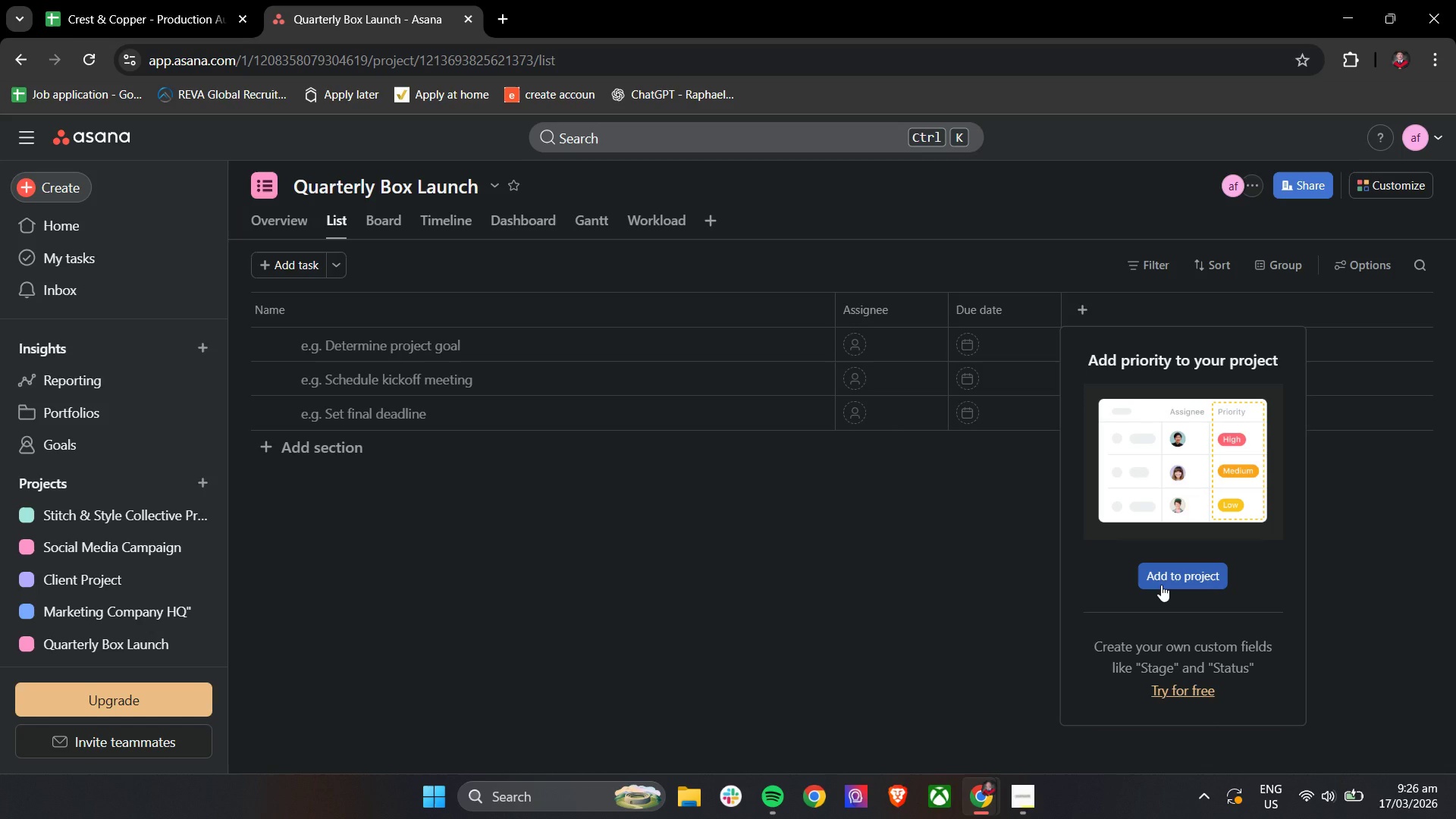 
left_click([1030, 584])
 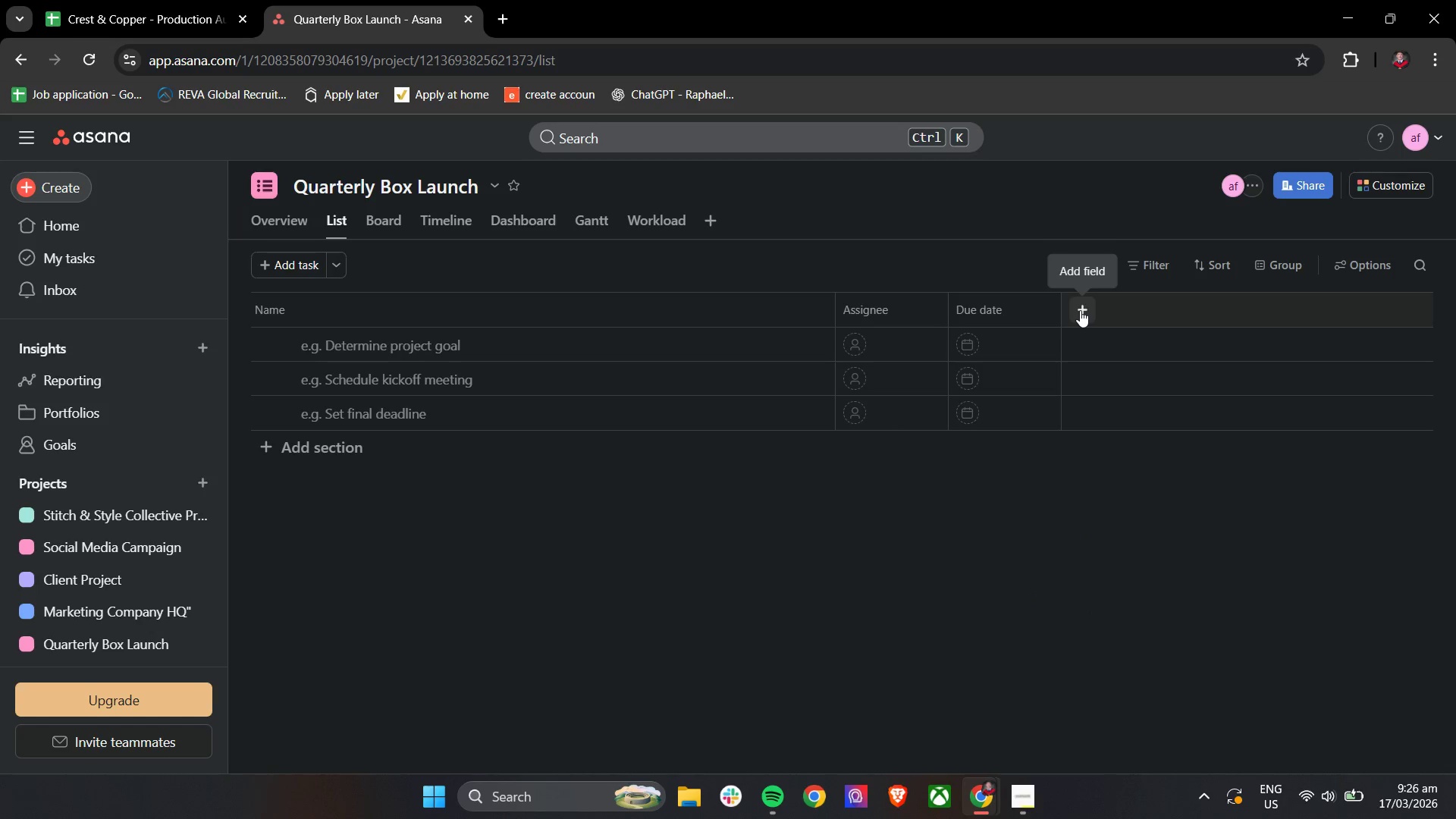 
left_click([1080, 310])
 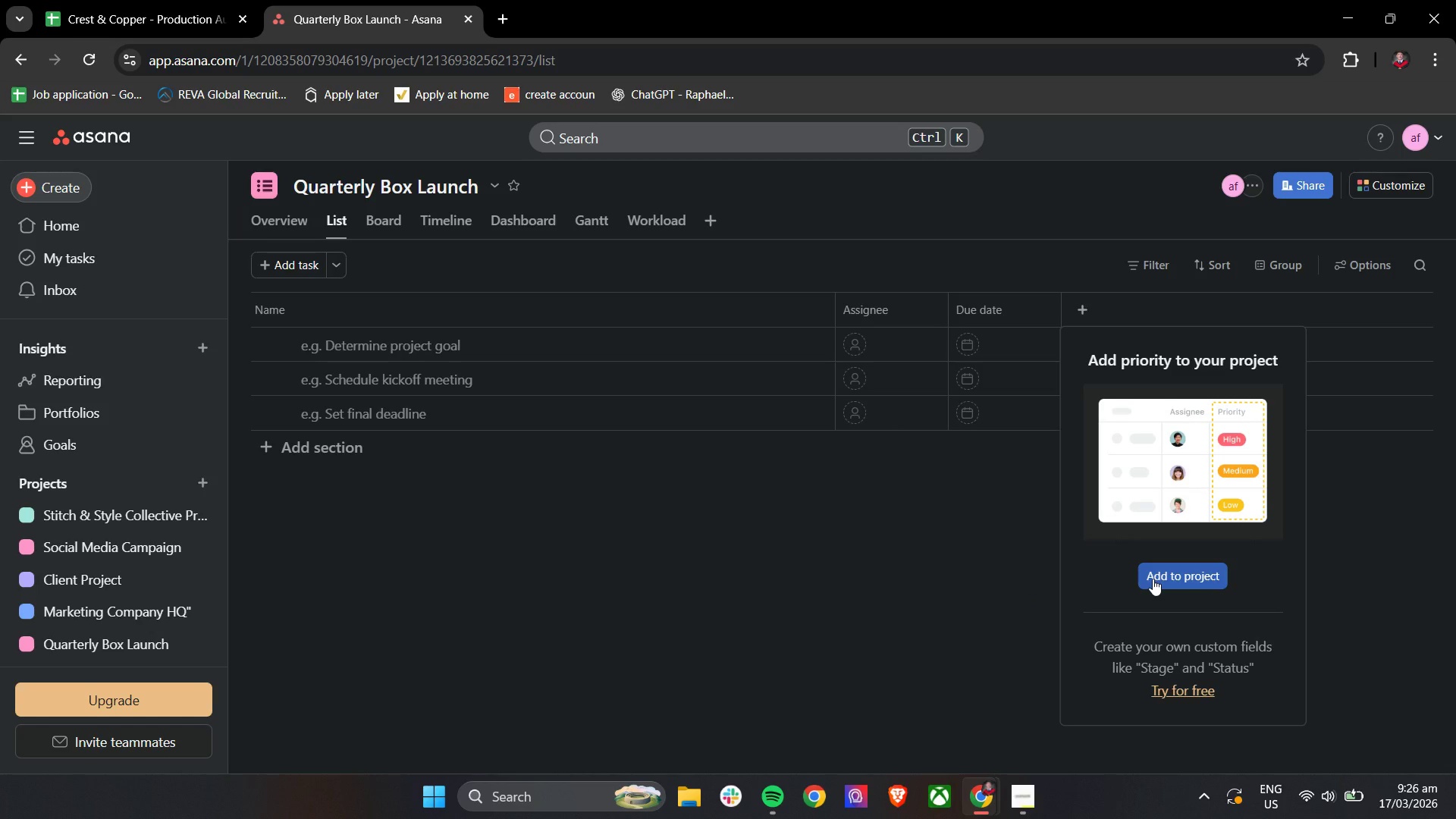 
left_click([1153, 579])
 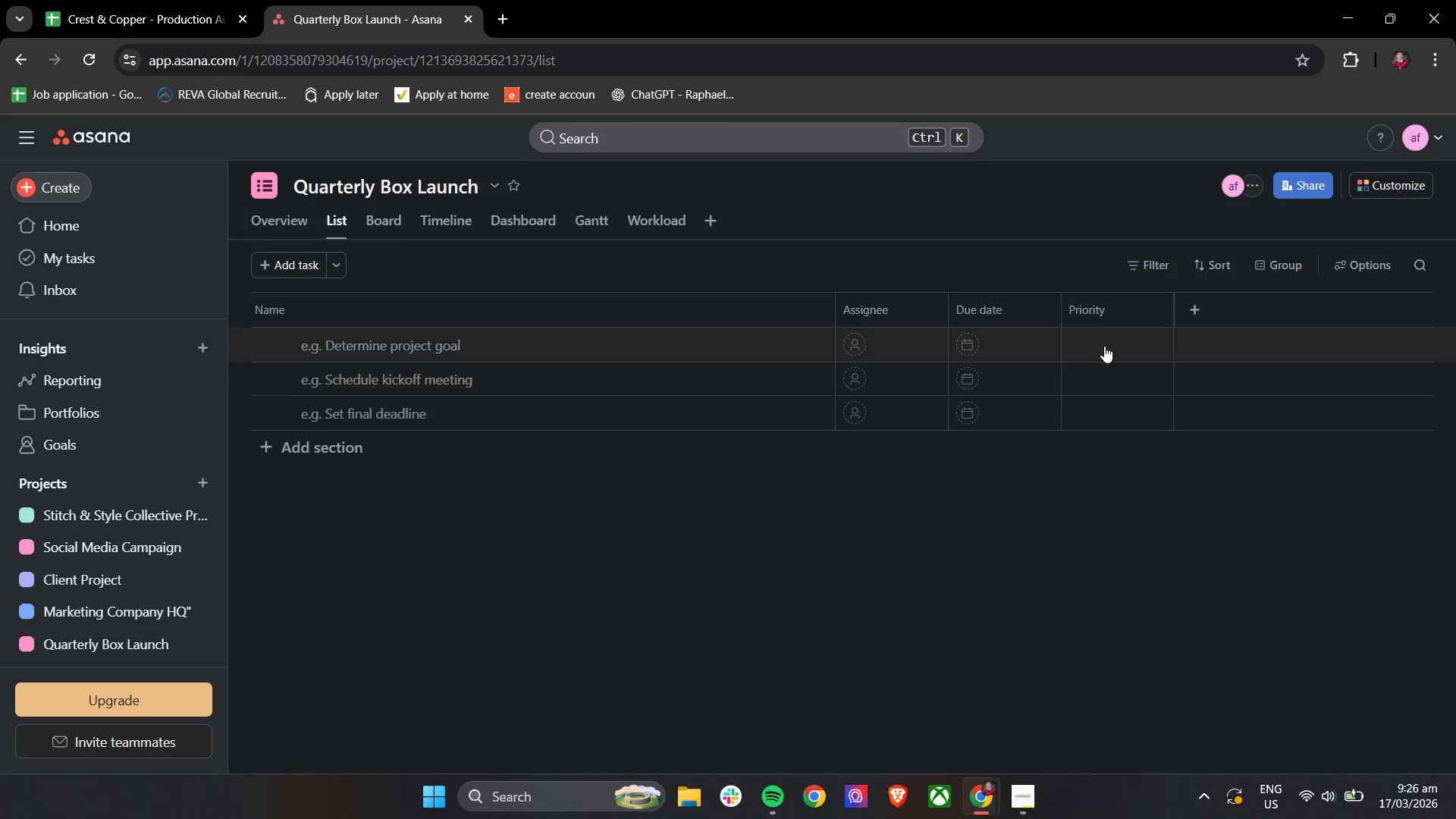 
left_click([1109, 313])
 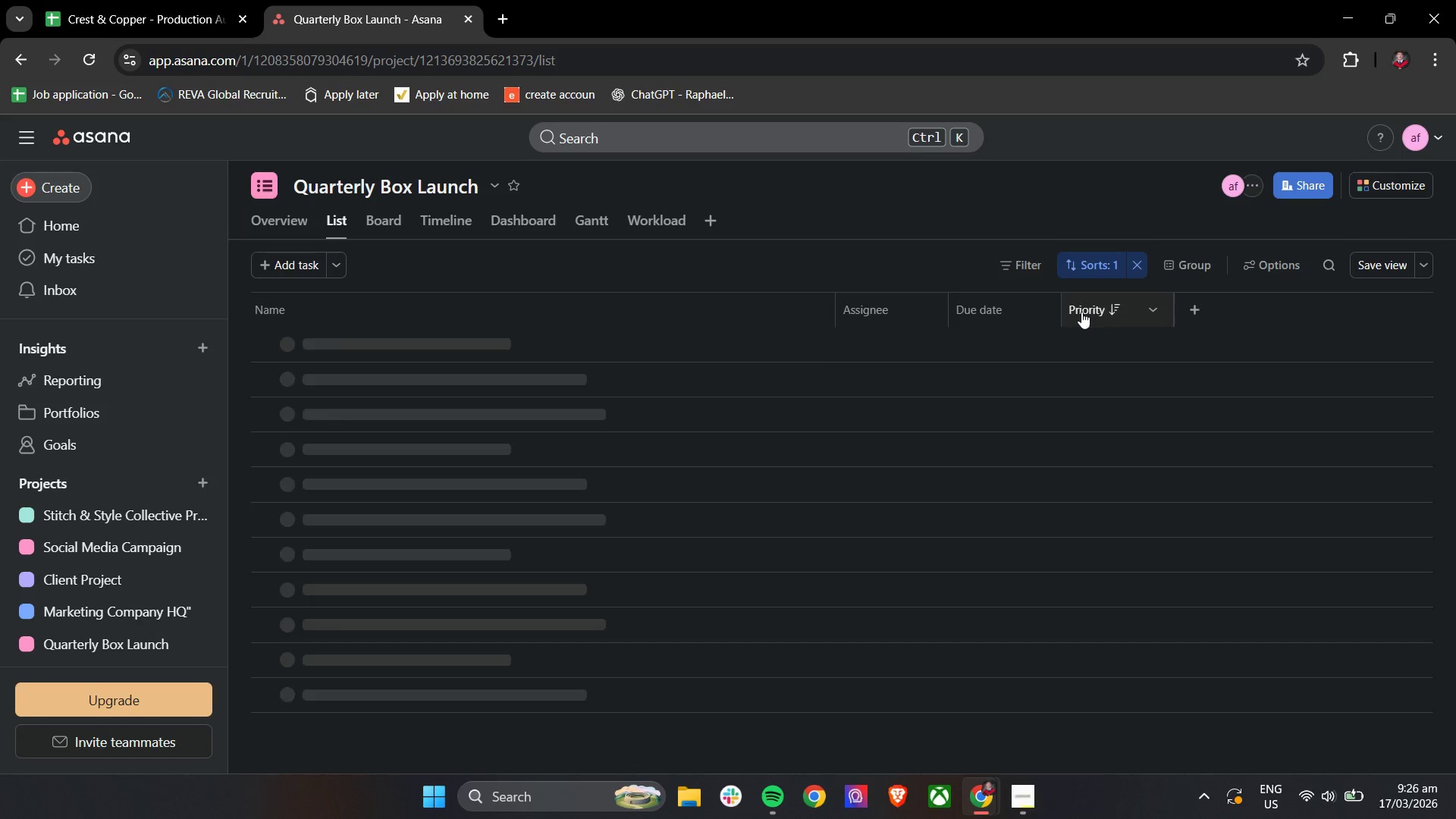 
double_click([1081, 312])
 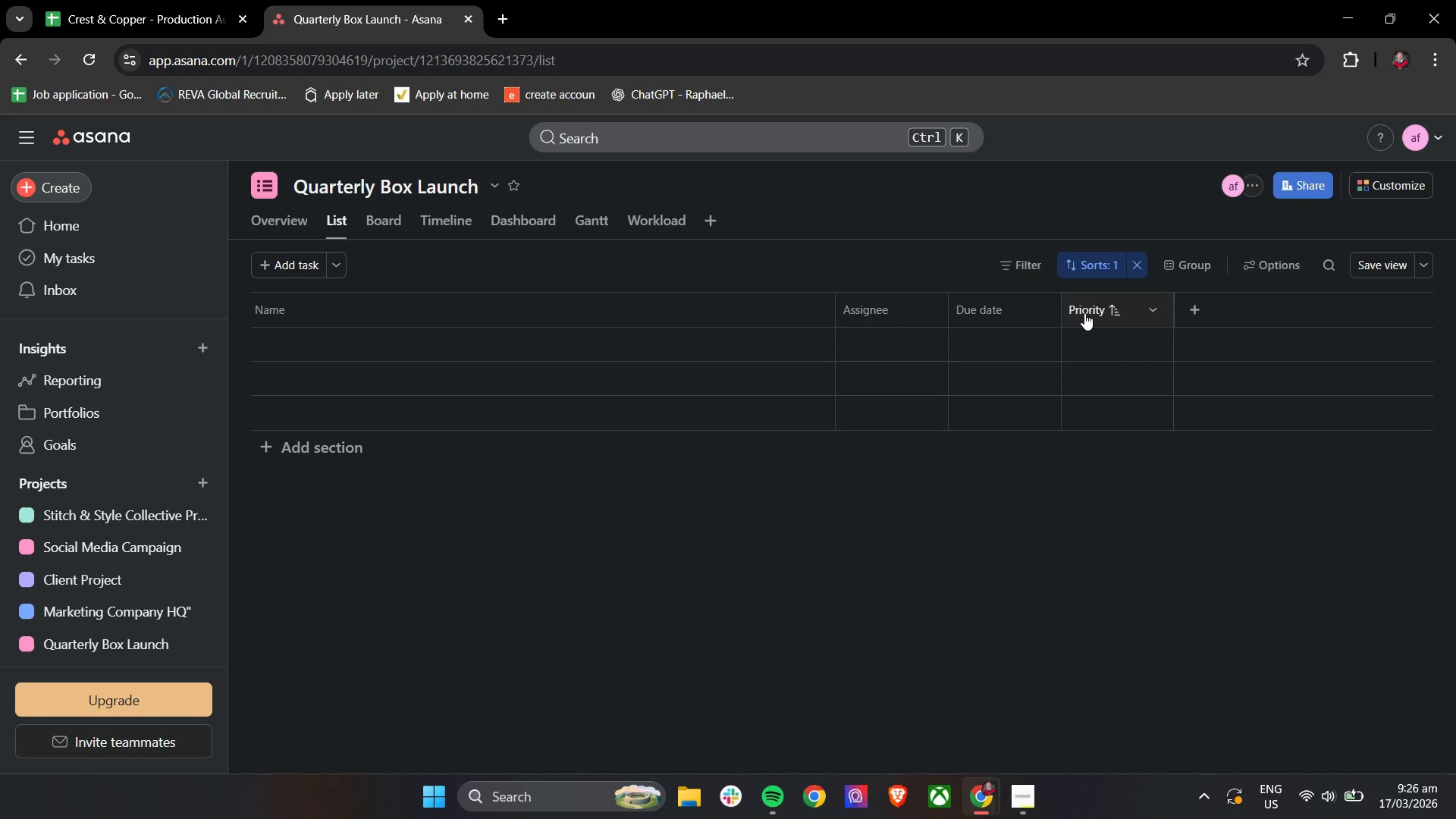 
left_click([1085, 313])
 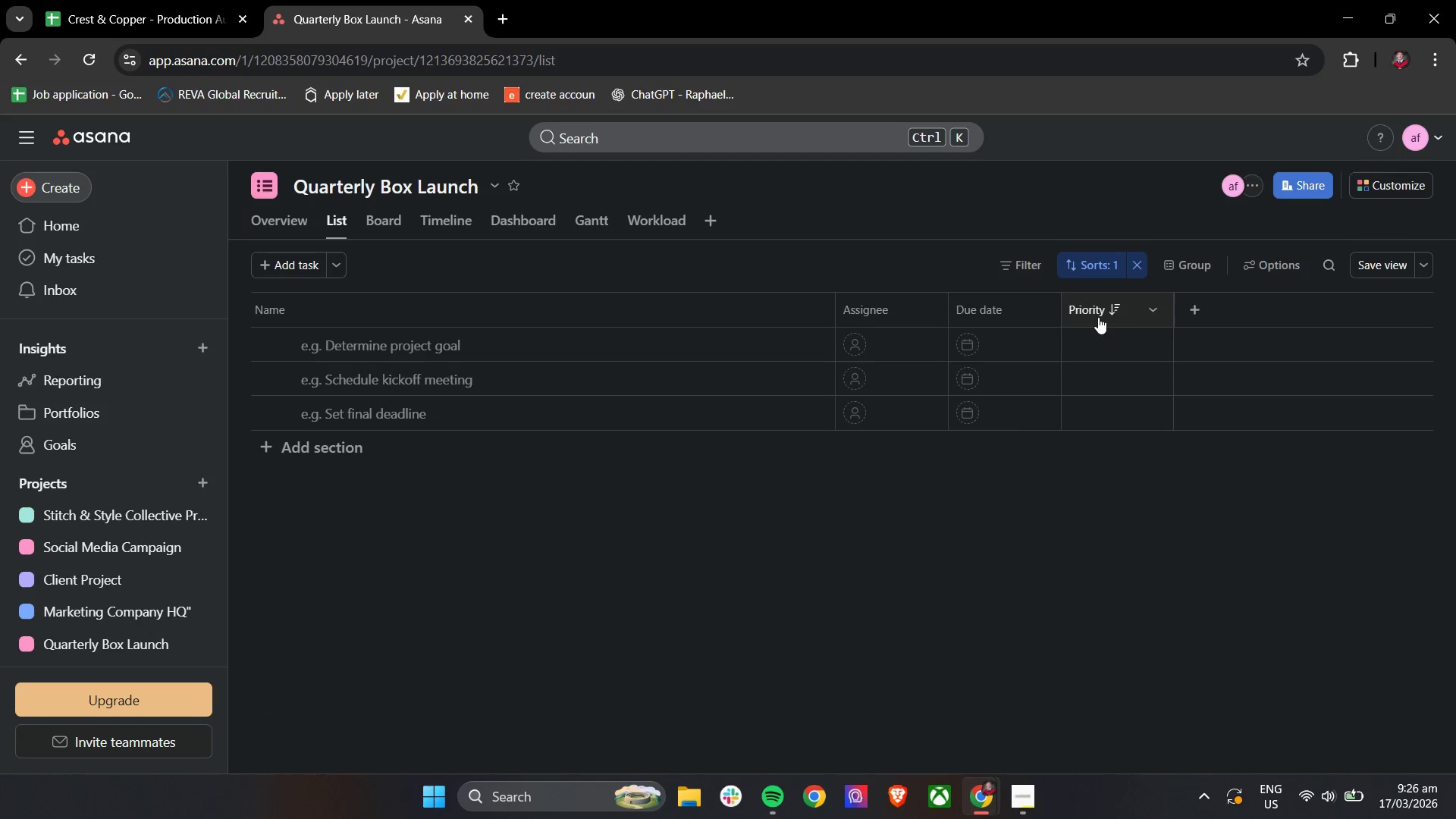 
left_click([1109, 308])
 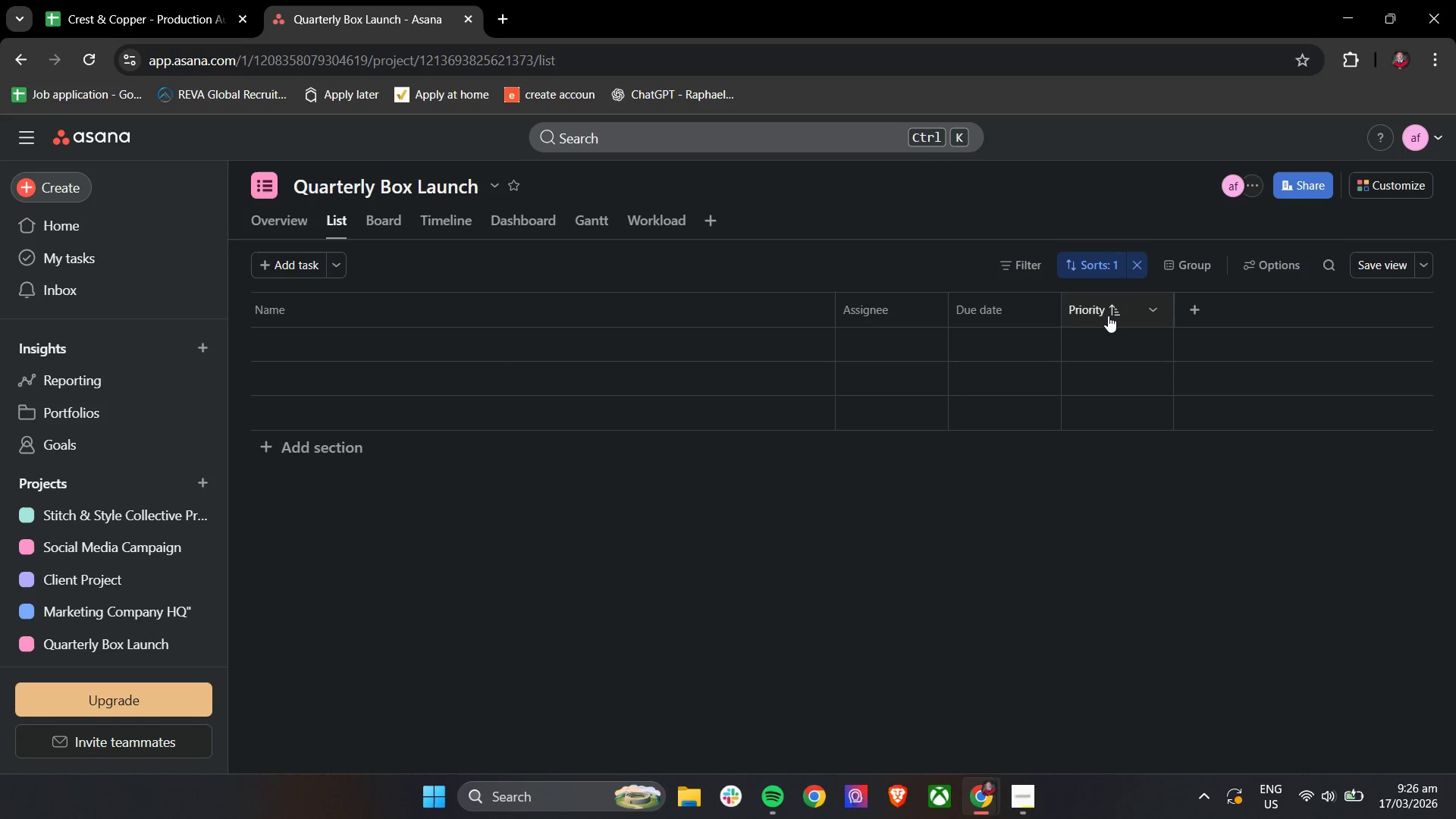 
left_click([1108, 315])
 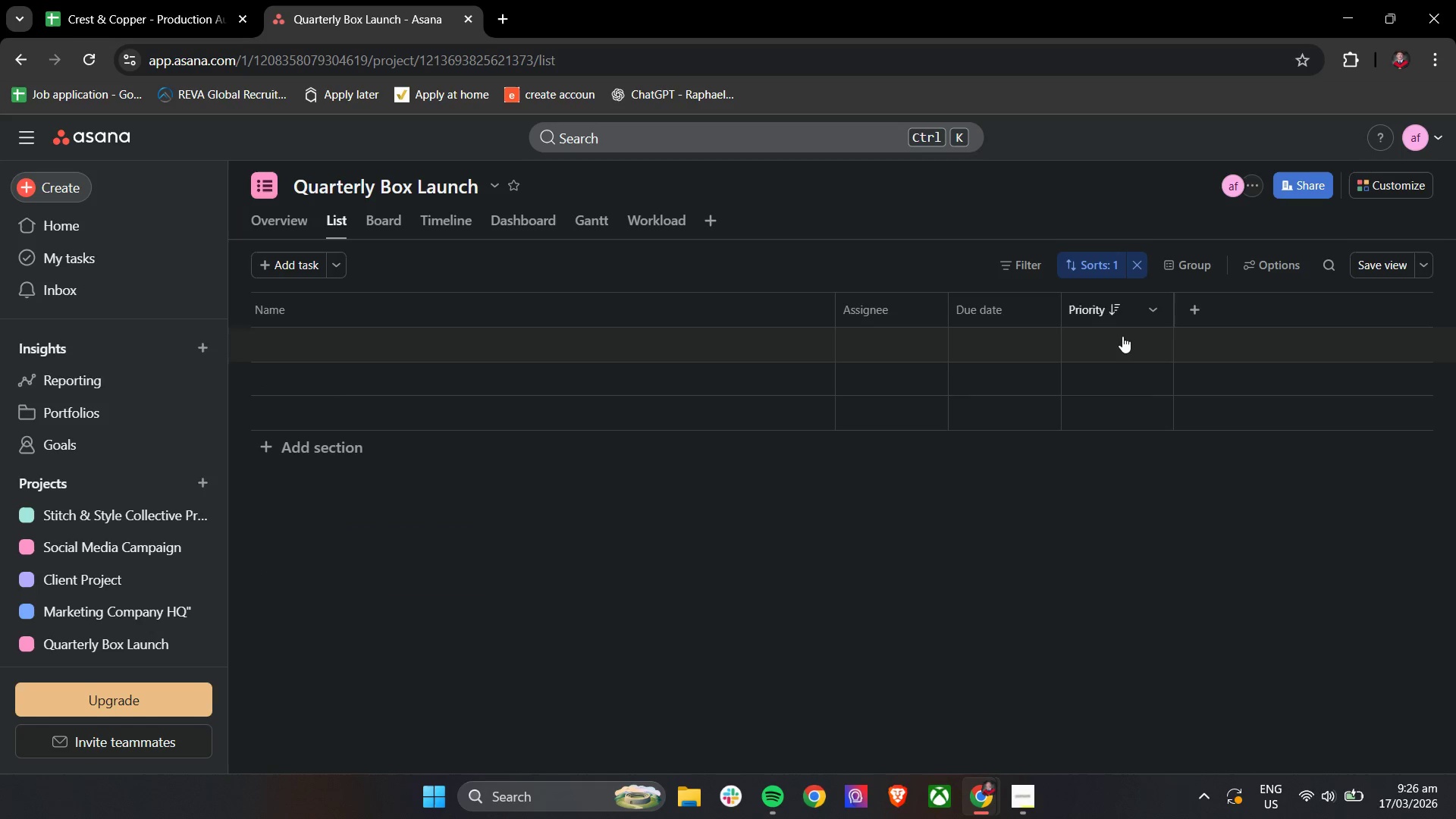 
left_click([1111, 315])
 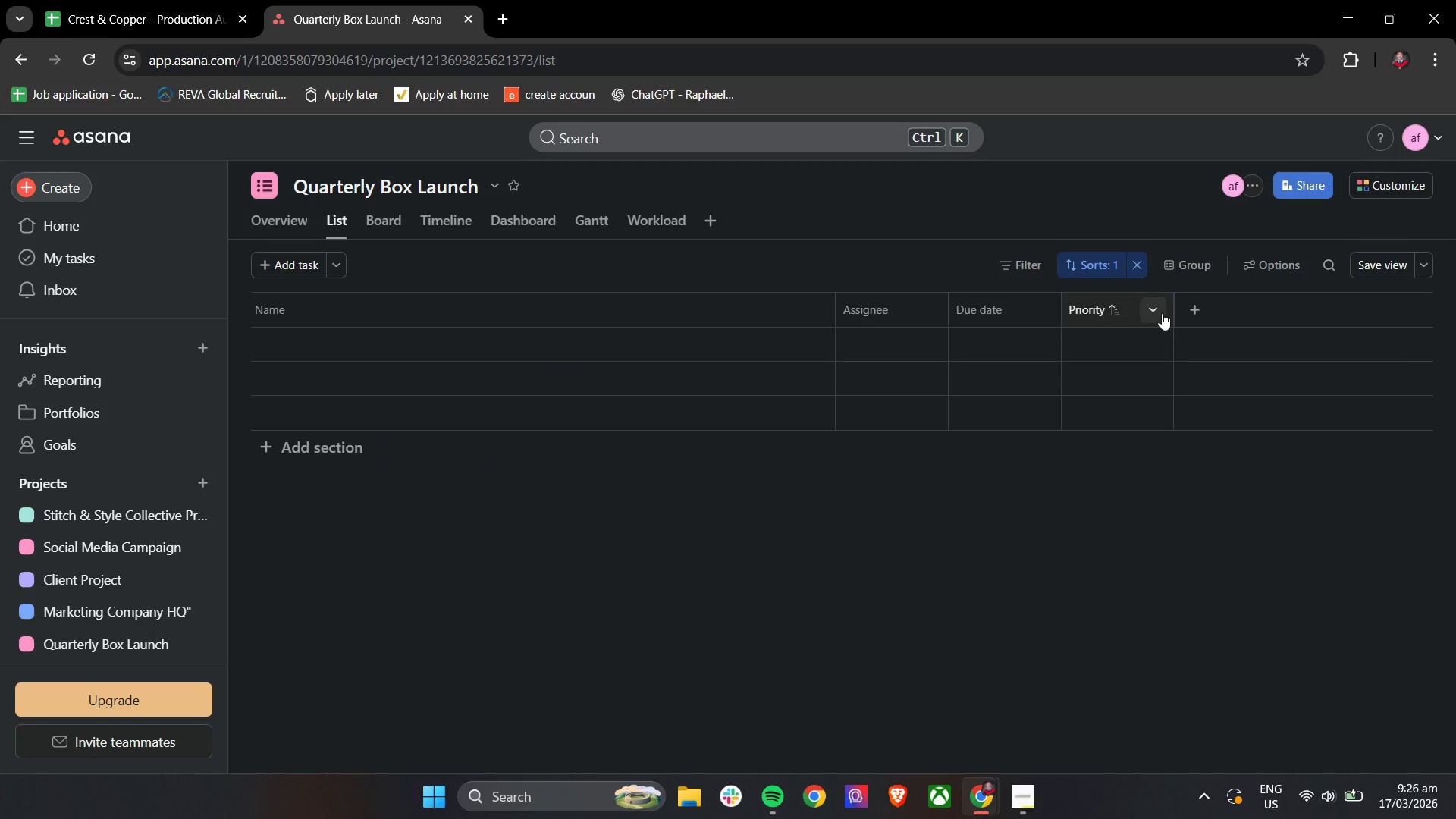 
left_click([1156, 312])
 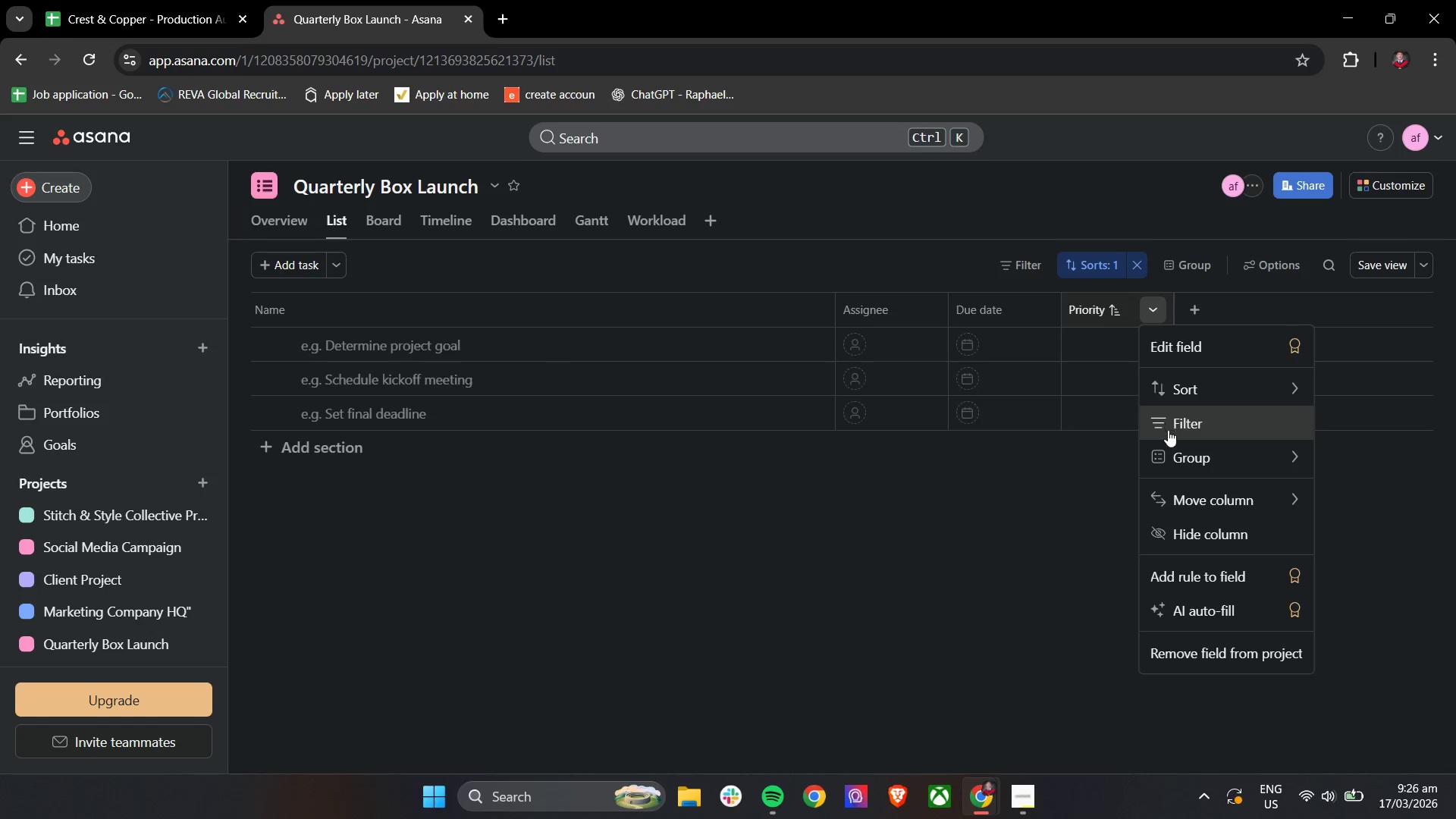 
left_click([1186, 352])
 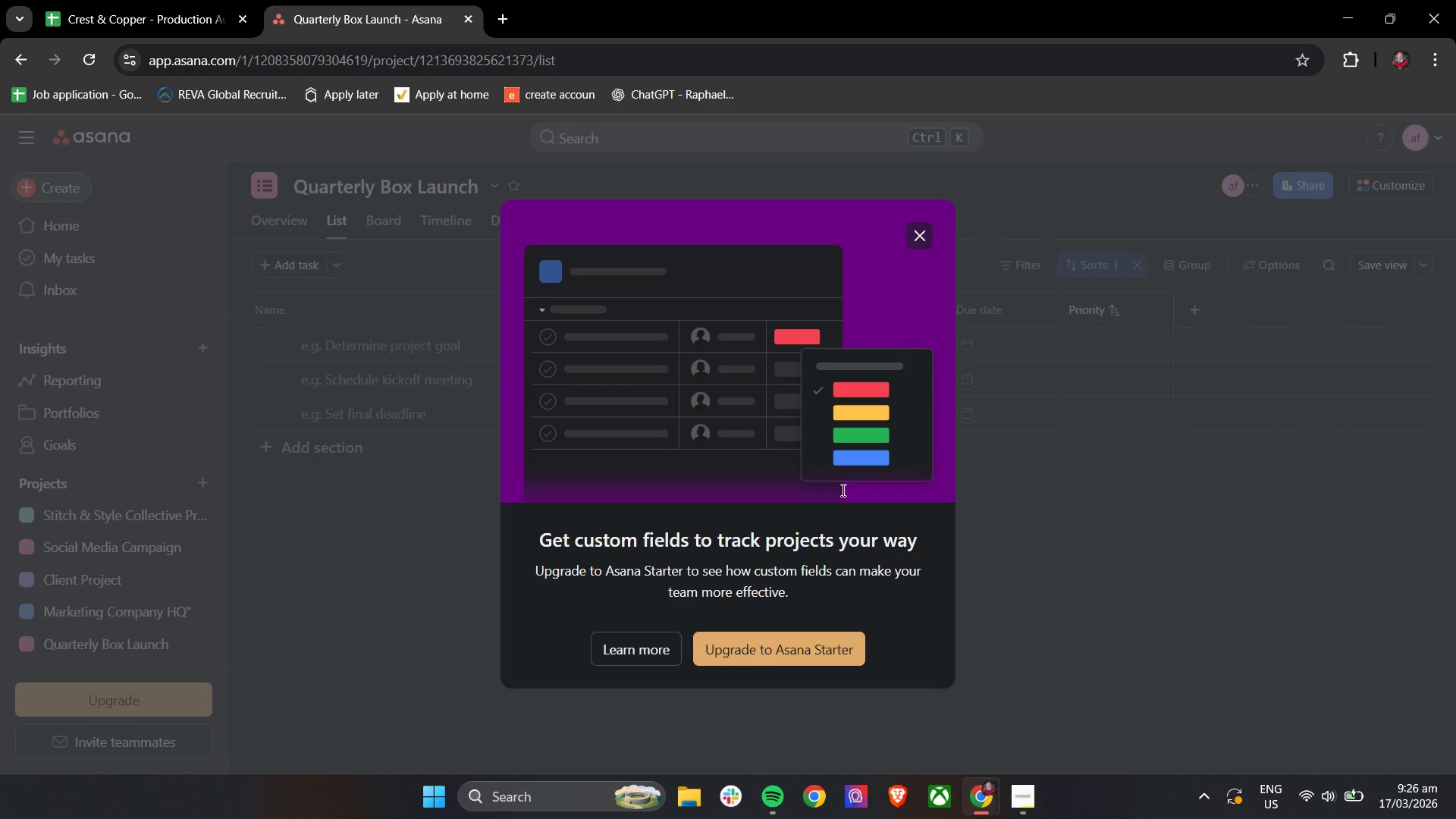 
left_click([922, 236])
 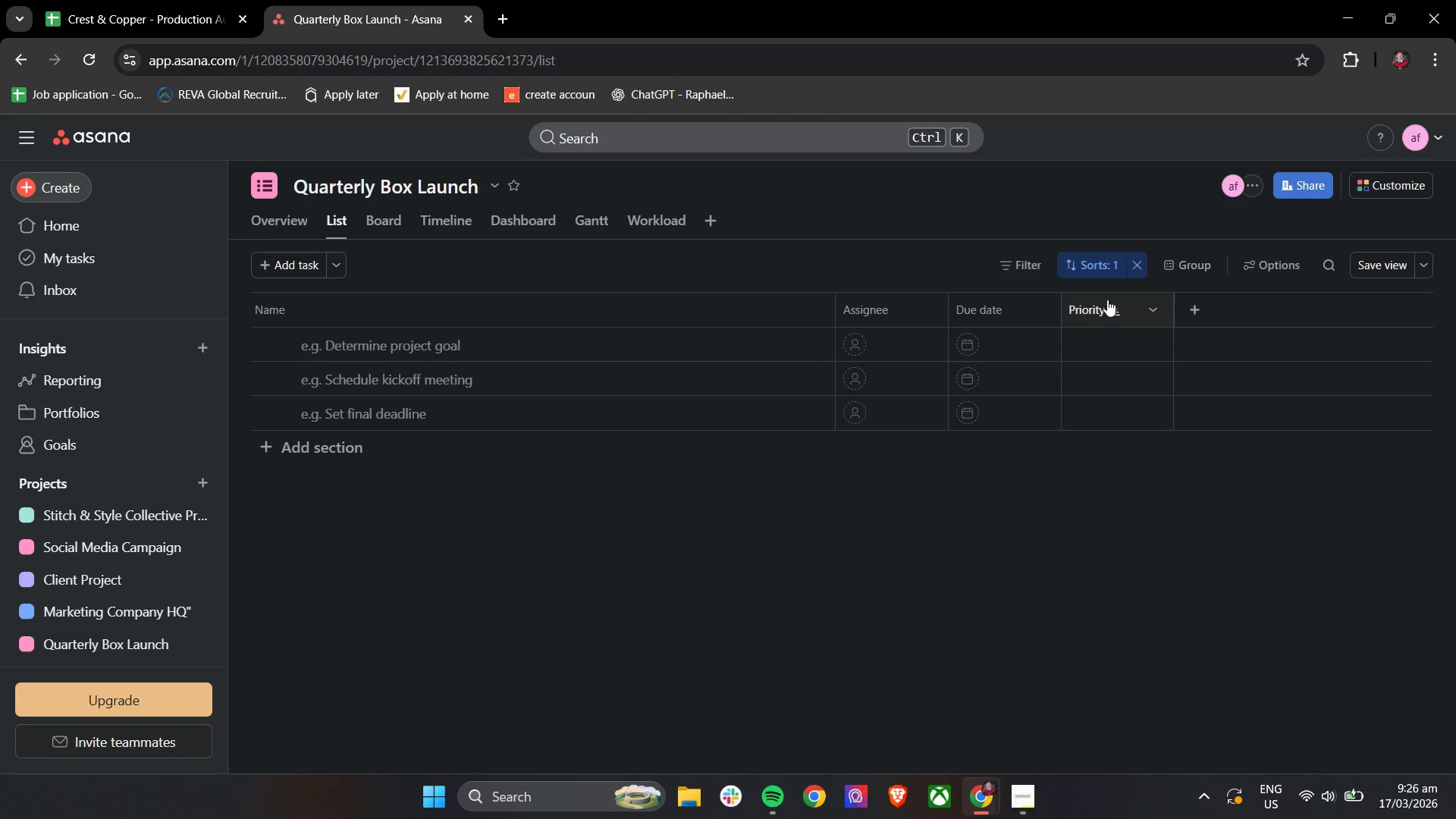 
left_click([1108, 309])
 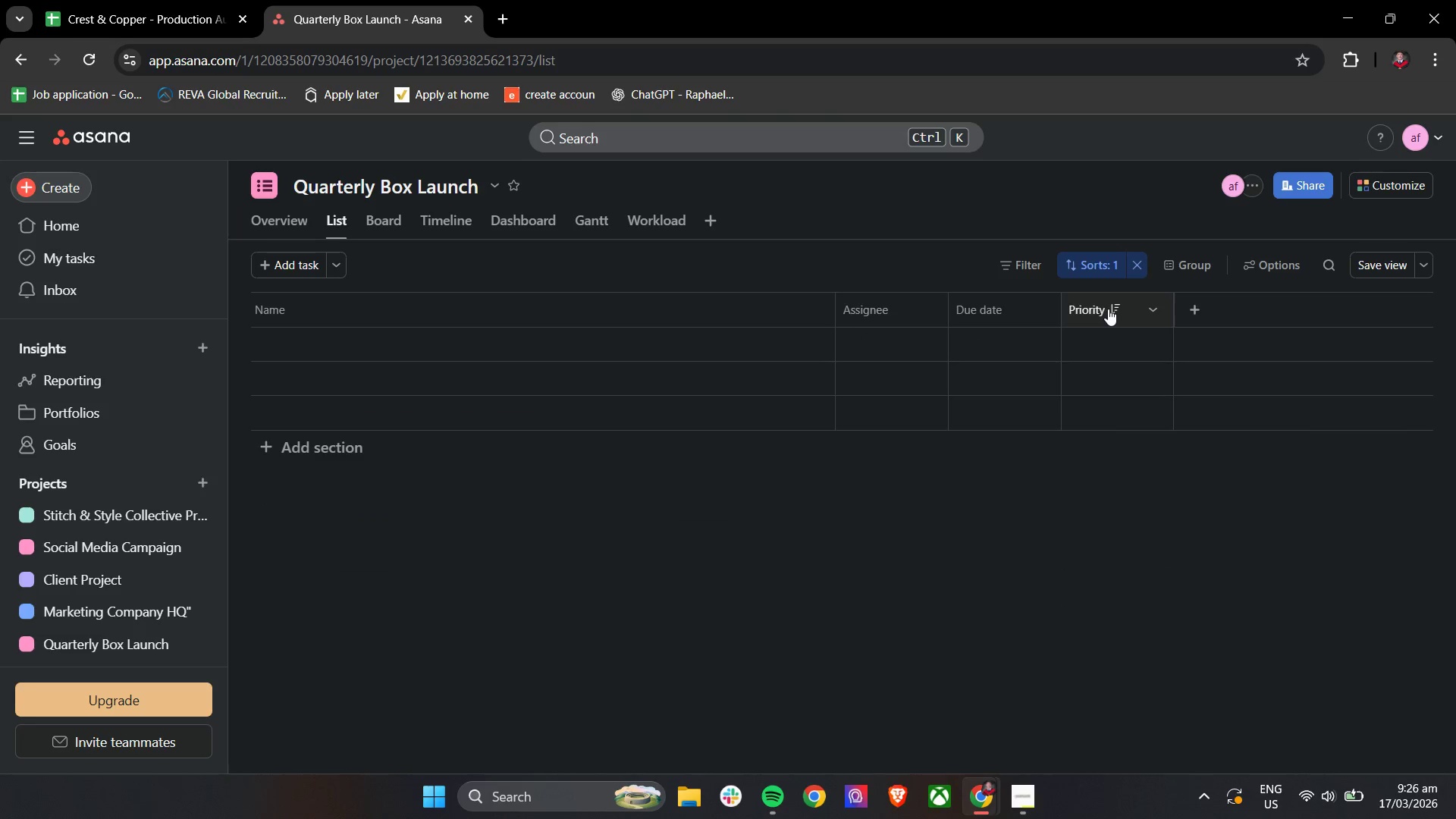 
left_click([1108, 309])
 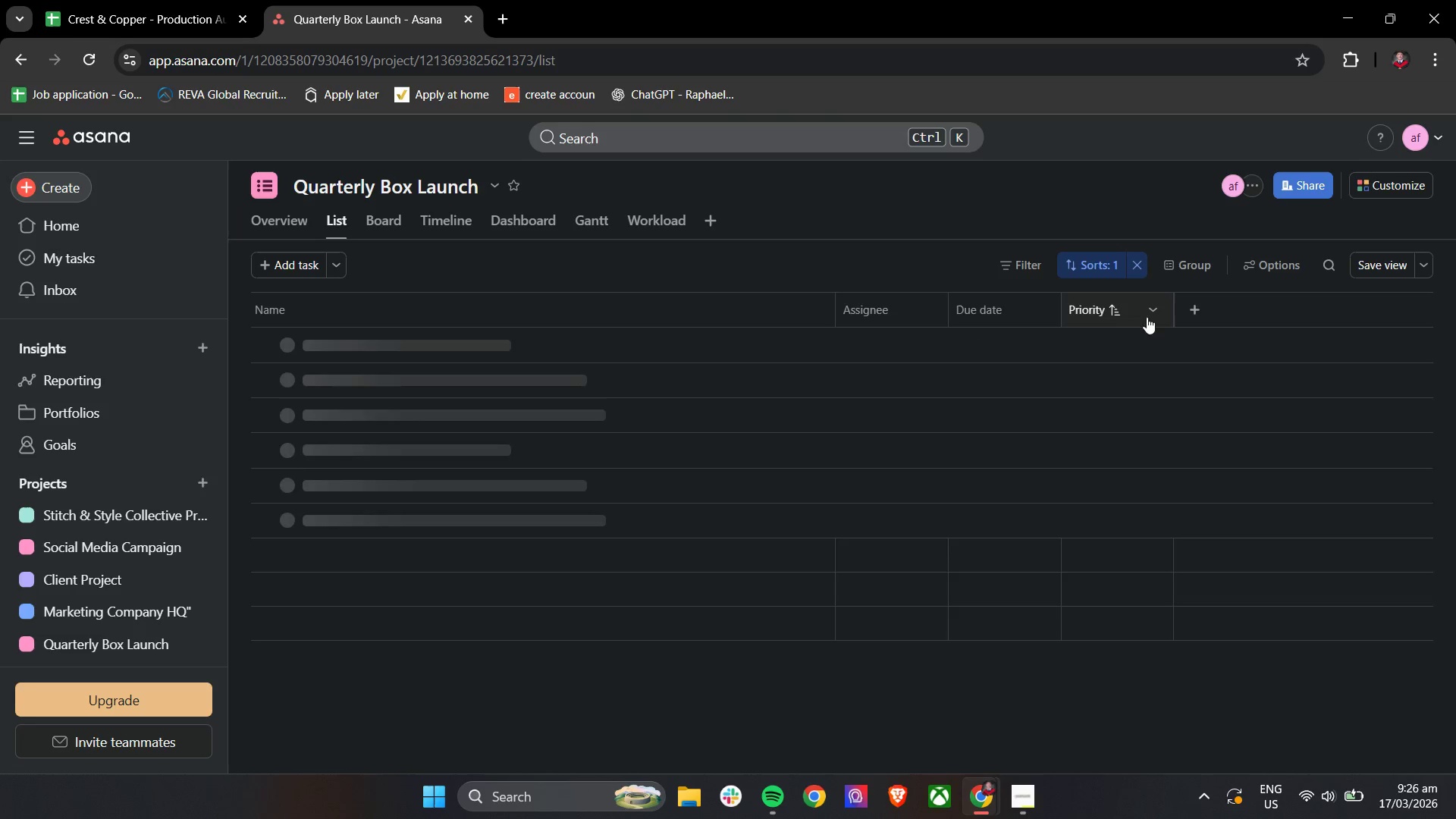 
double_click([1162, 317])
 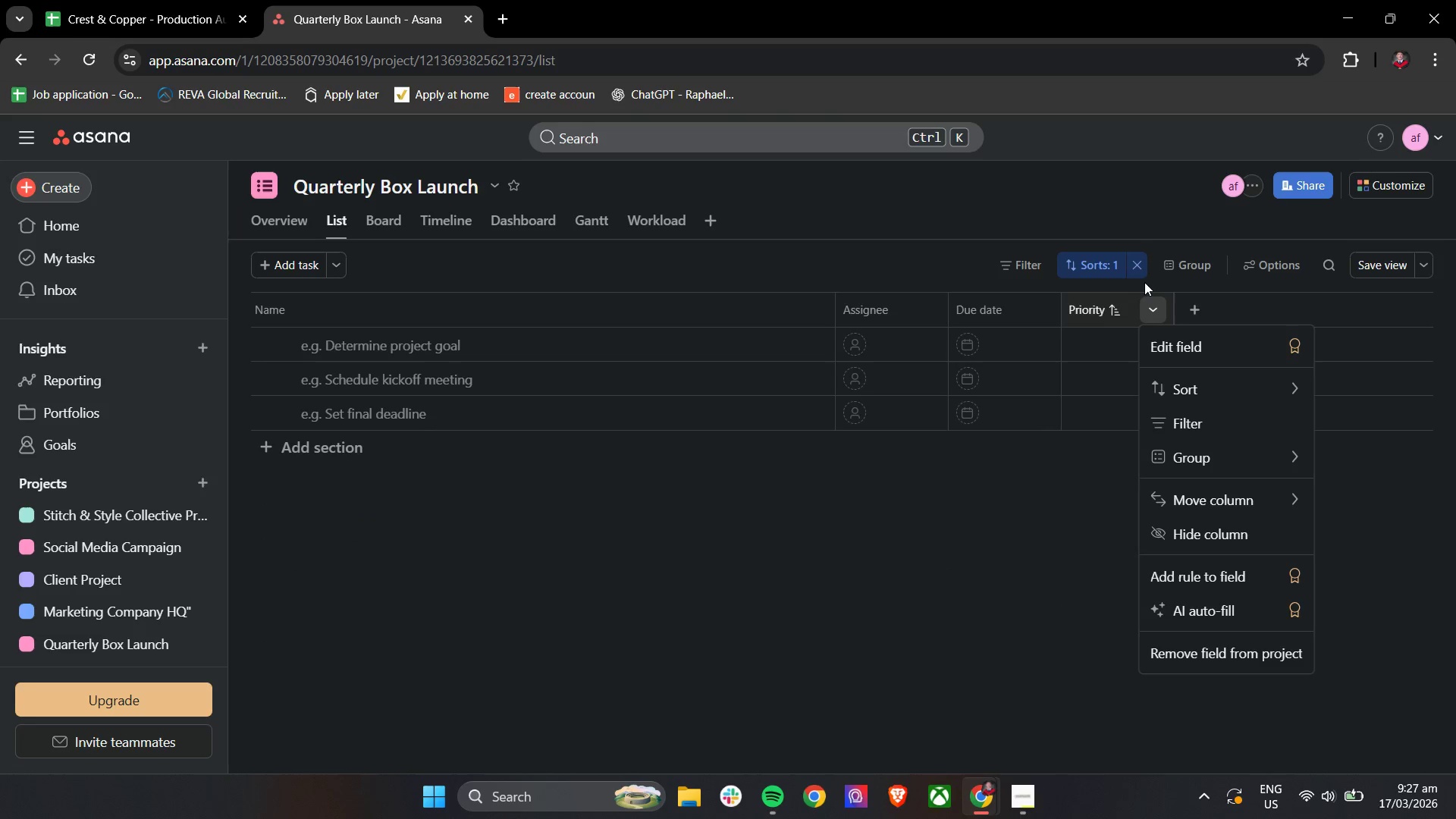 
left_click([1165, 354])
 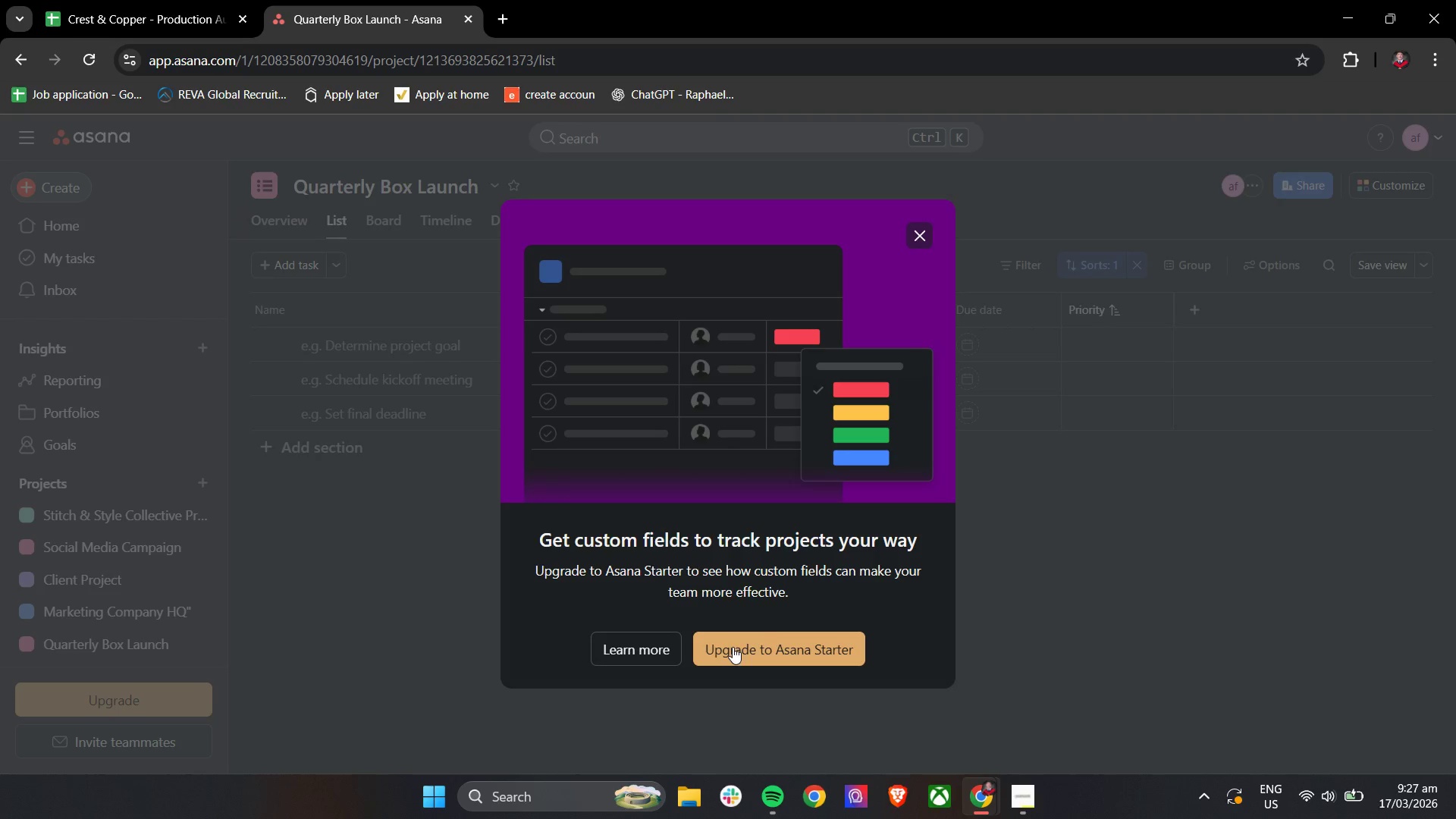 
left_click([932, 242])
 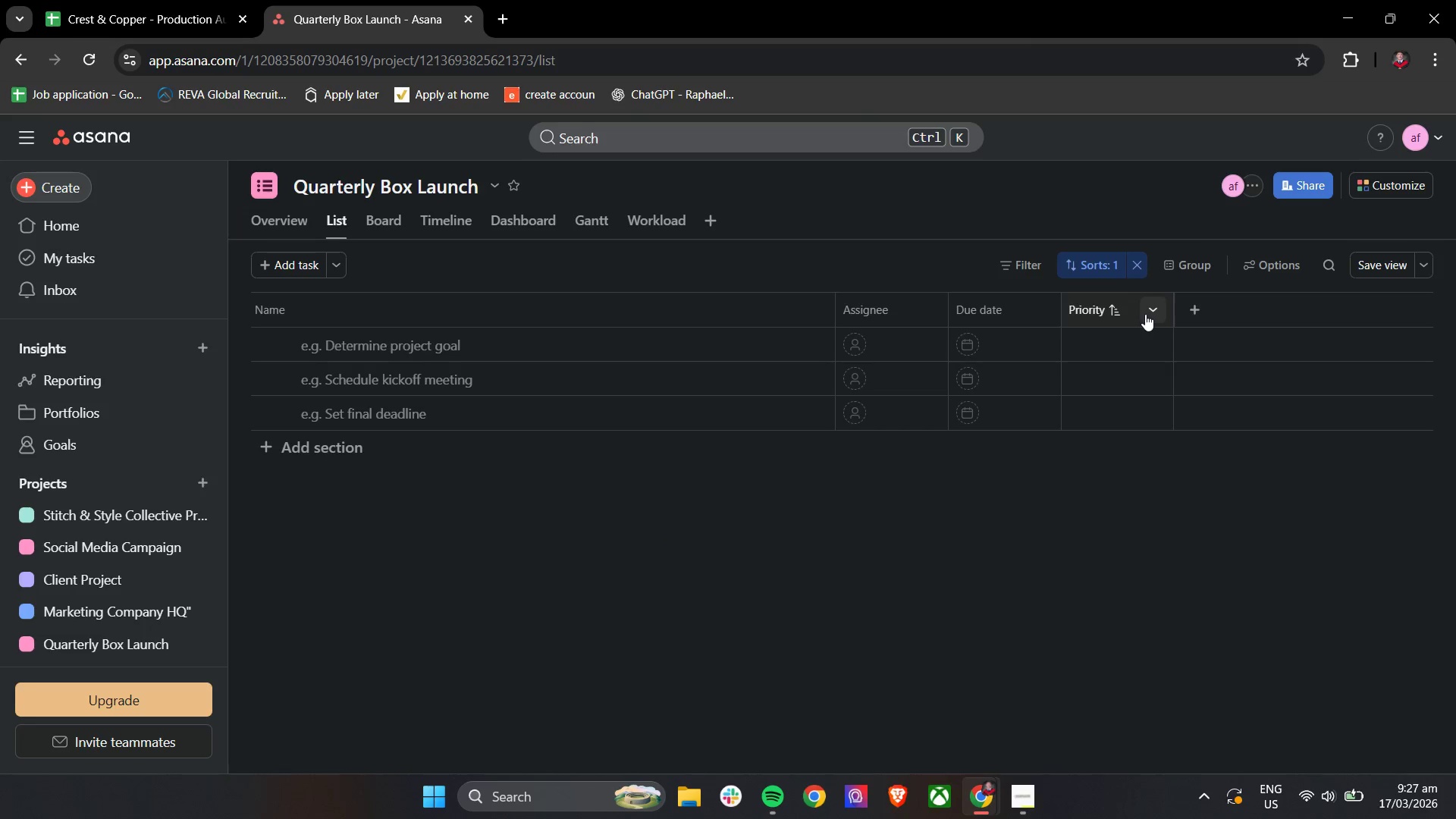 
right_click([1145, 314])
 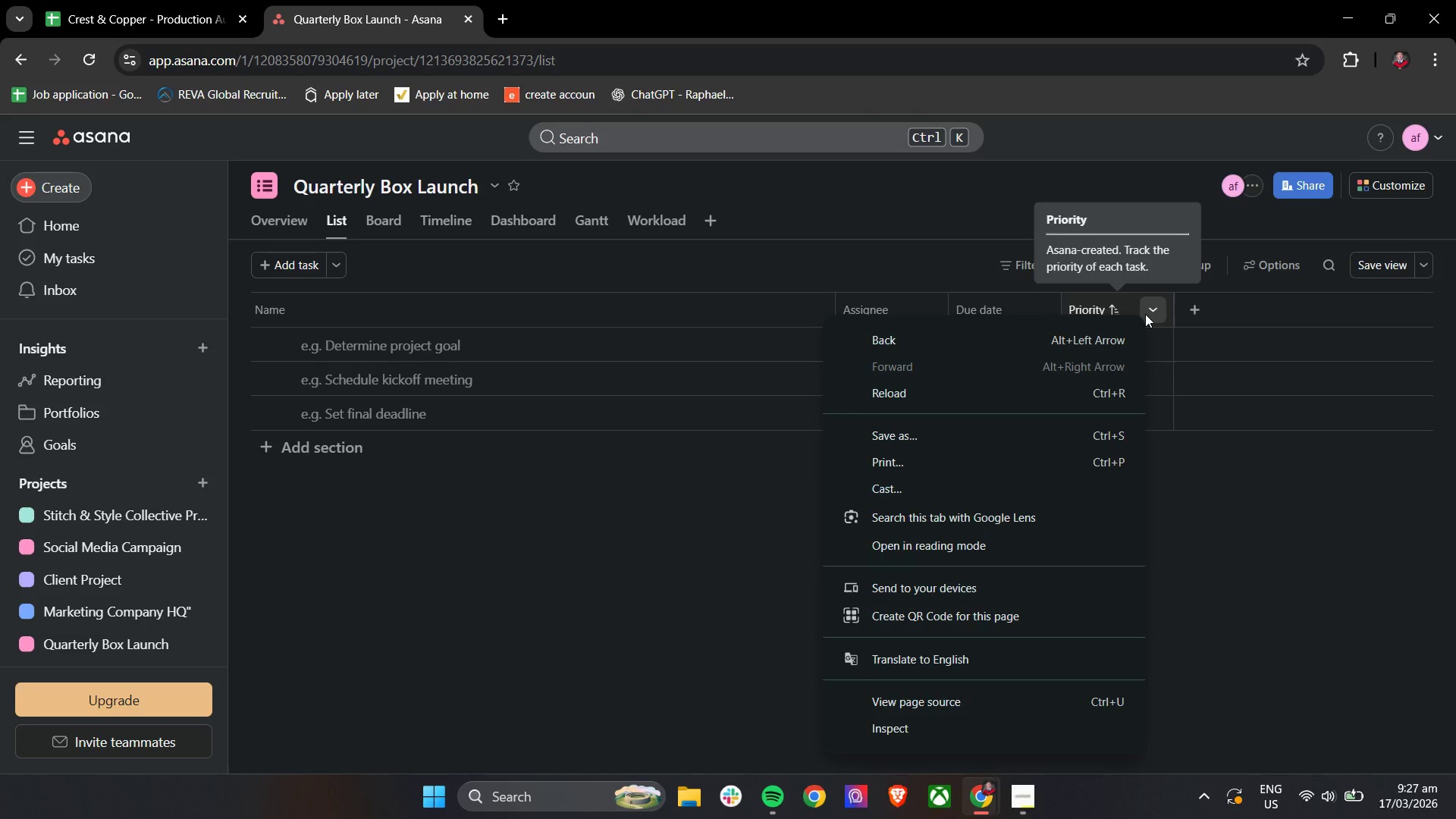 
left_click([1145, 314])
 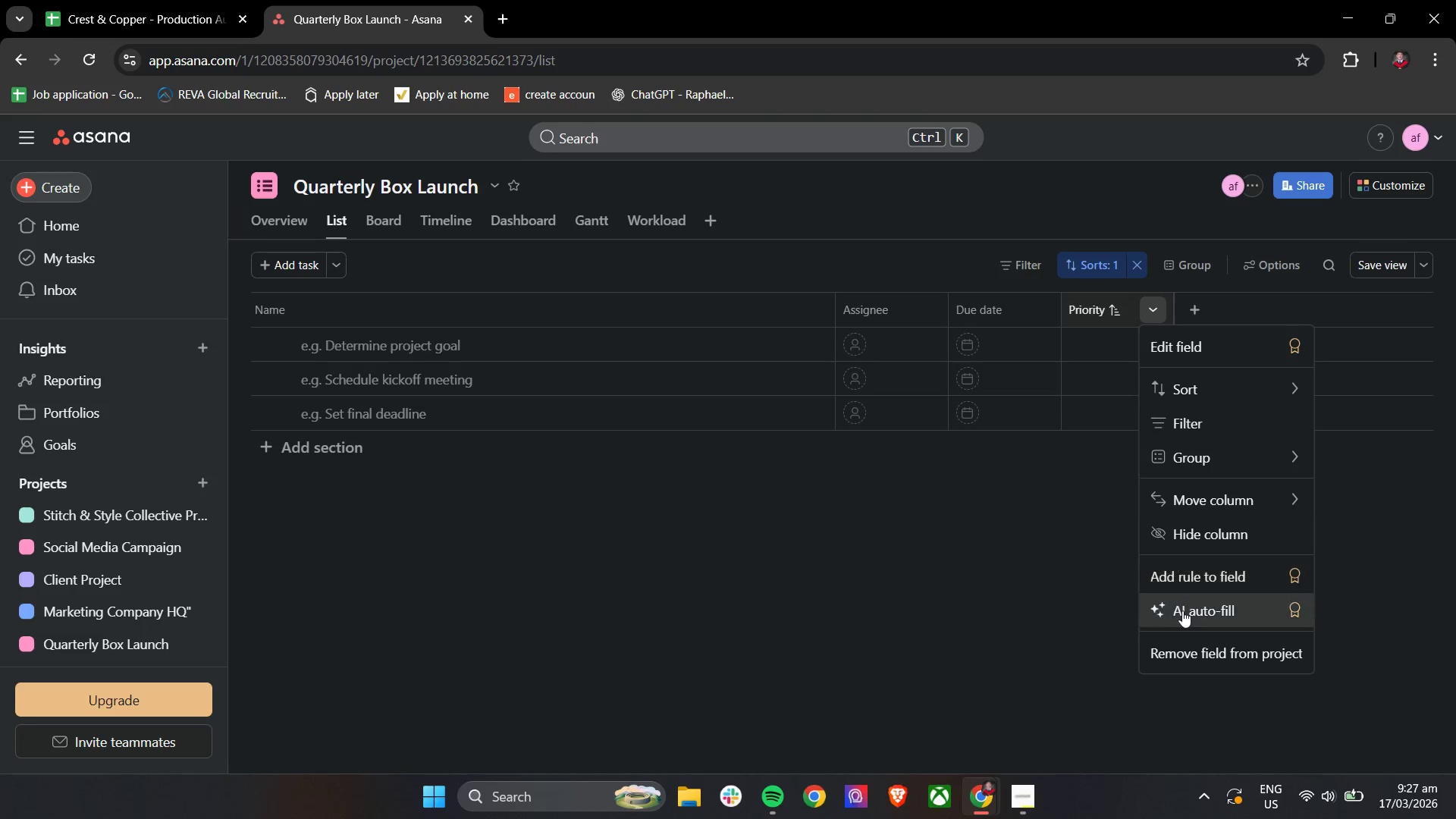 
left_click([1185, 651])
 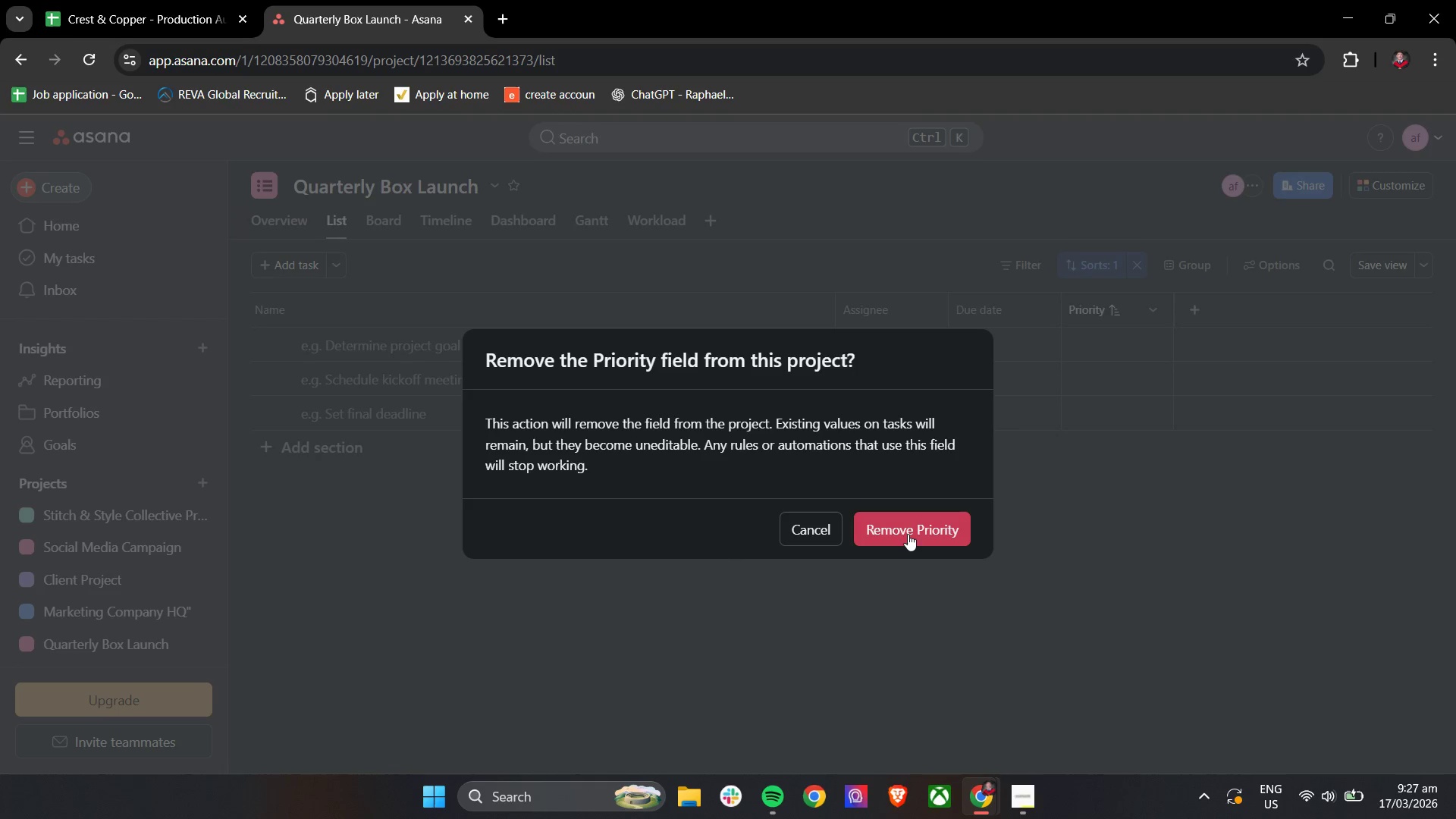 
left_click([908, 541])
 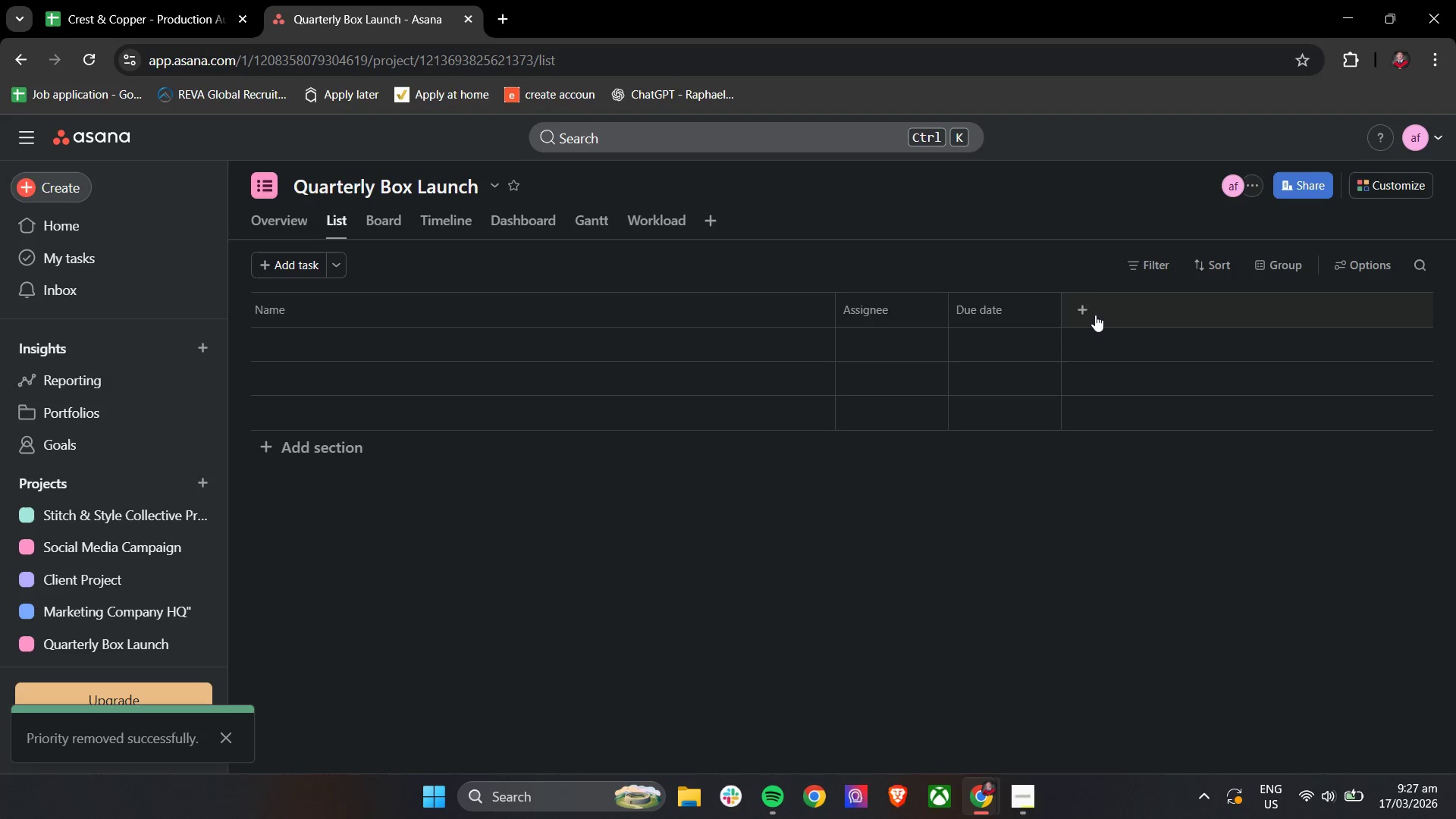 
left_click([1081, 309])
 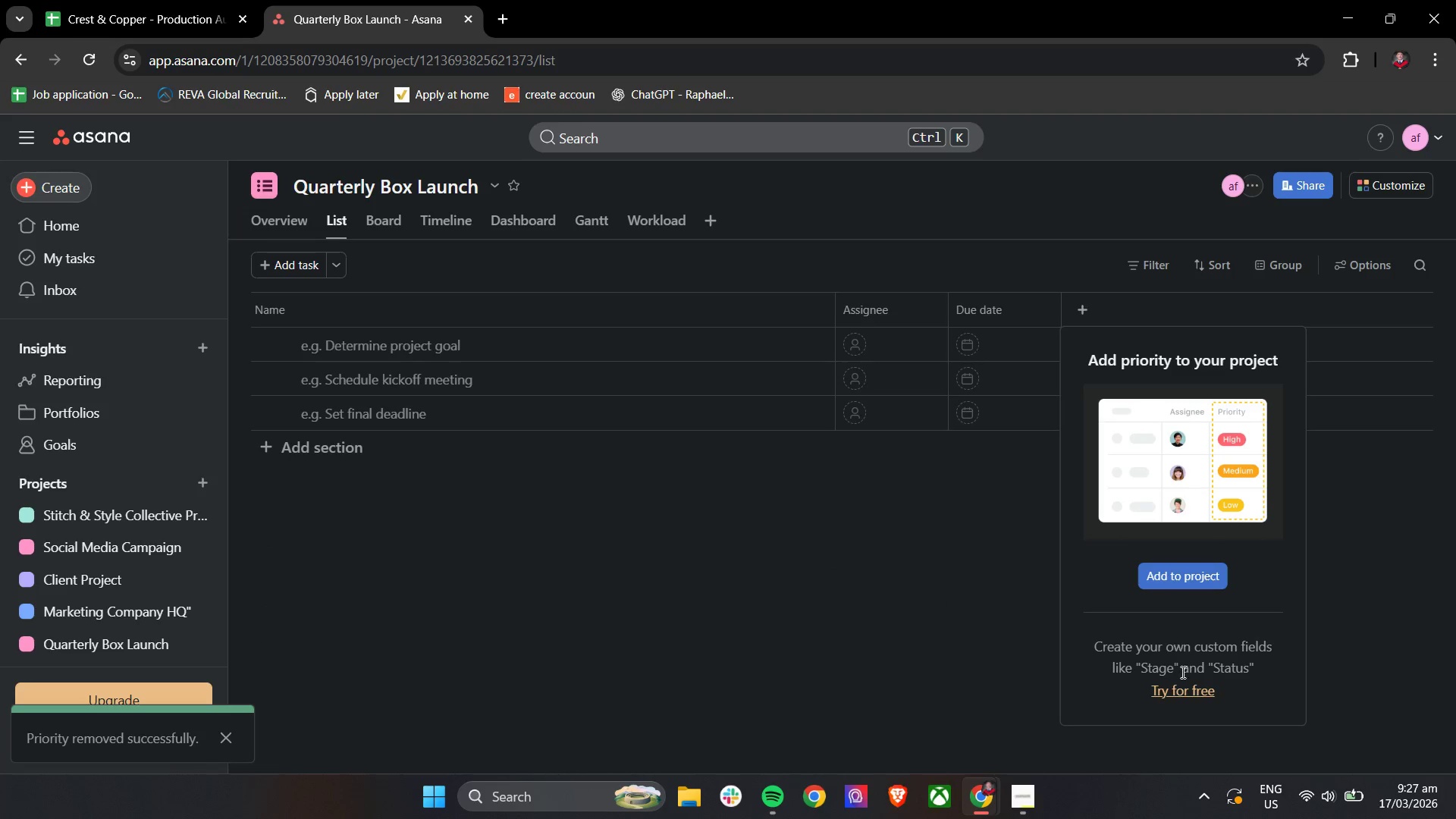 
left_click([1184, 691])
 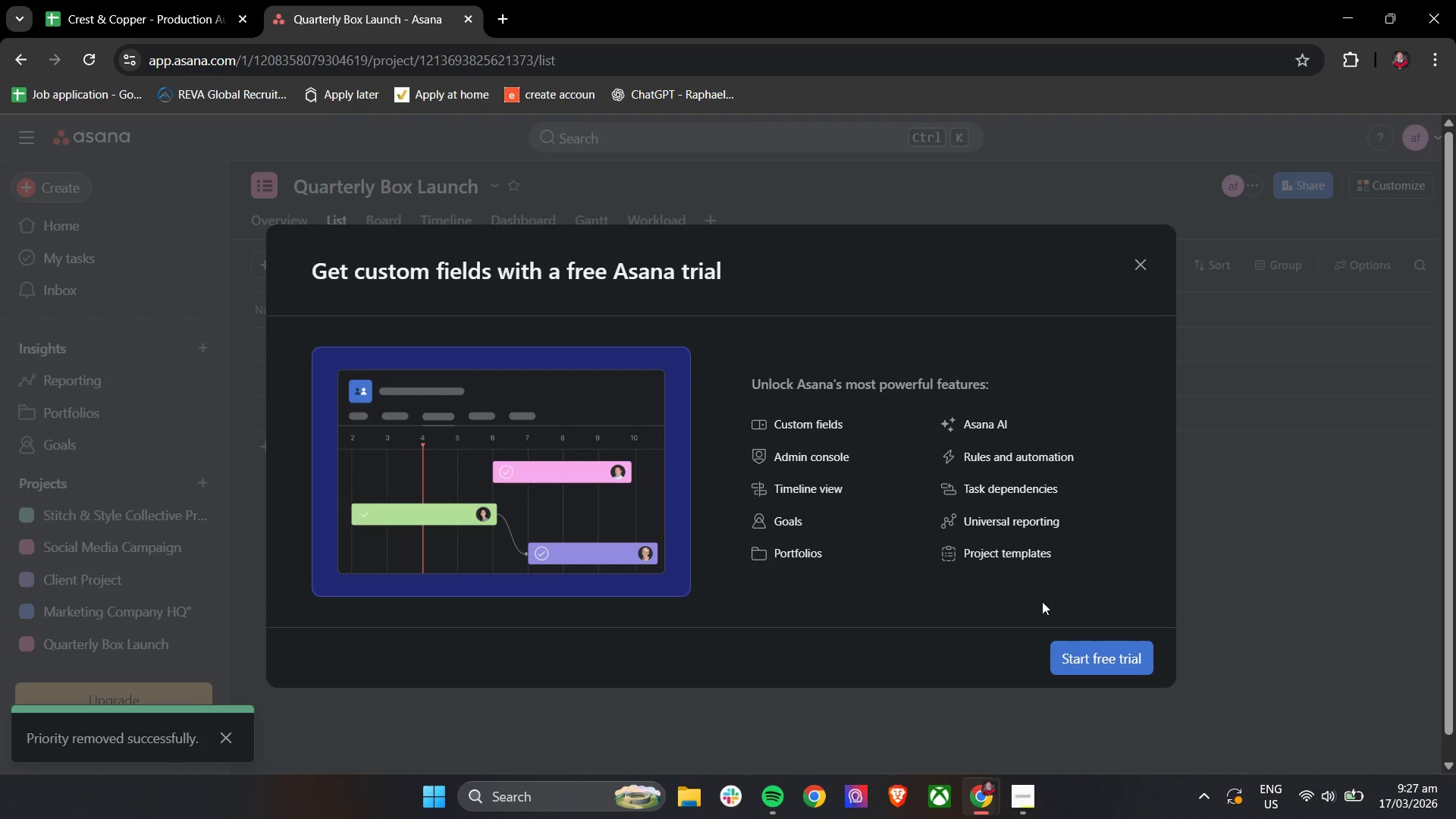 
left_click([1069, 660])
 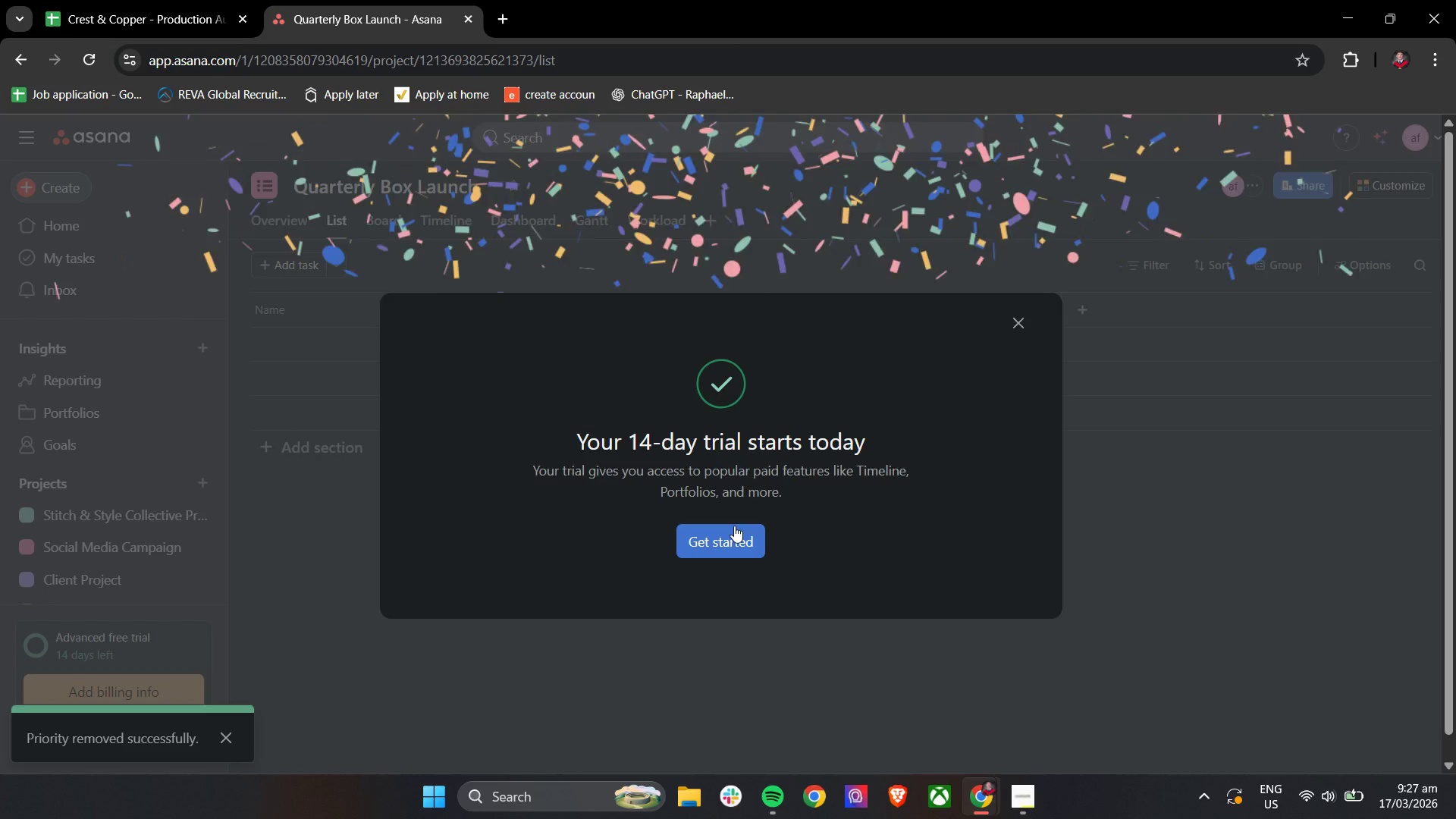 
left_click([728, 544])
 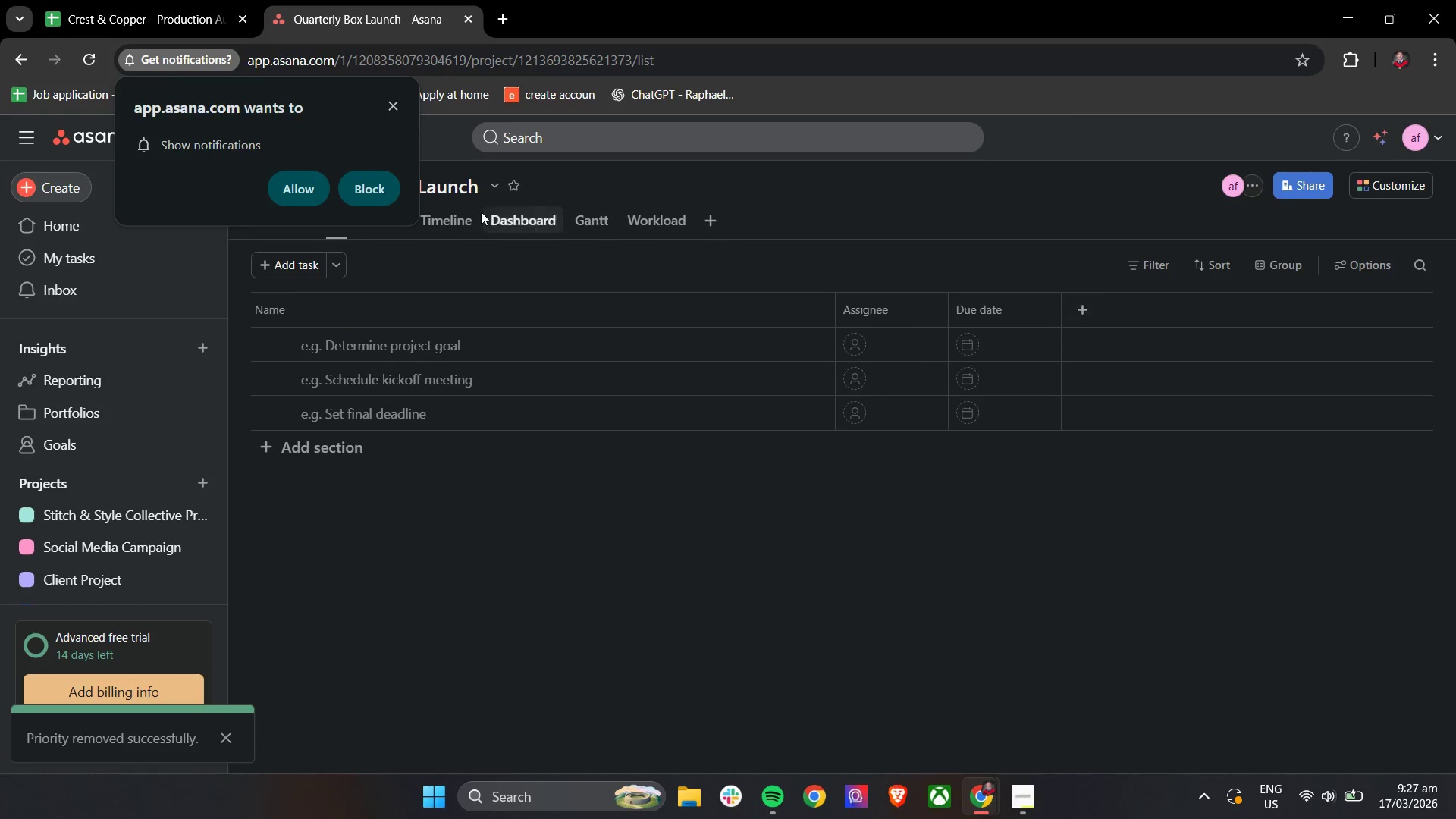 
left_click([386, 111])
 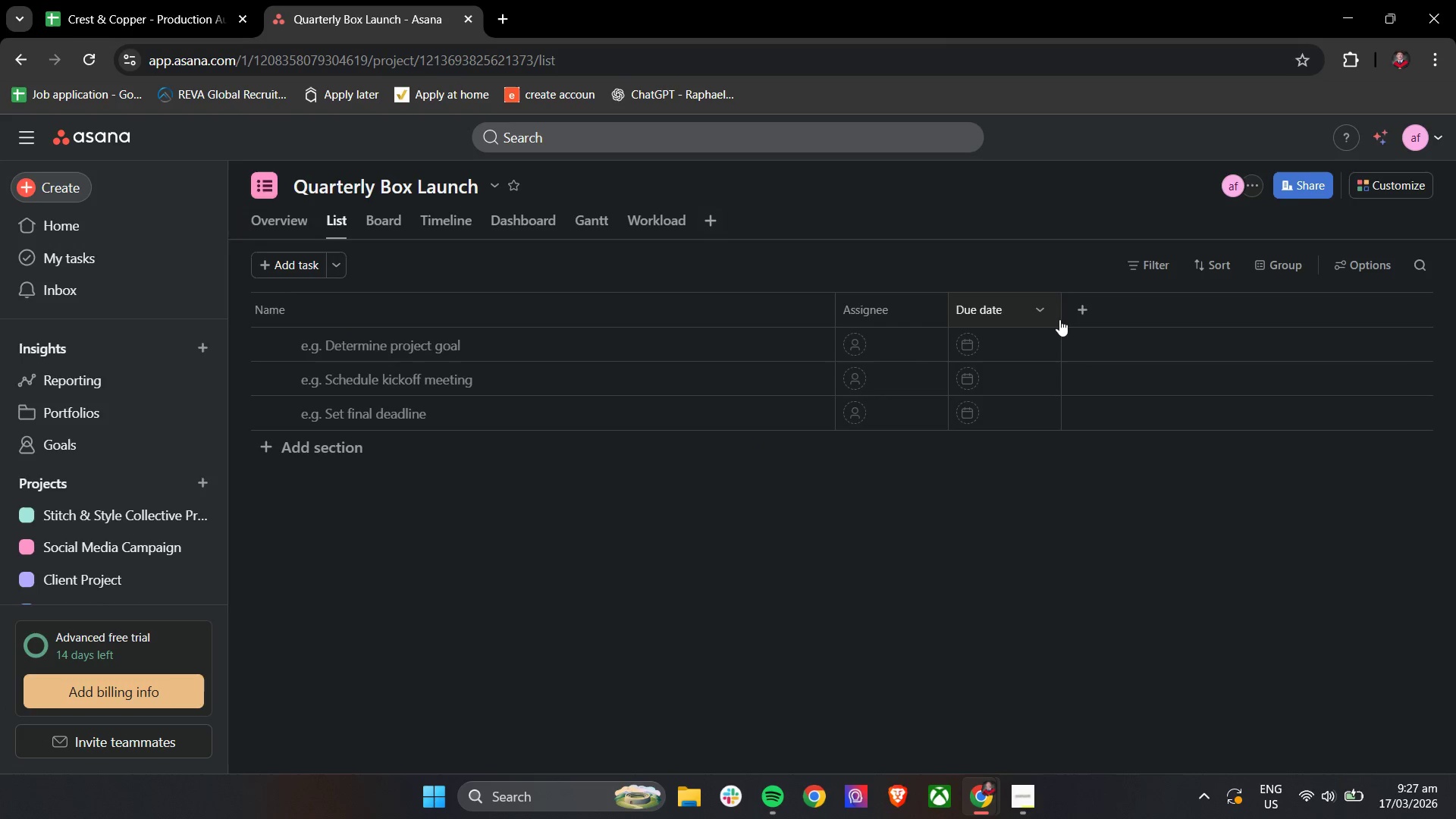 
left_click([1088, 315])
 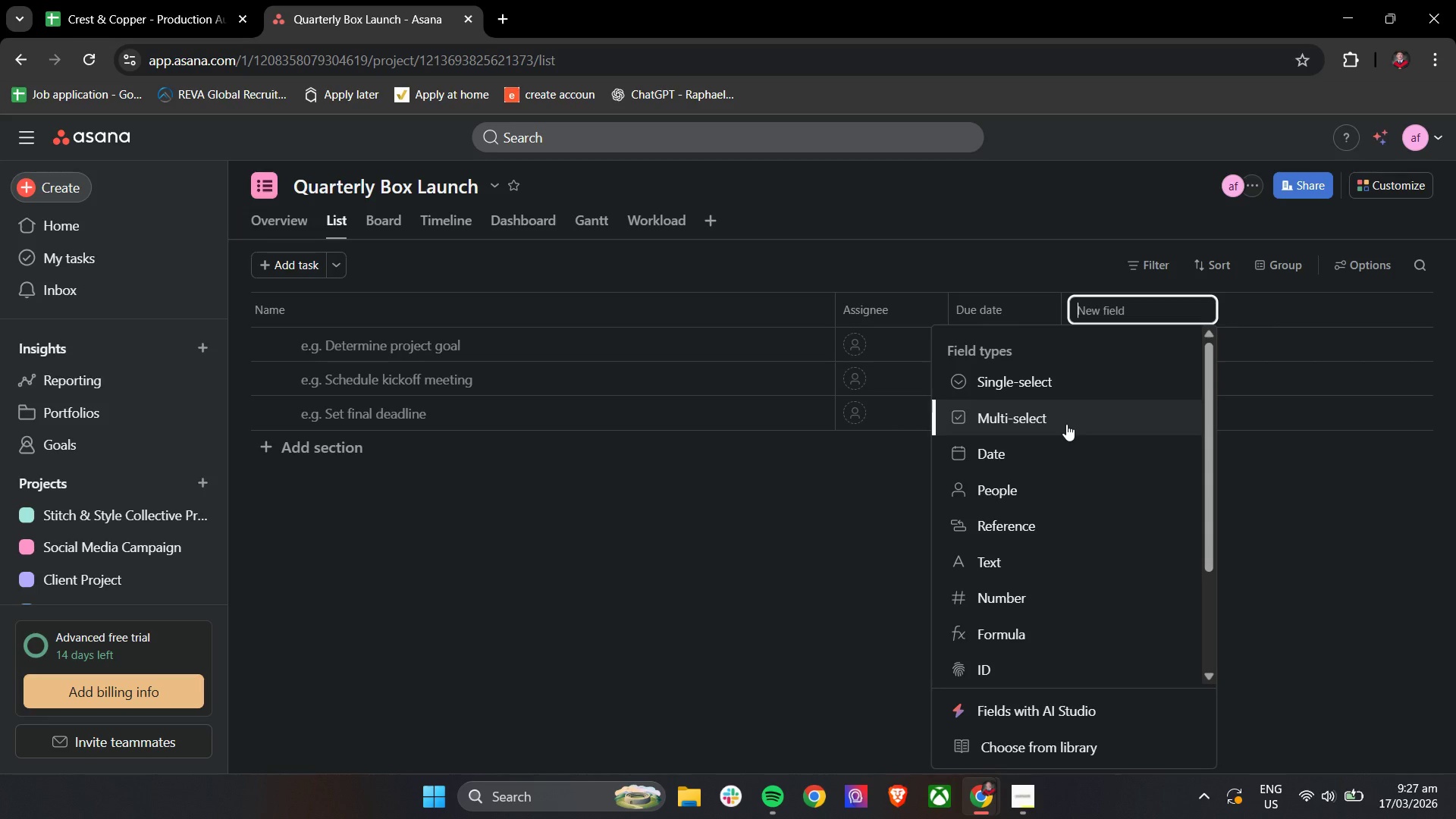 
wait(7.31)
 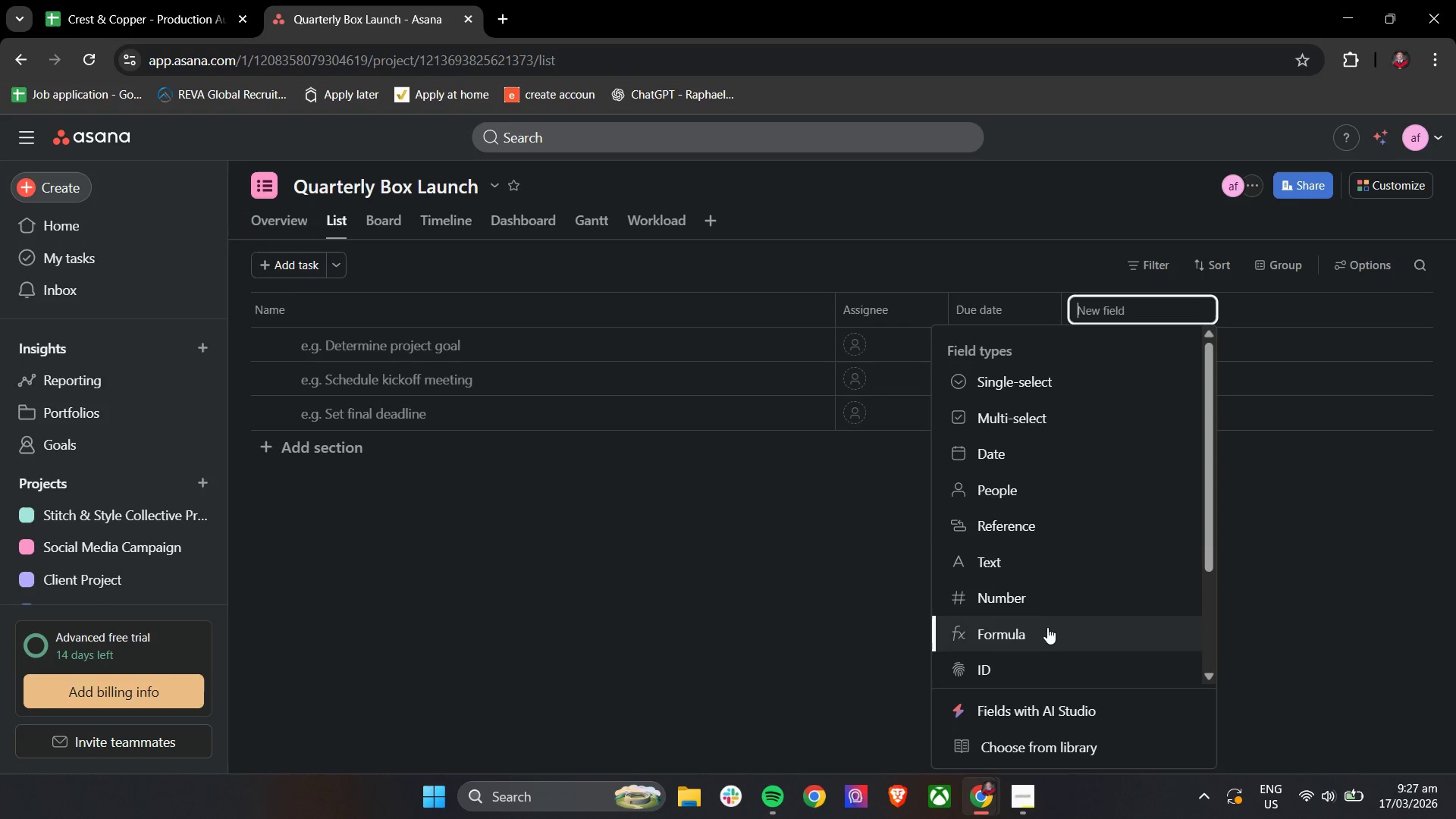 
left_click([1066, 424])
 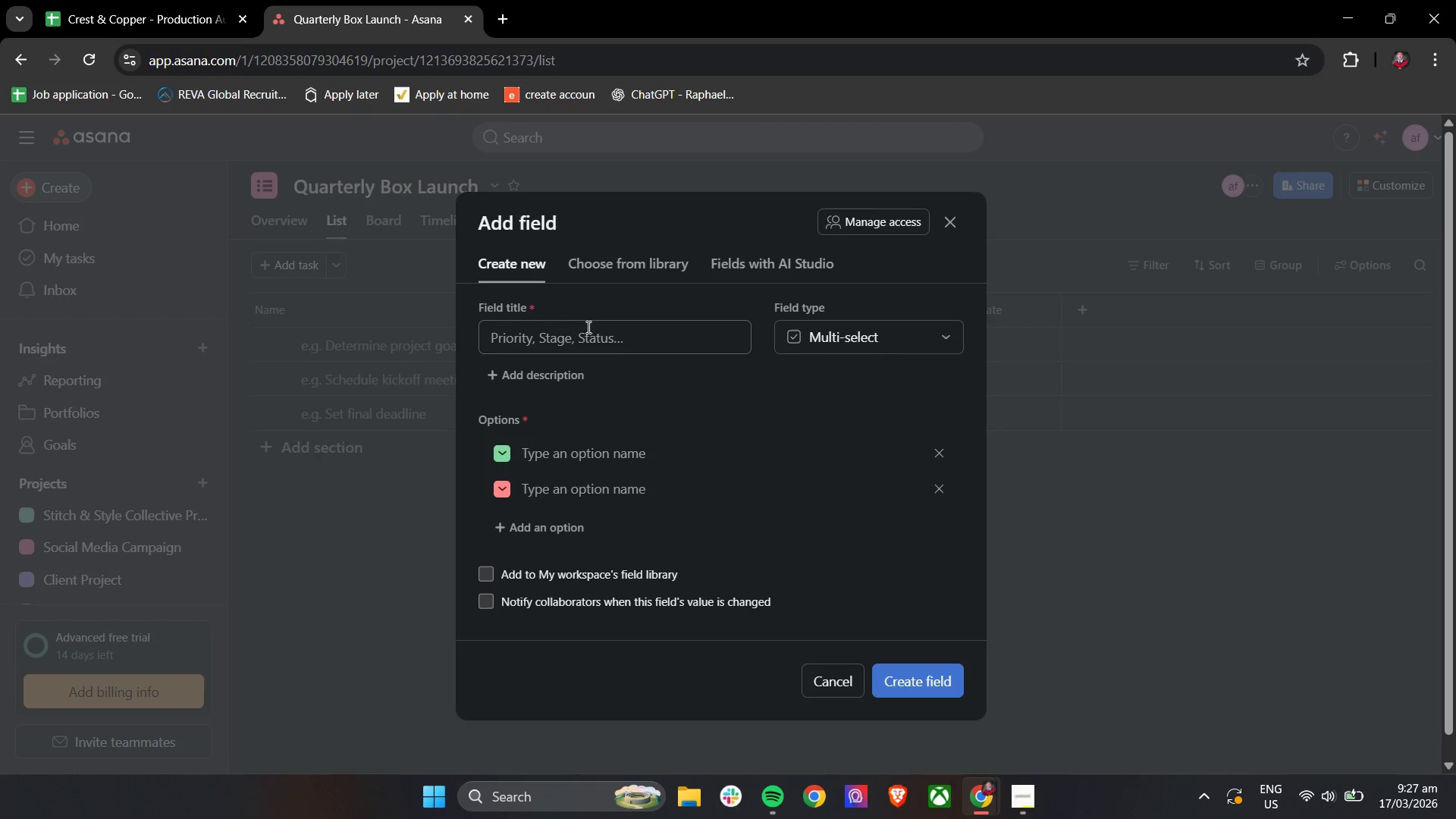 
left_click([566, 352])
 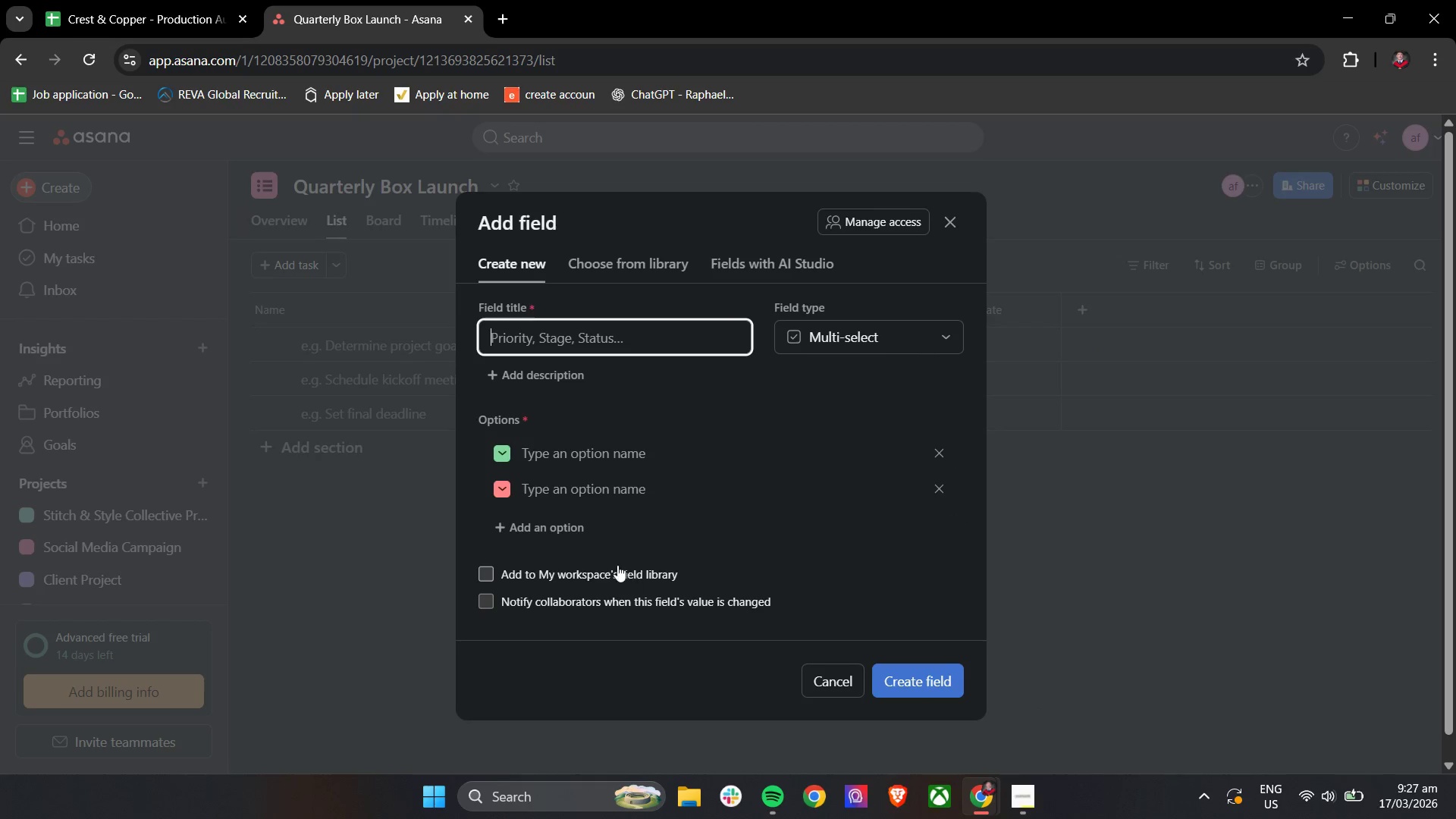 
left_click([626, 461])
 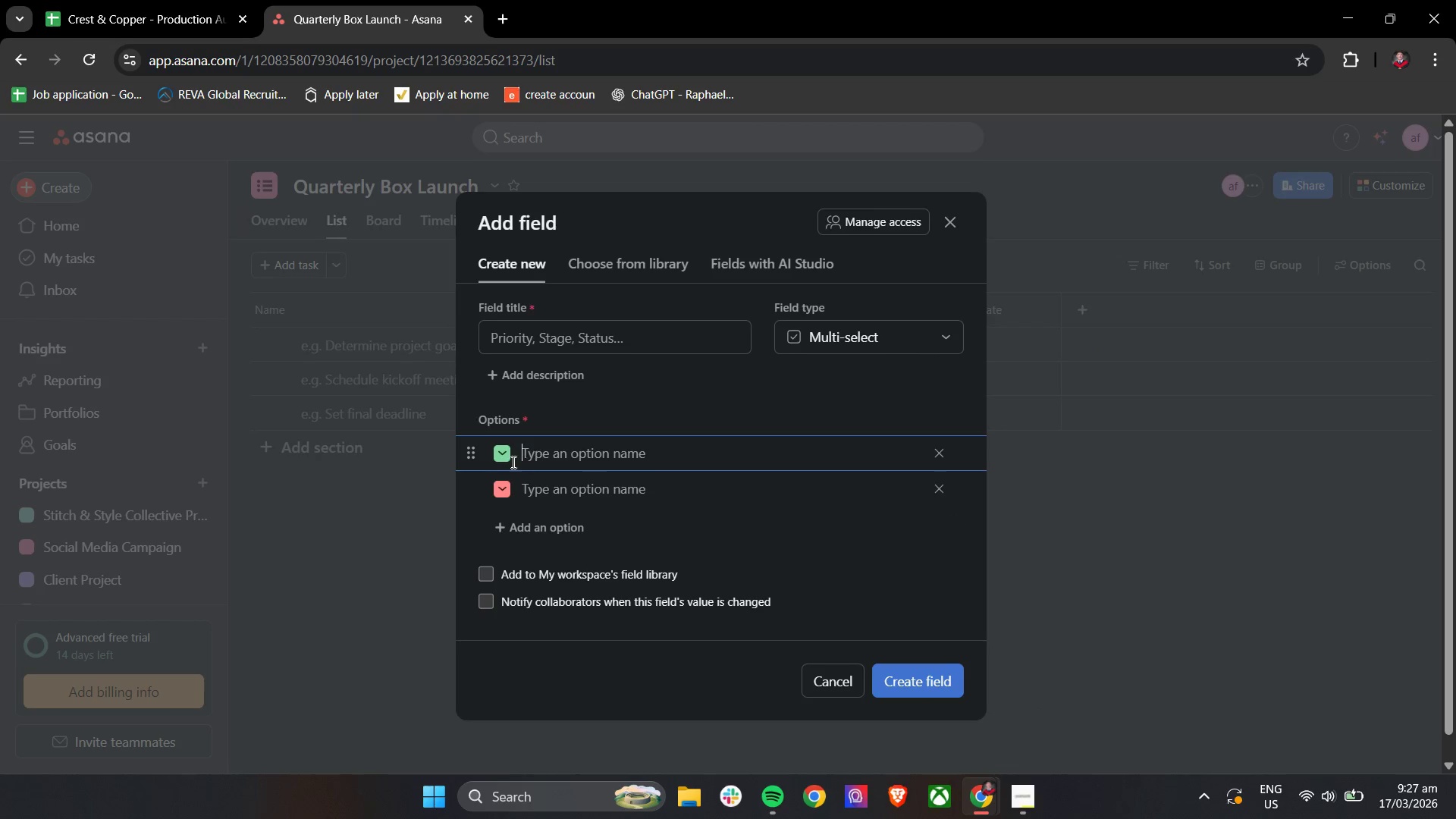 
left_click([505, 456])
 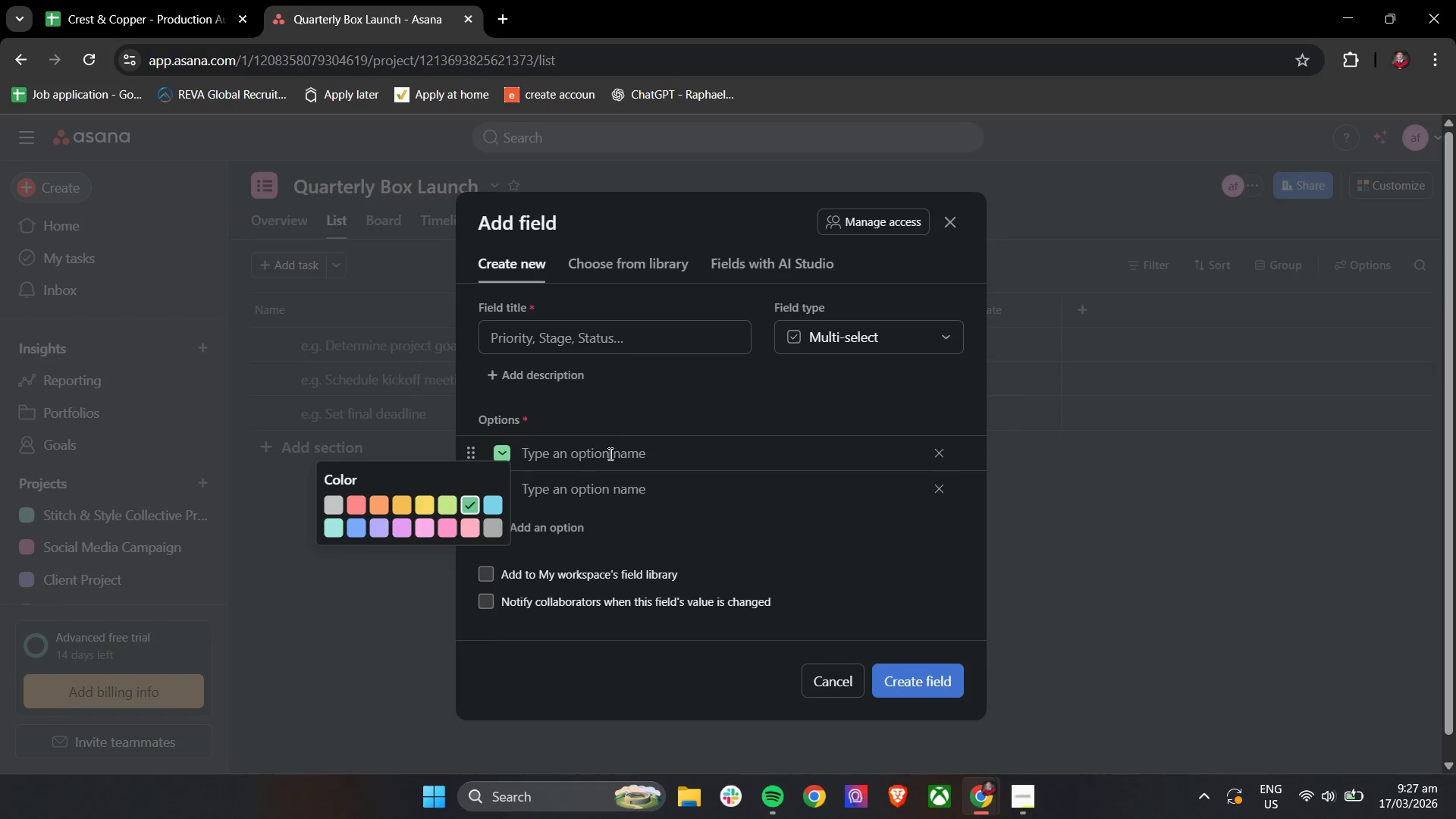 
left_click([567, 457])
 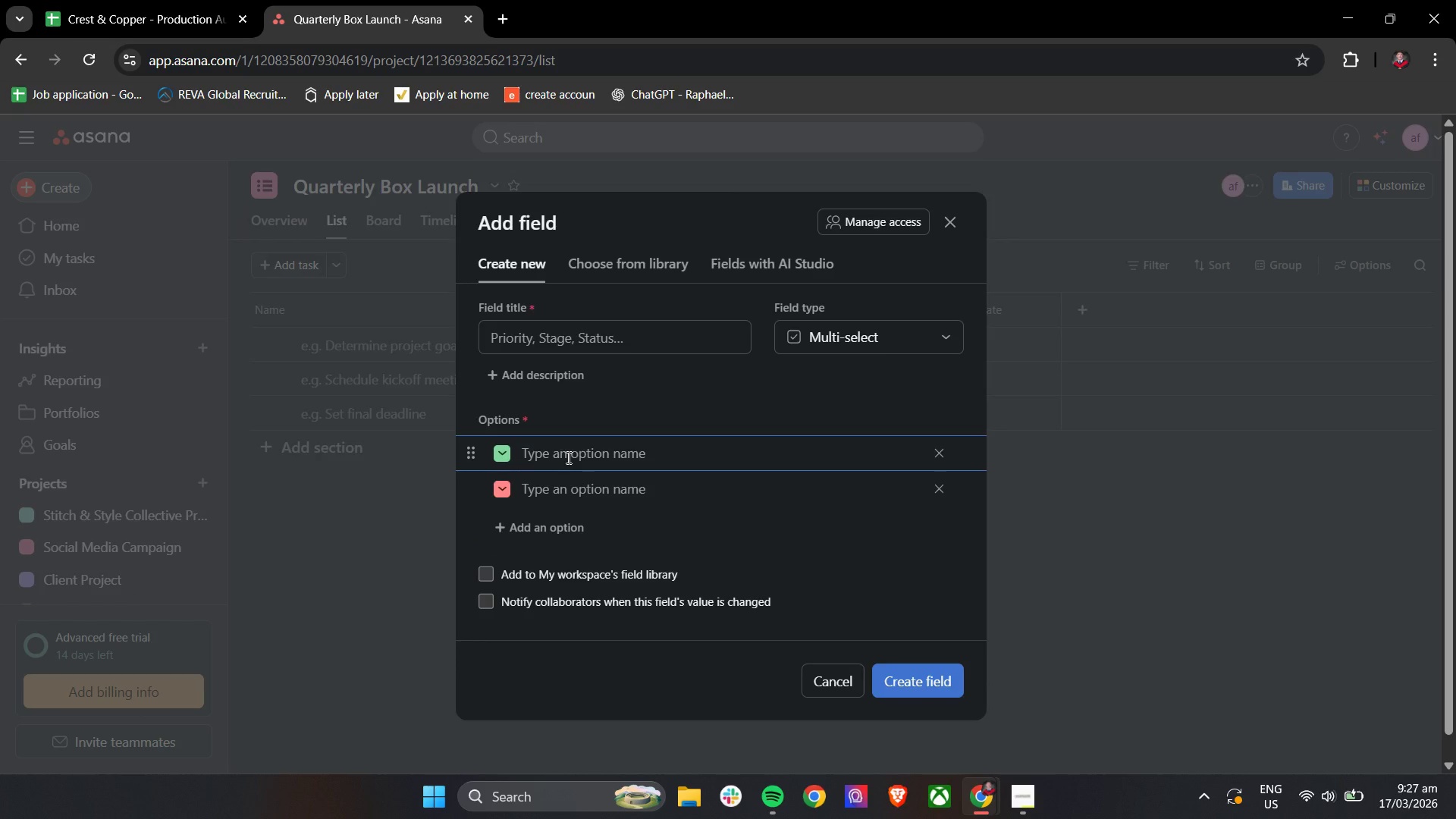 
type(High)
 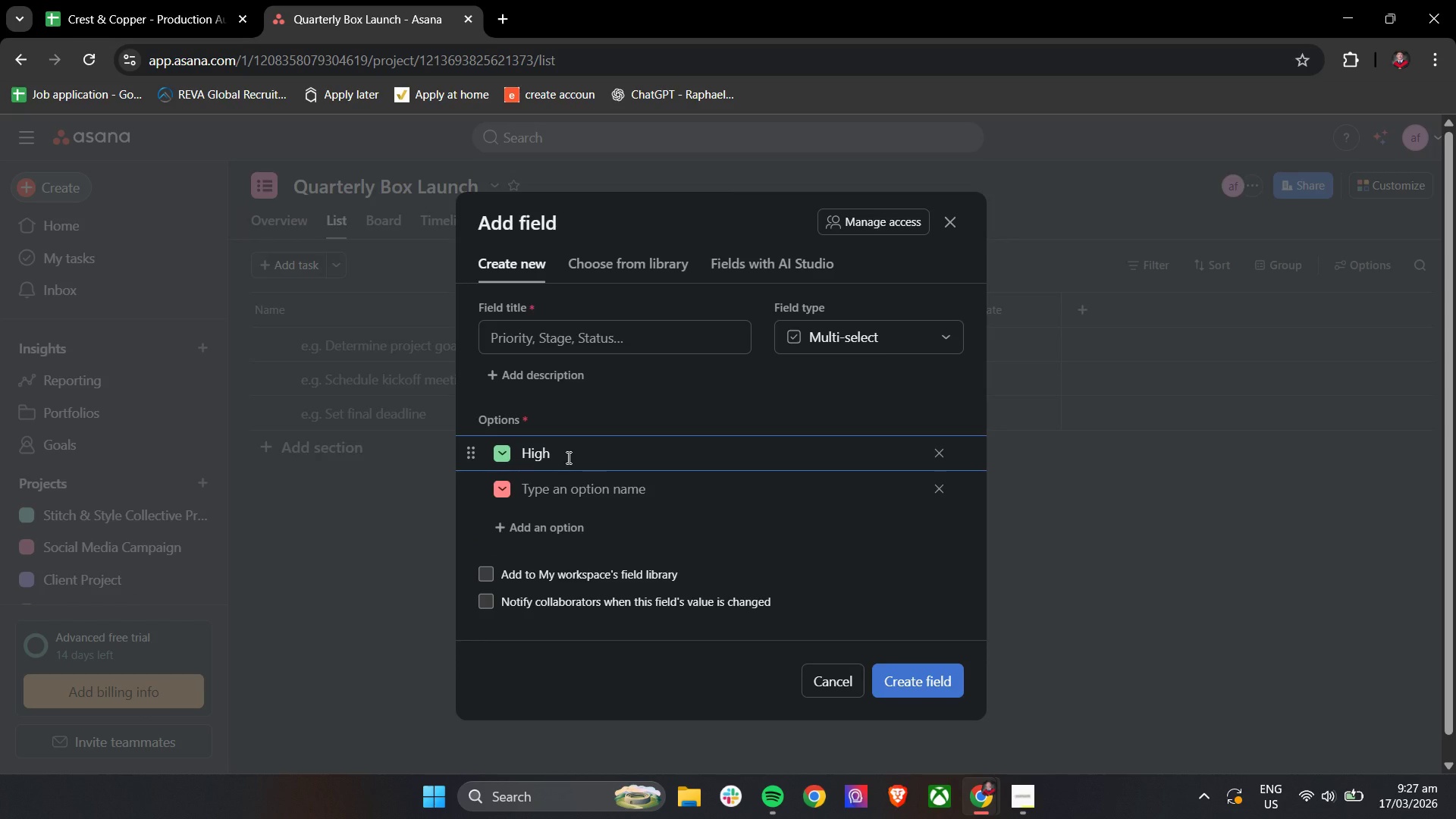 
wait(5.26)
 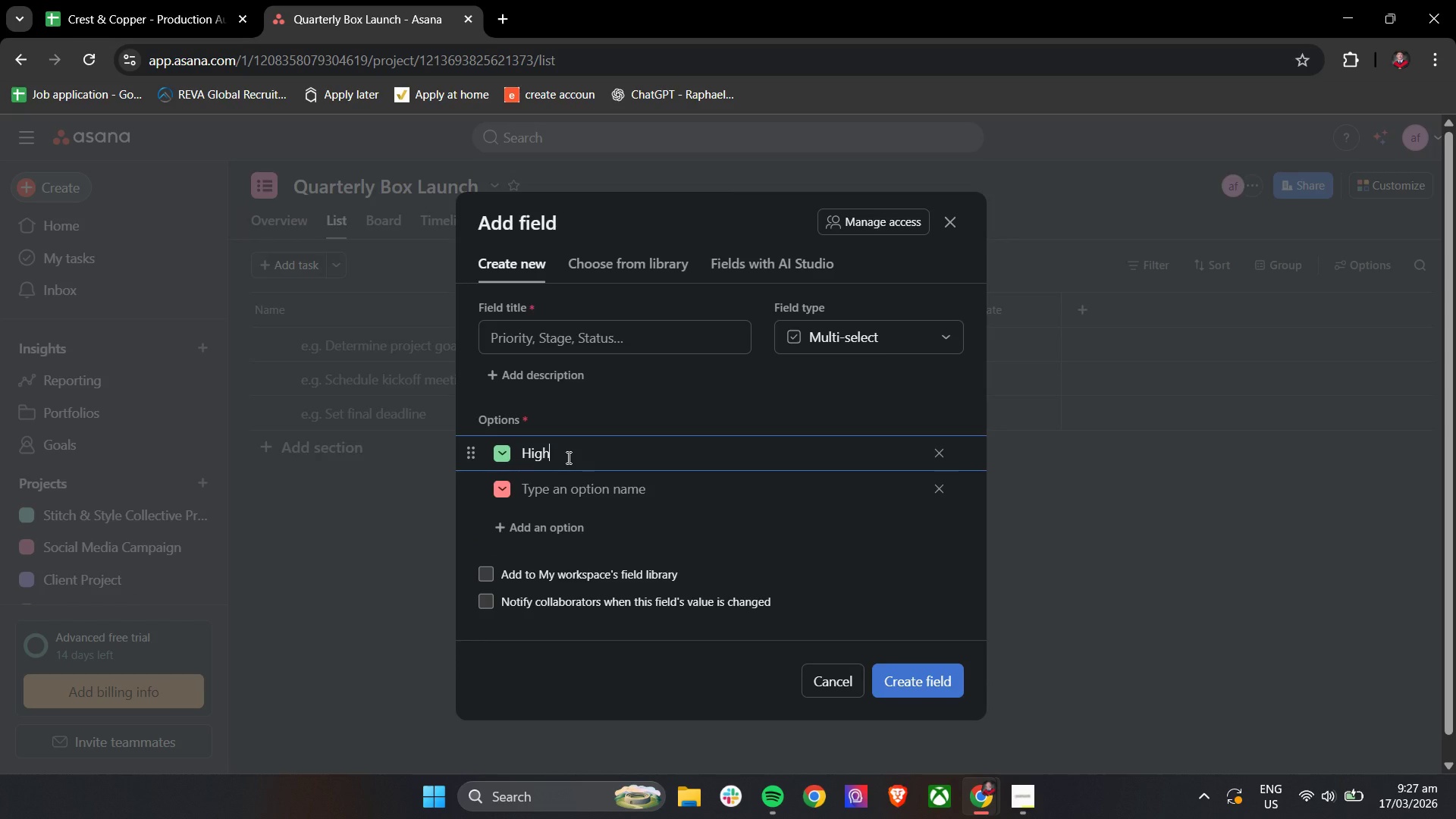 
left_click([589, 342])
 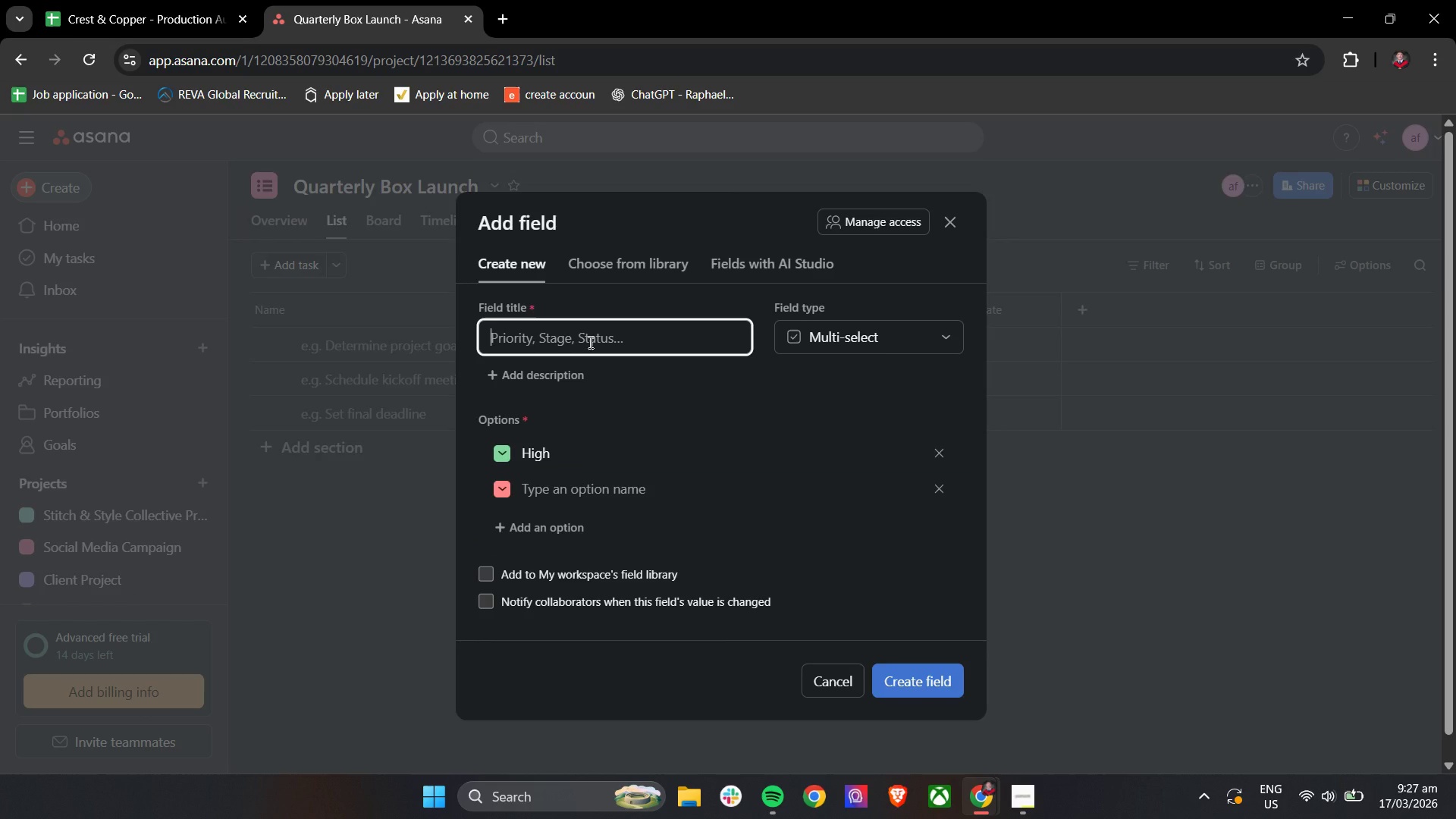 
type(Priority)
 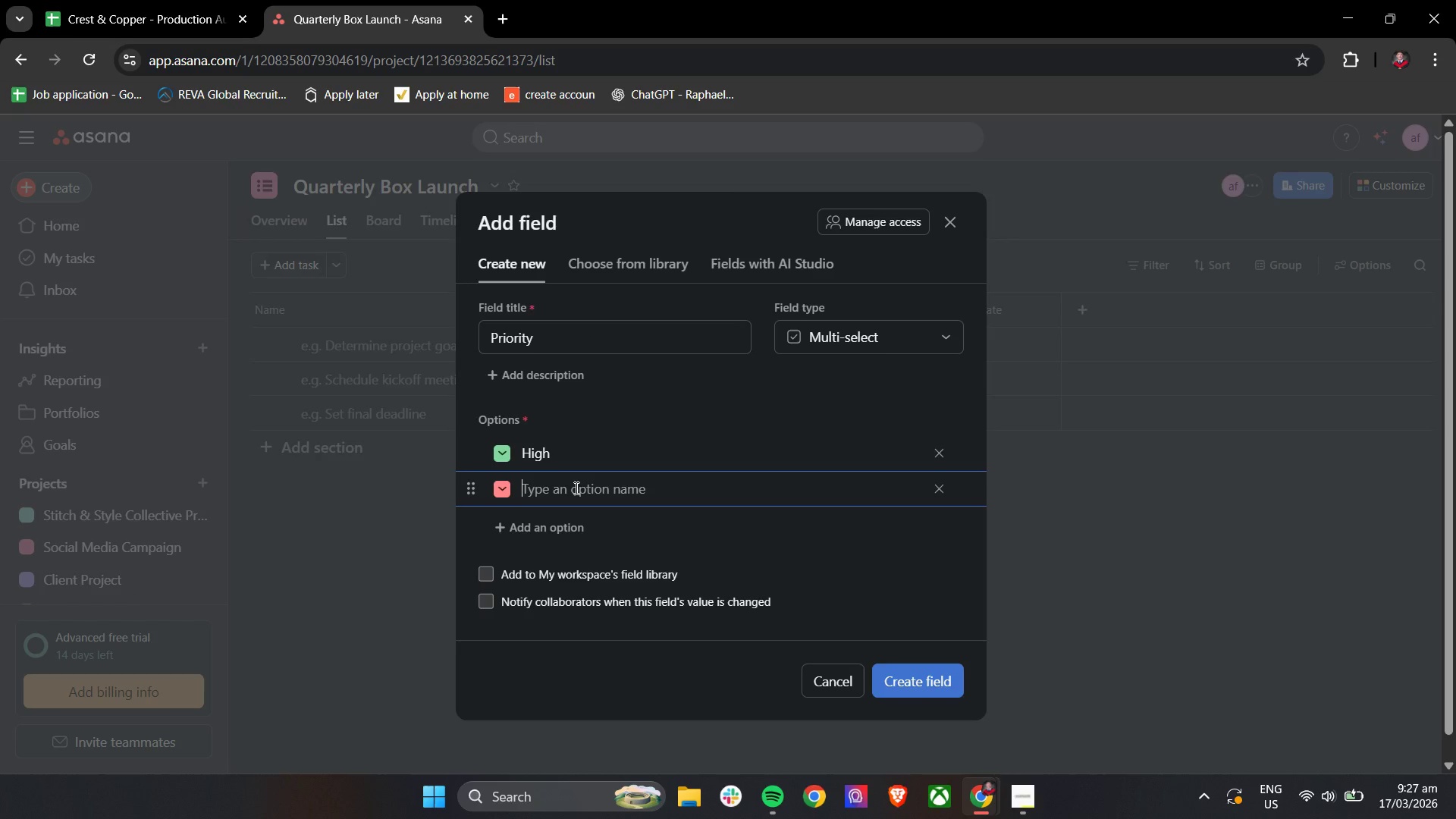 
hold_key(key=ShiftLeft, duration=0.88)
 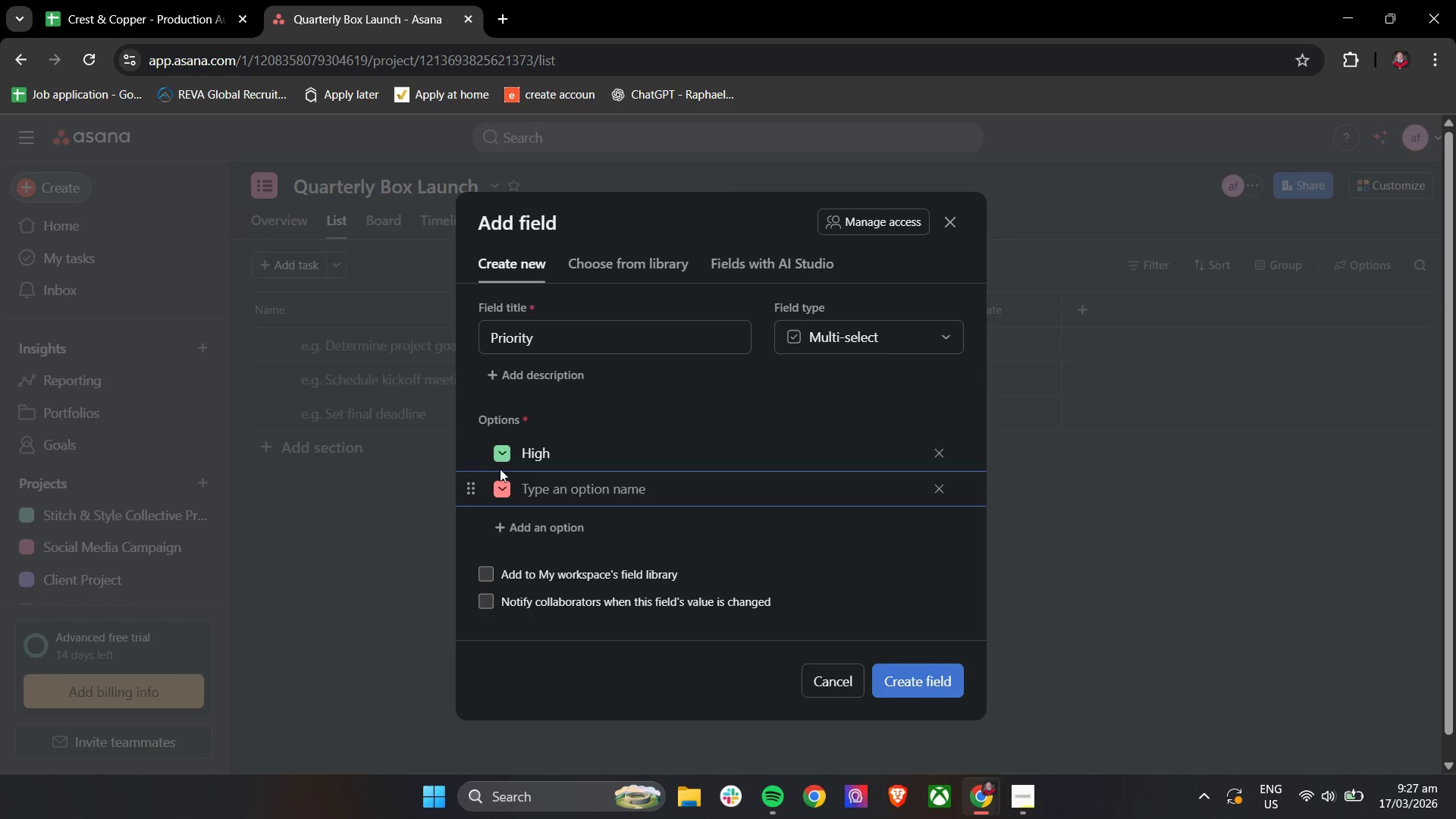 
left_click([497, 452])
 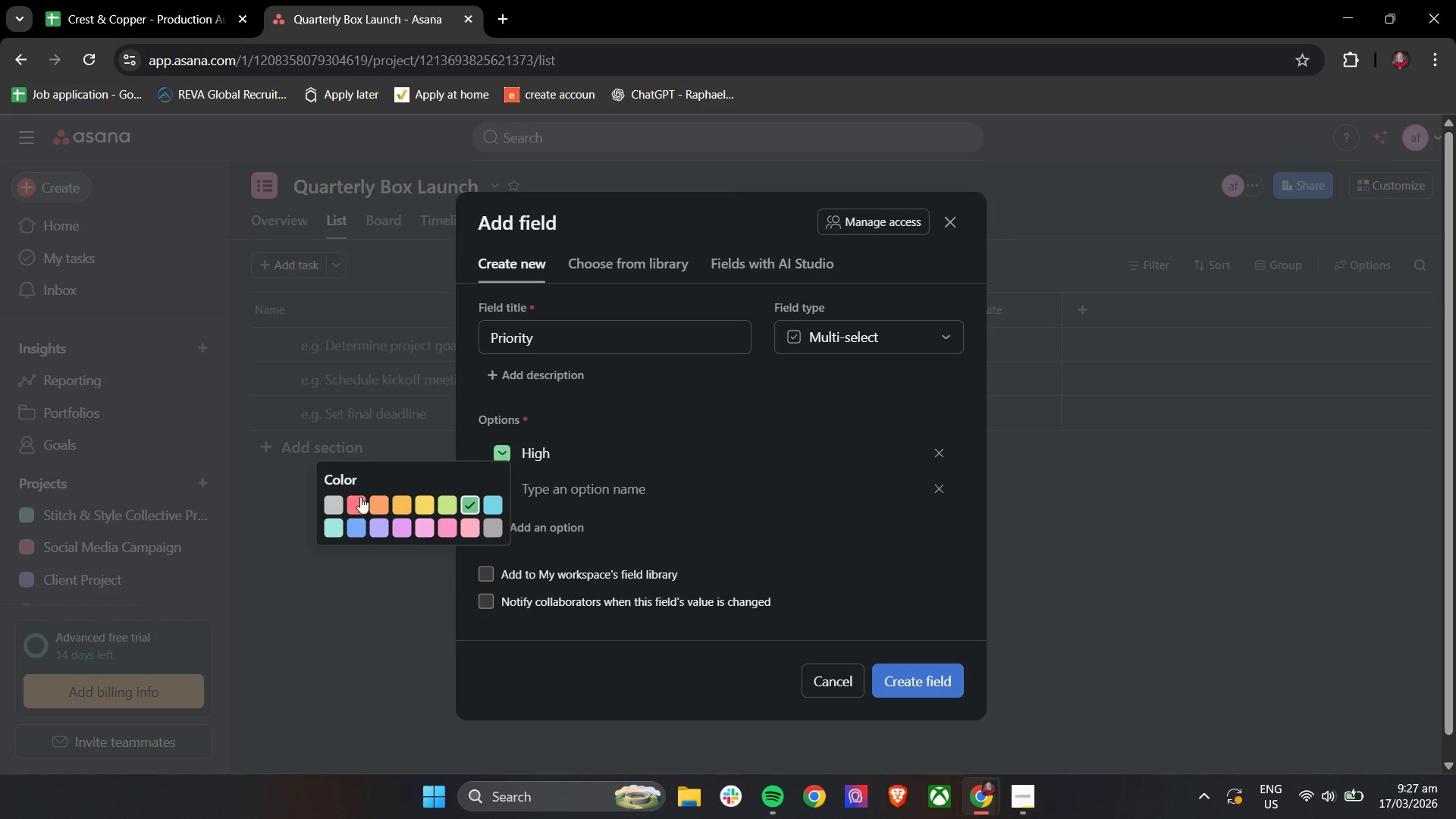 
left_click([359, 503])
 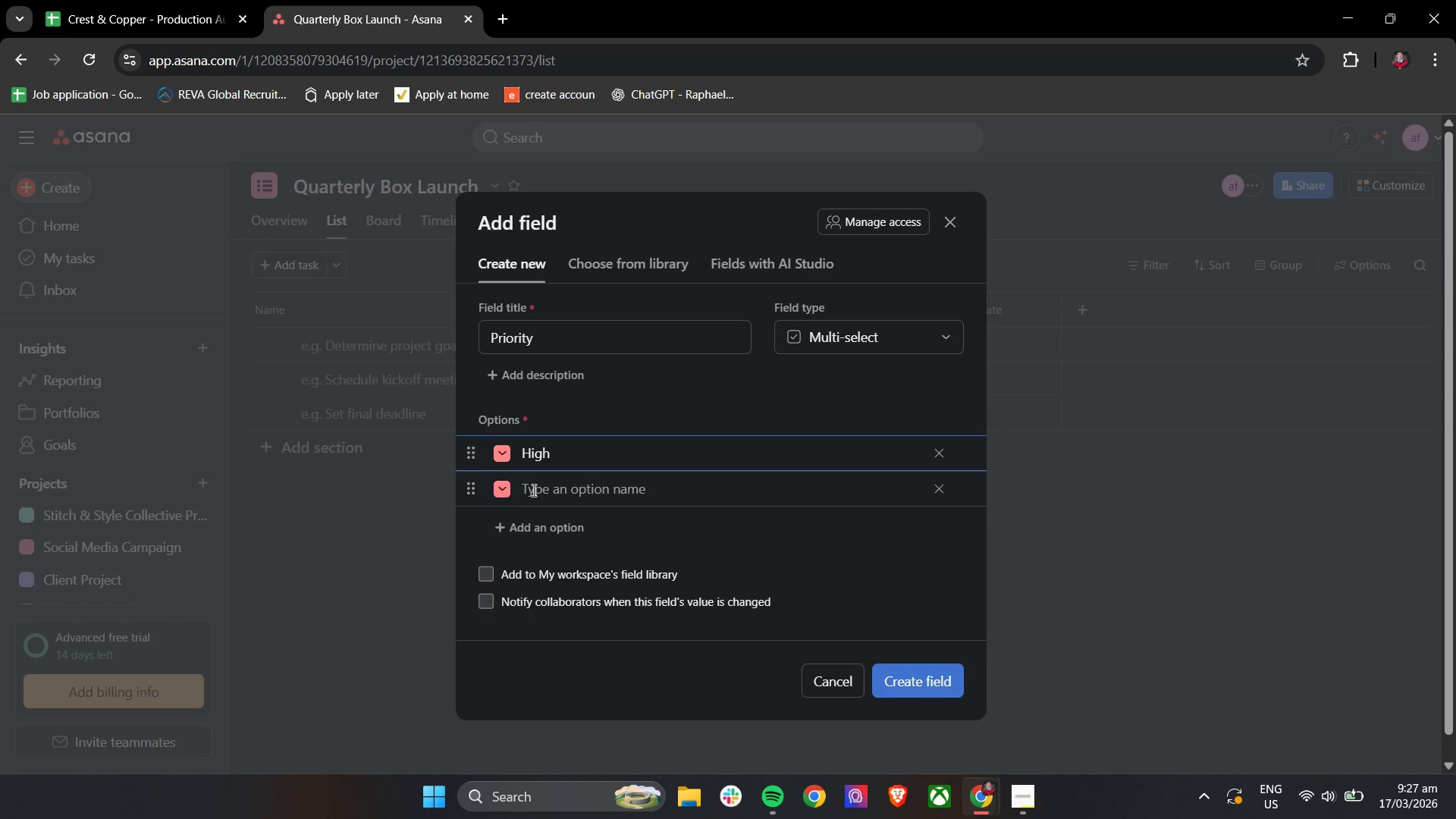 
left_click([551, 489])
 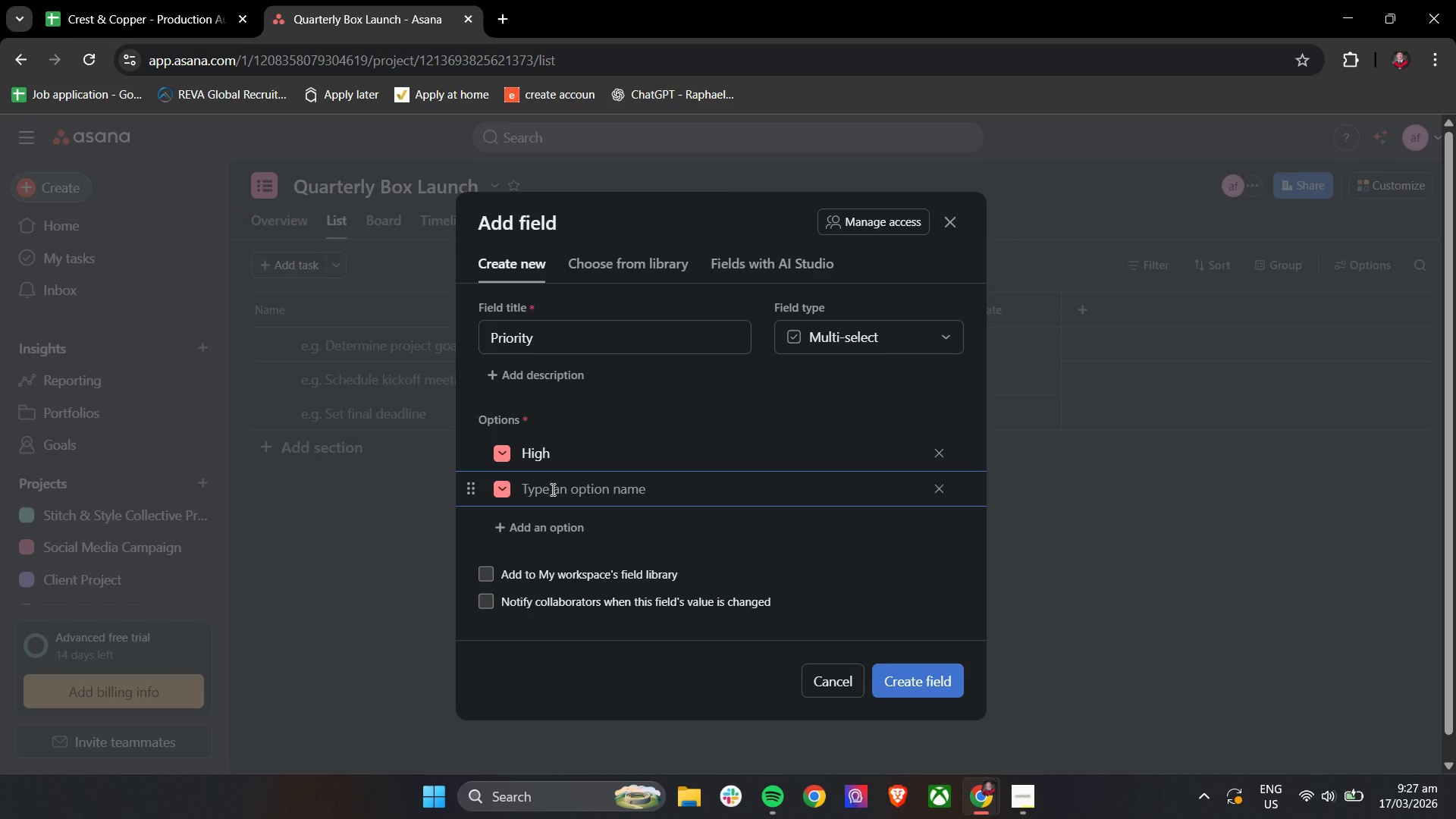 
type(Medium)
 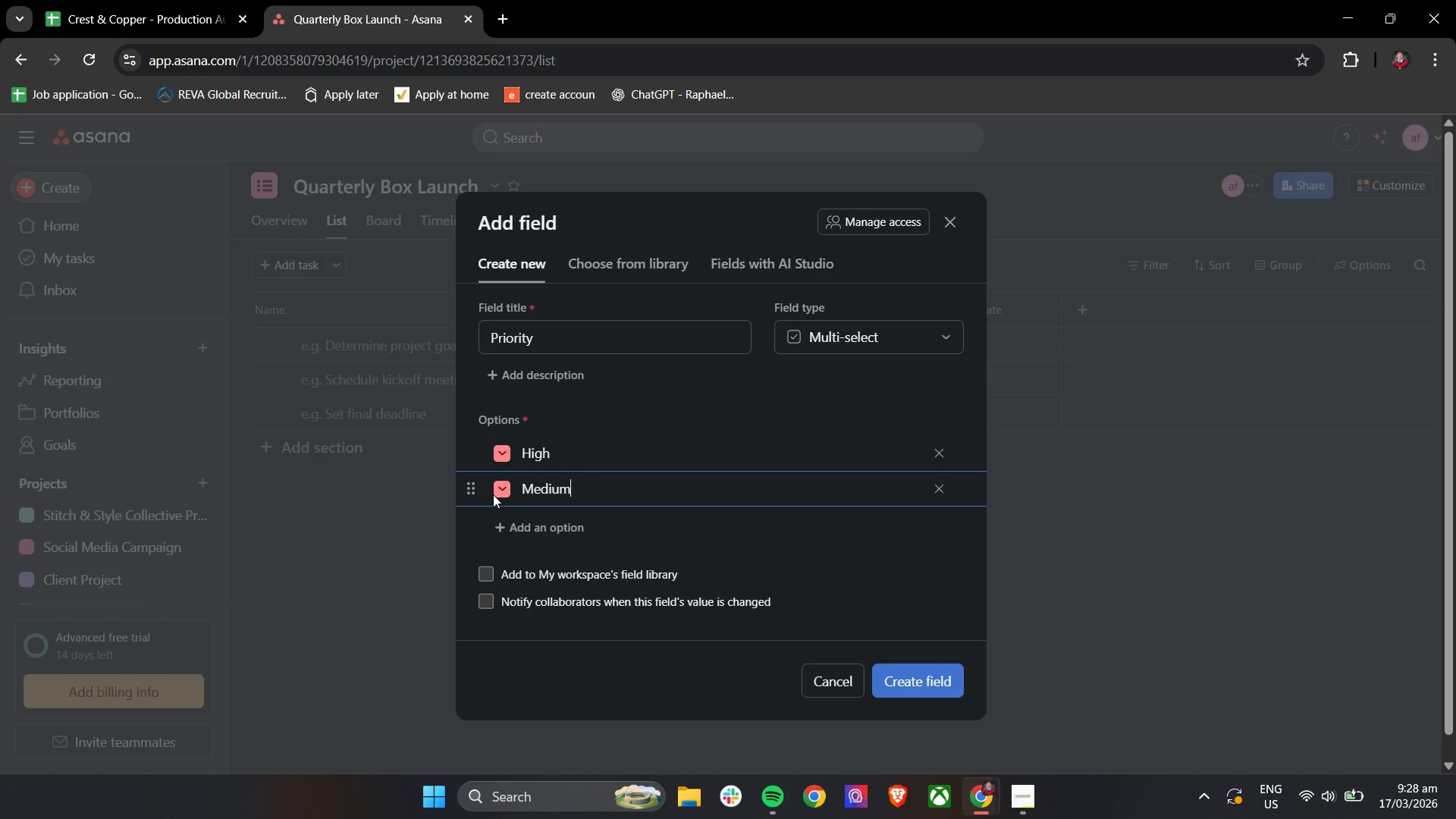 
left_click([497, 494])
 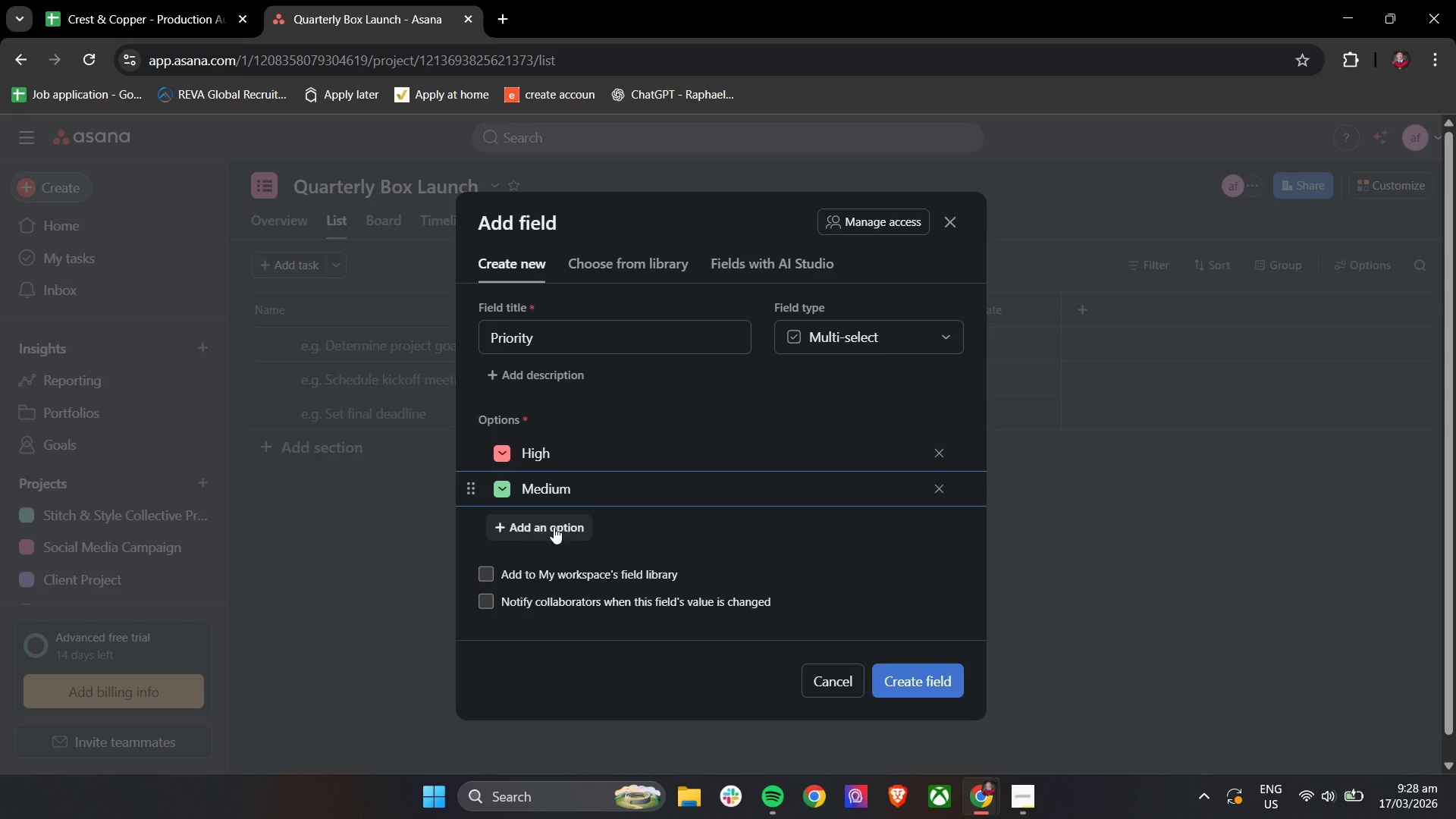 
left_click([551, 528])
 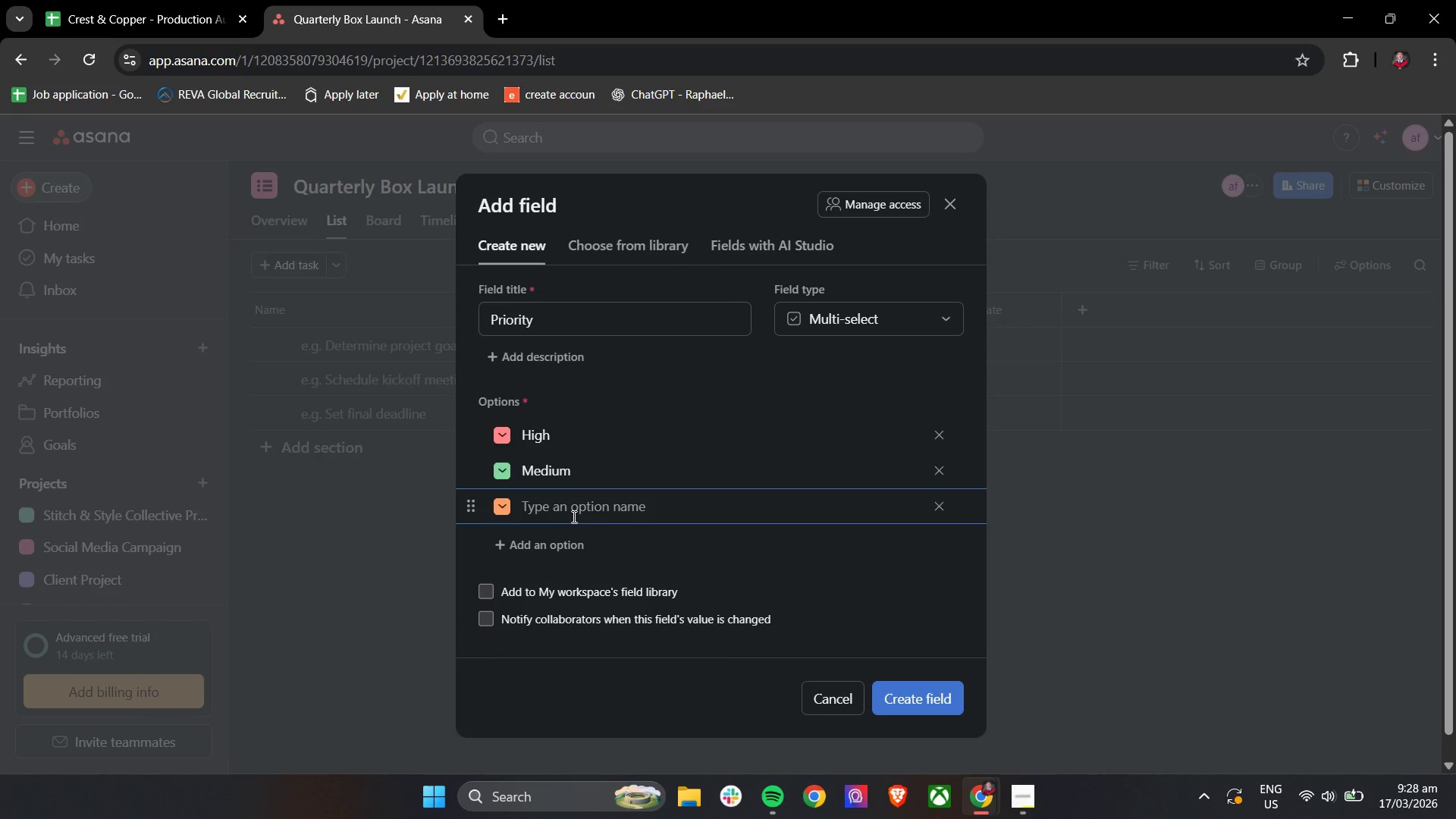 
type(Low)
 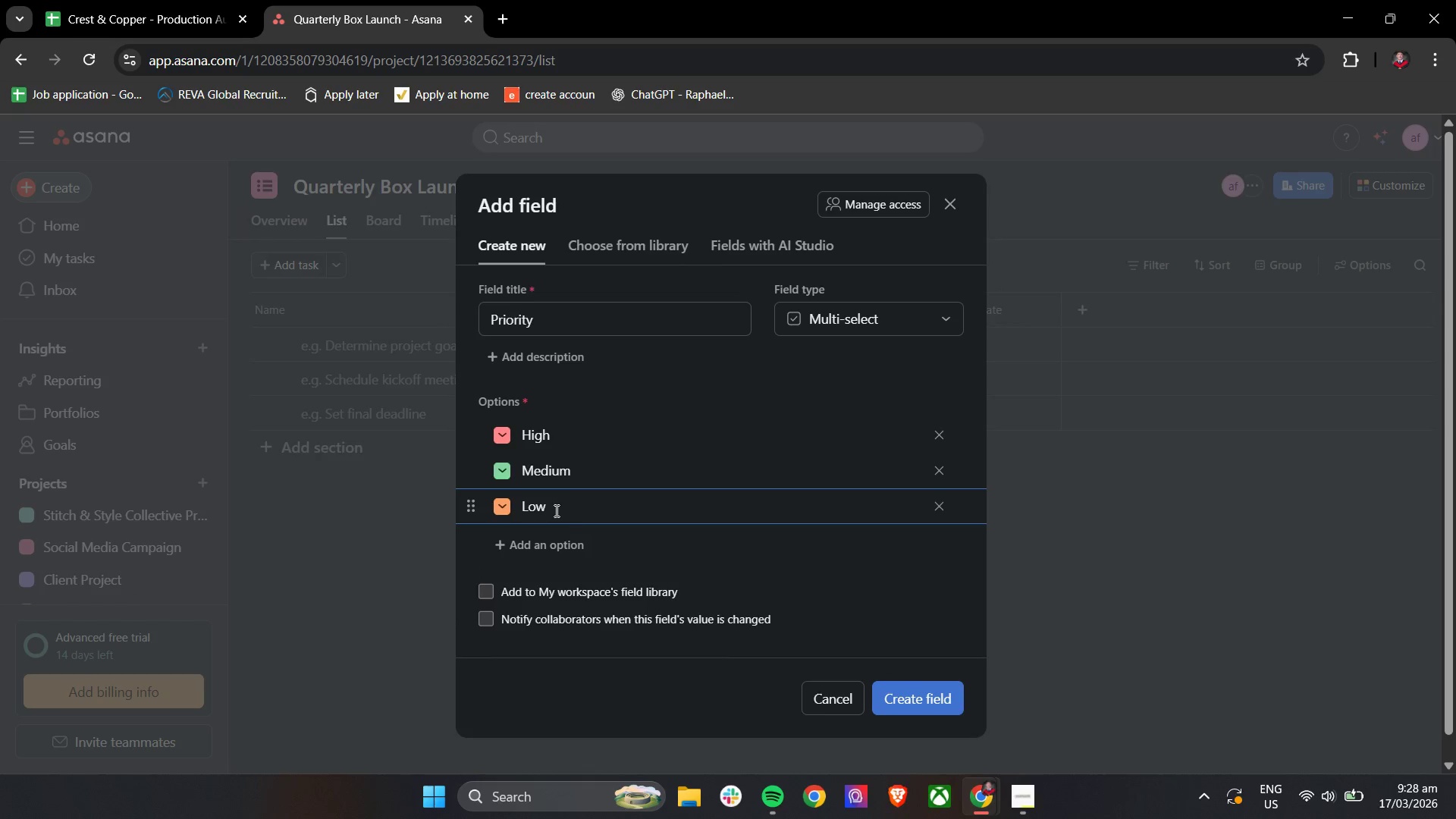 
mouse_move([504, 510])
 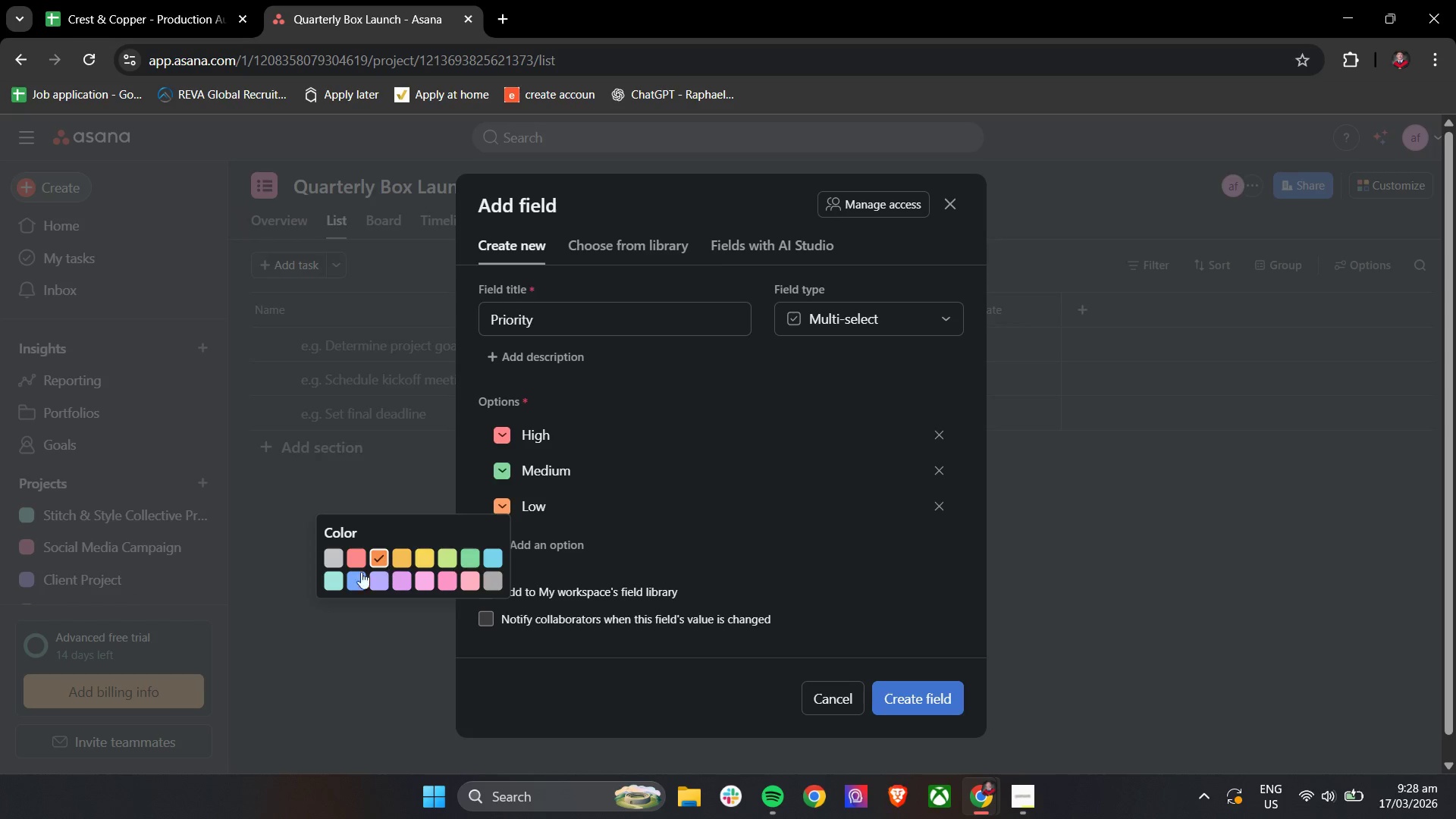 
left_click([347, 576])
 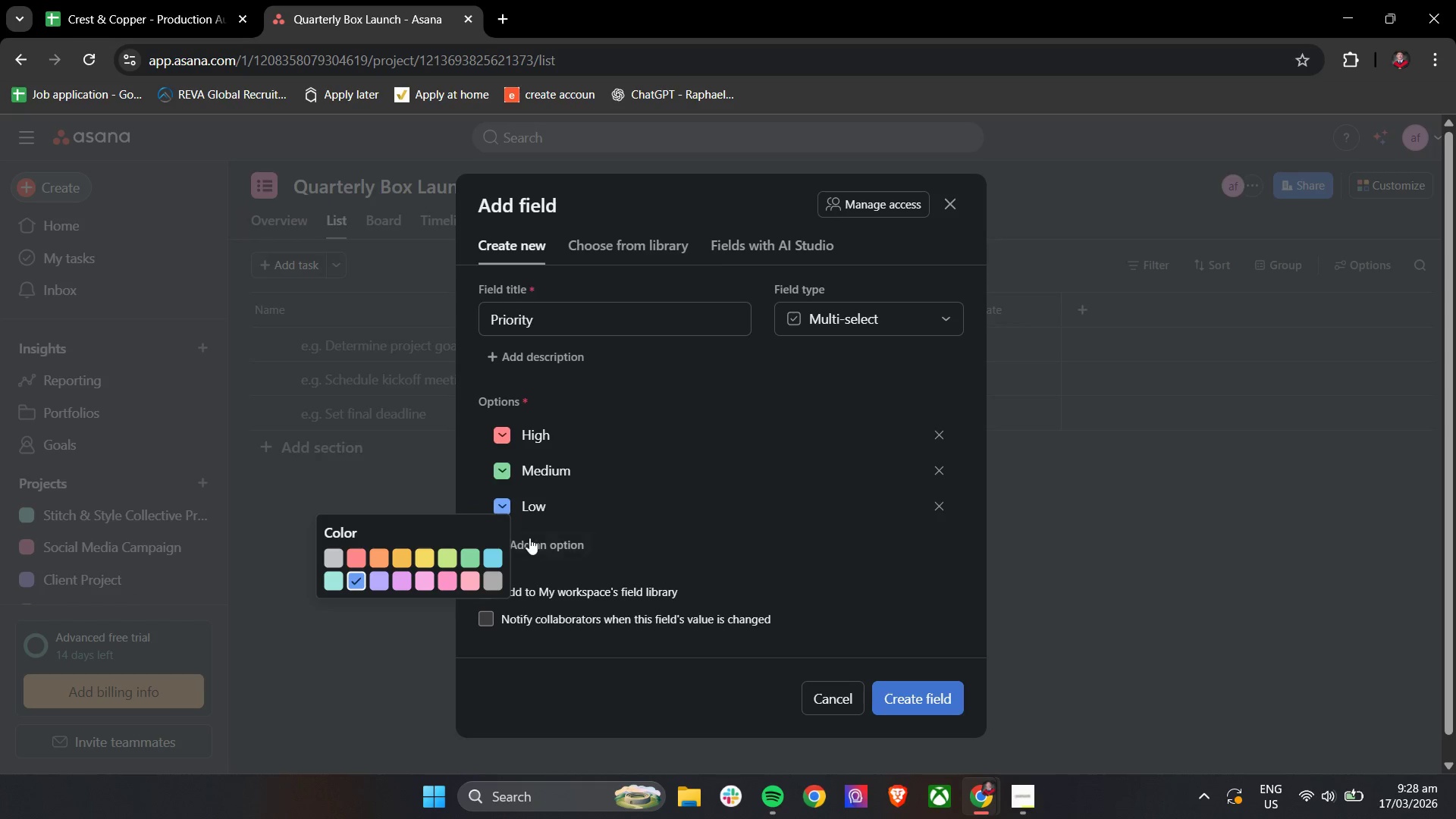 
left_click([500, 560])
 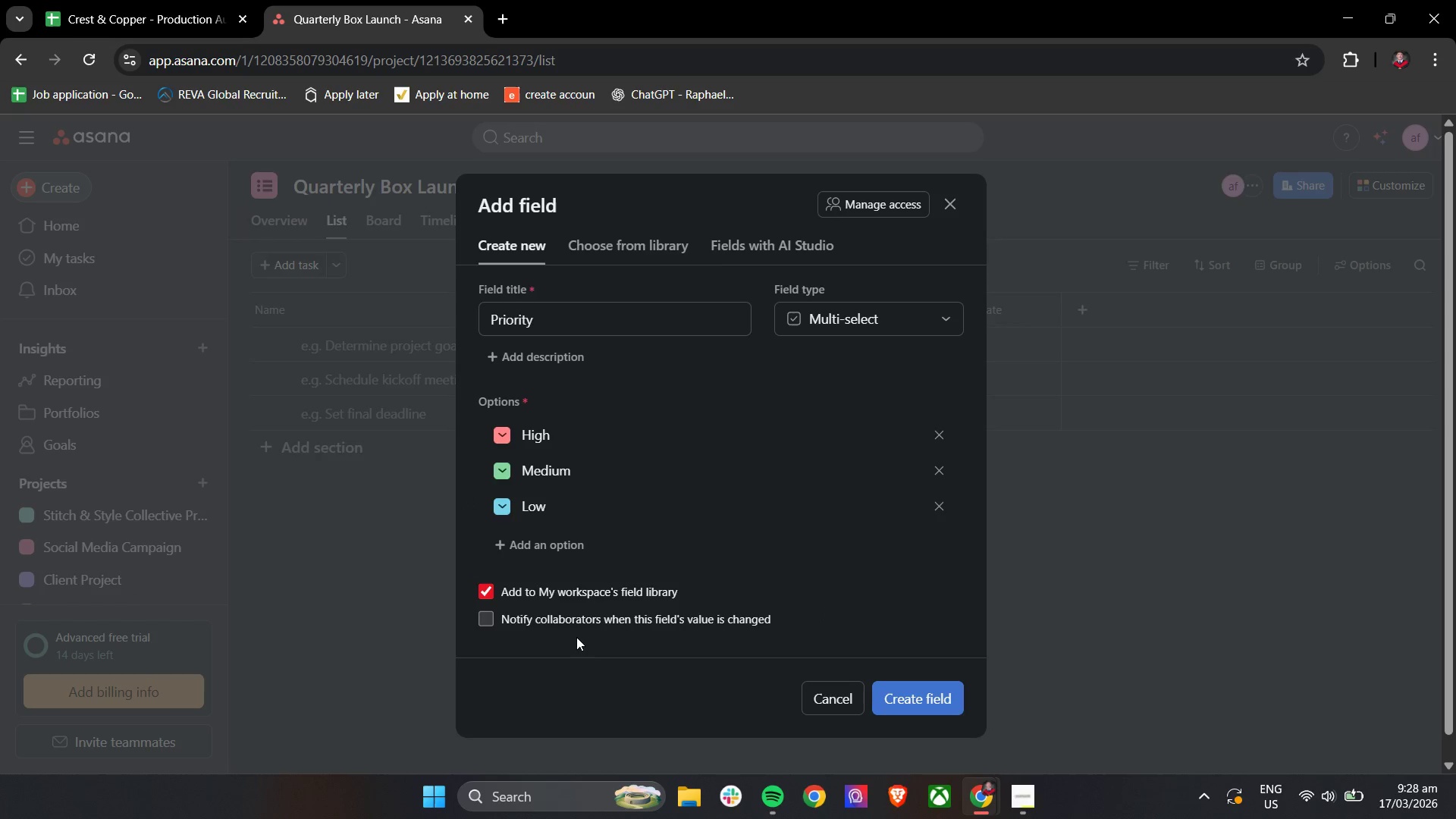 
left_click([893, 697])
 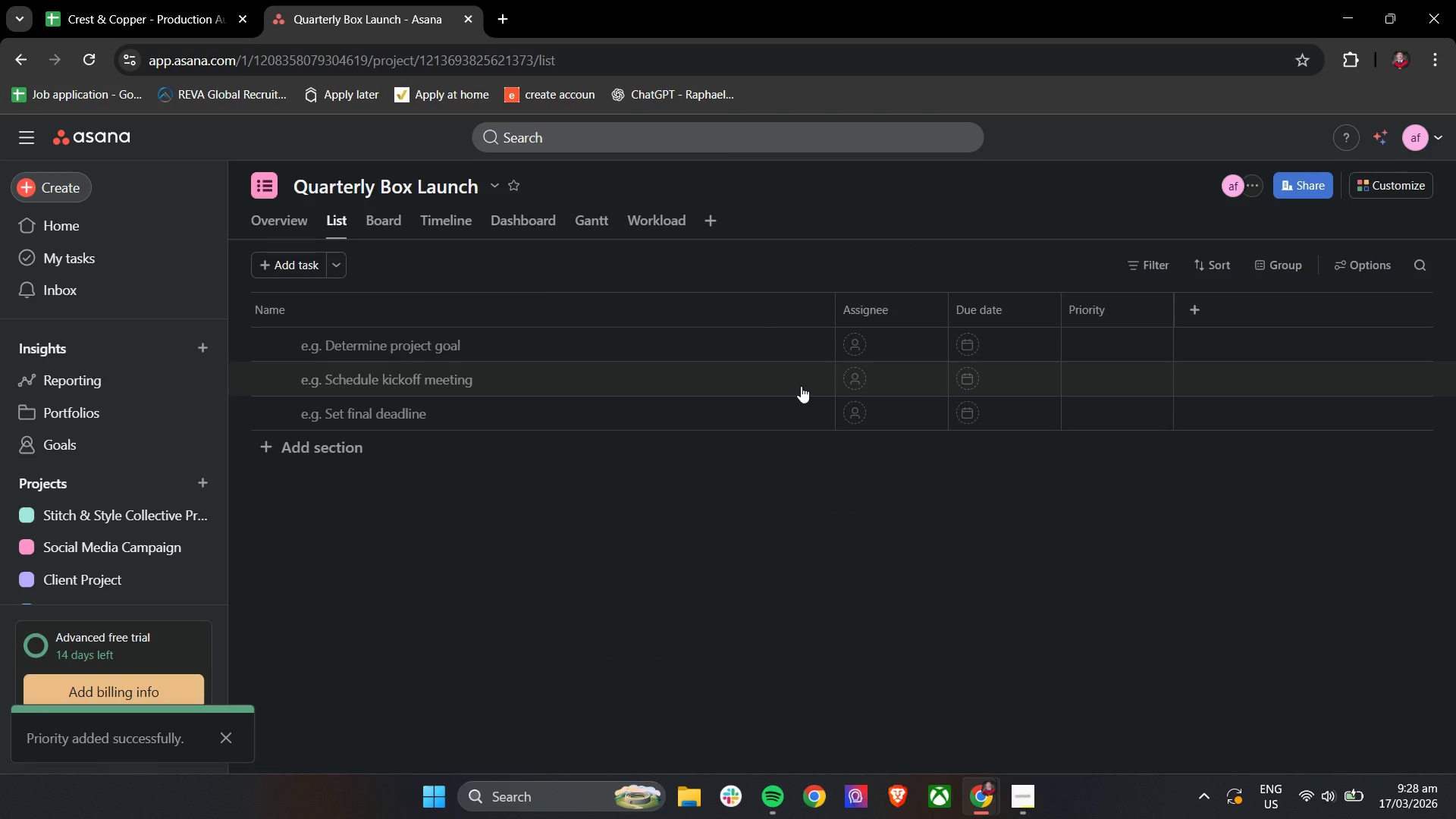 
left_click([1100, 350])
 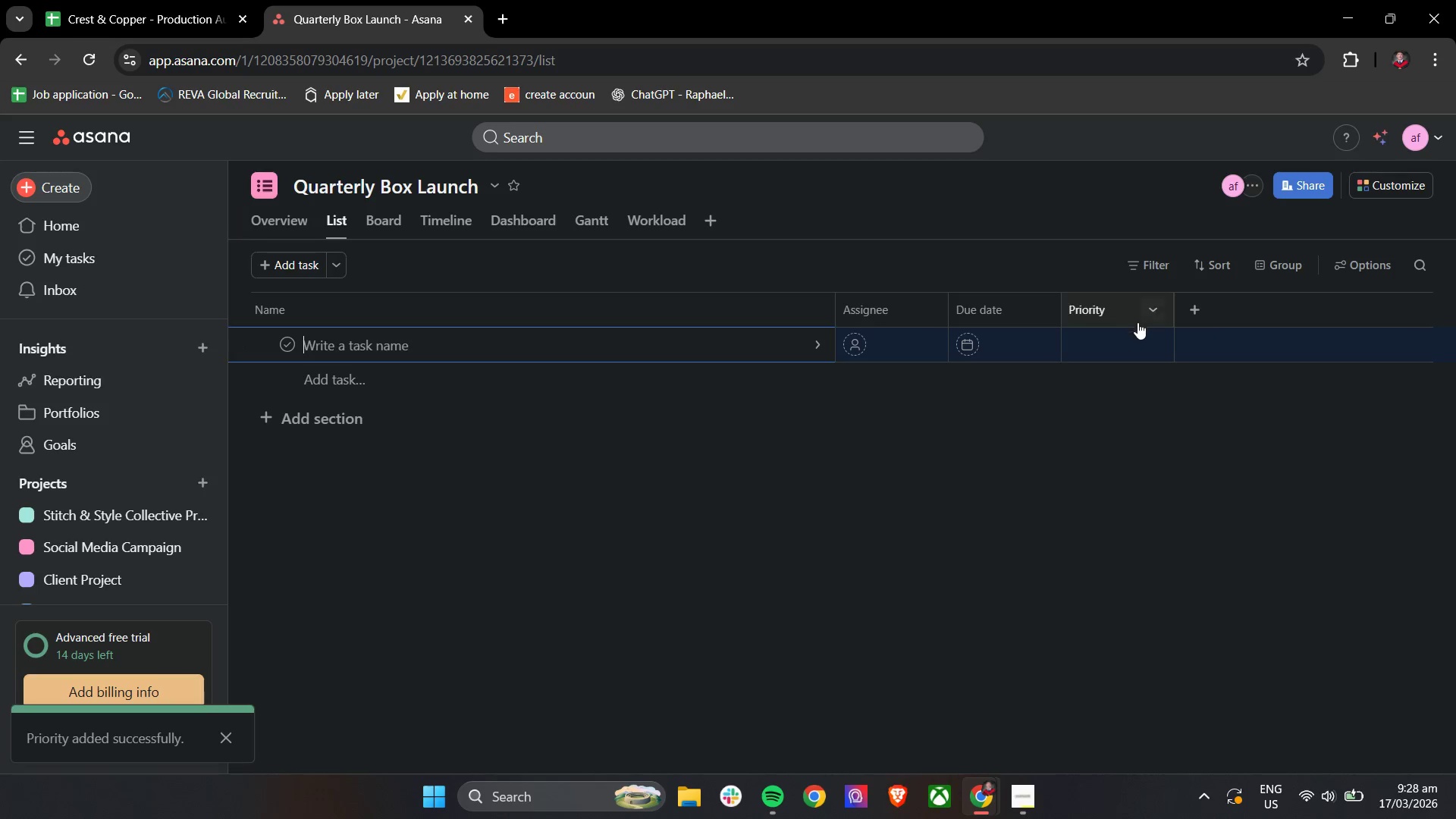 
left_click([1129, 345])
 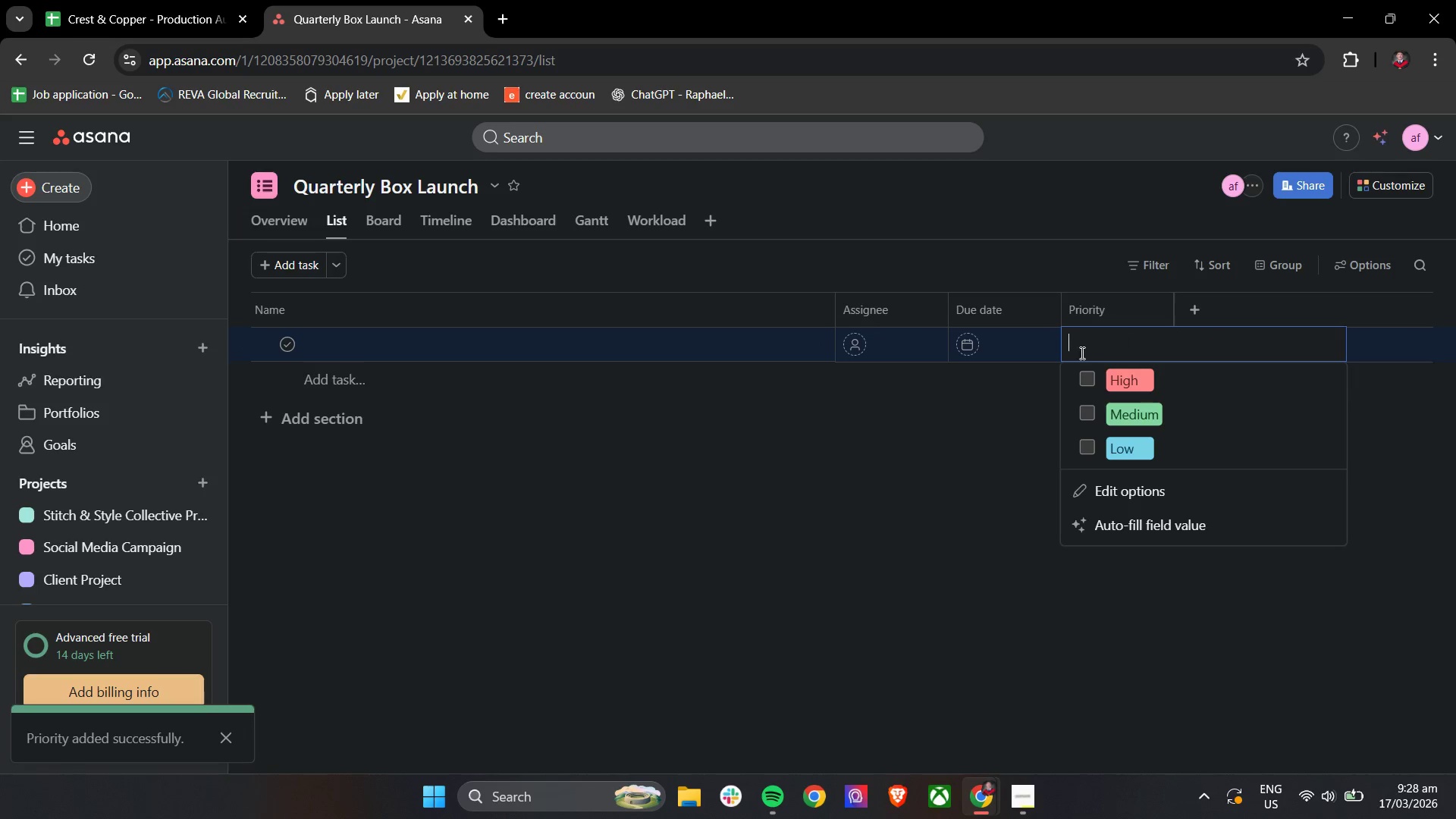 
left_click([936, 450])
 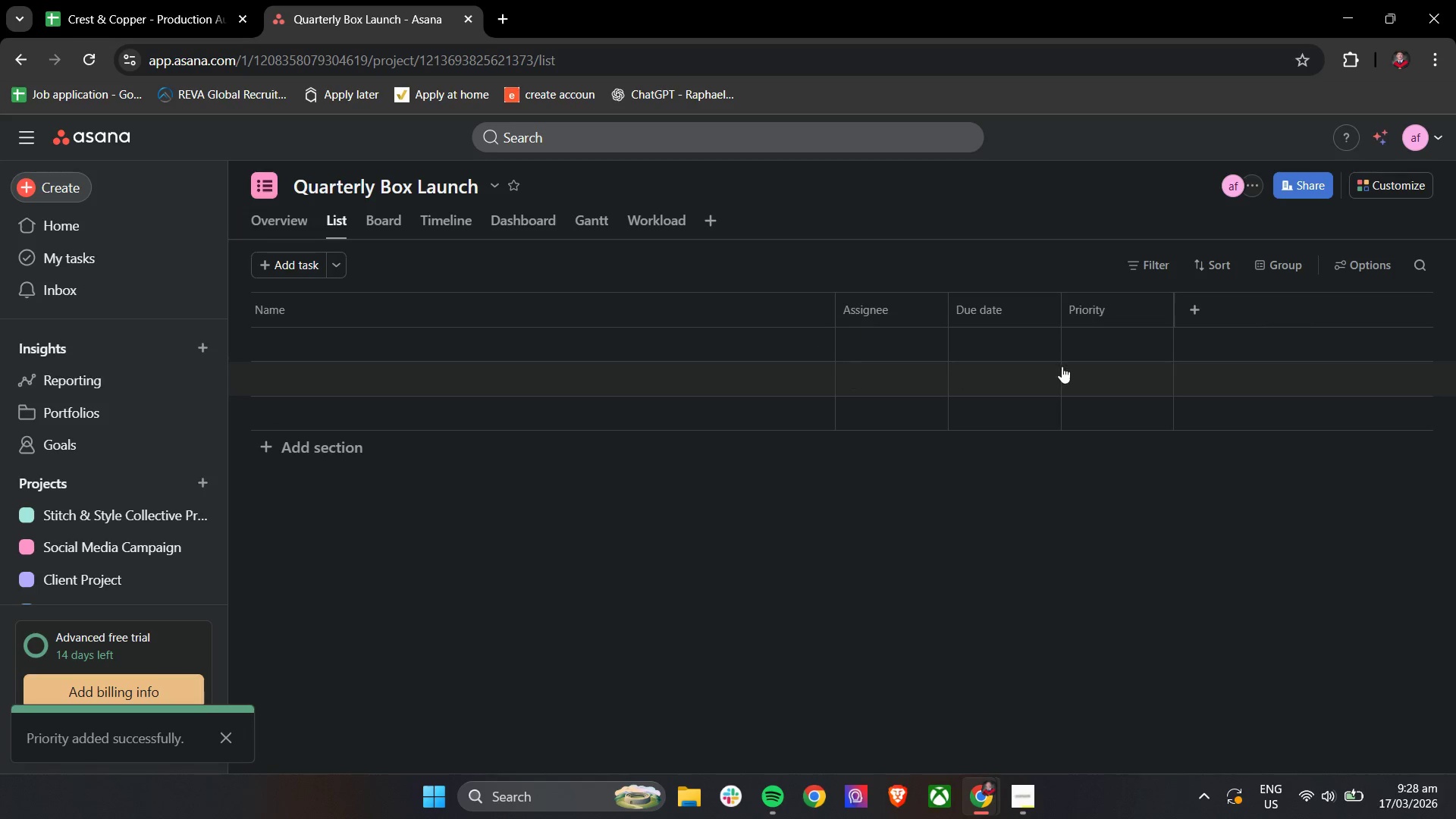 
left_click([1093, 350])
 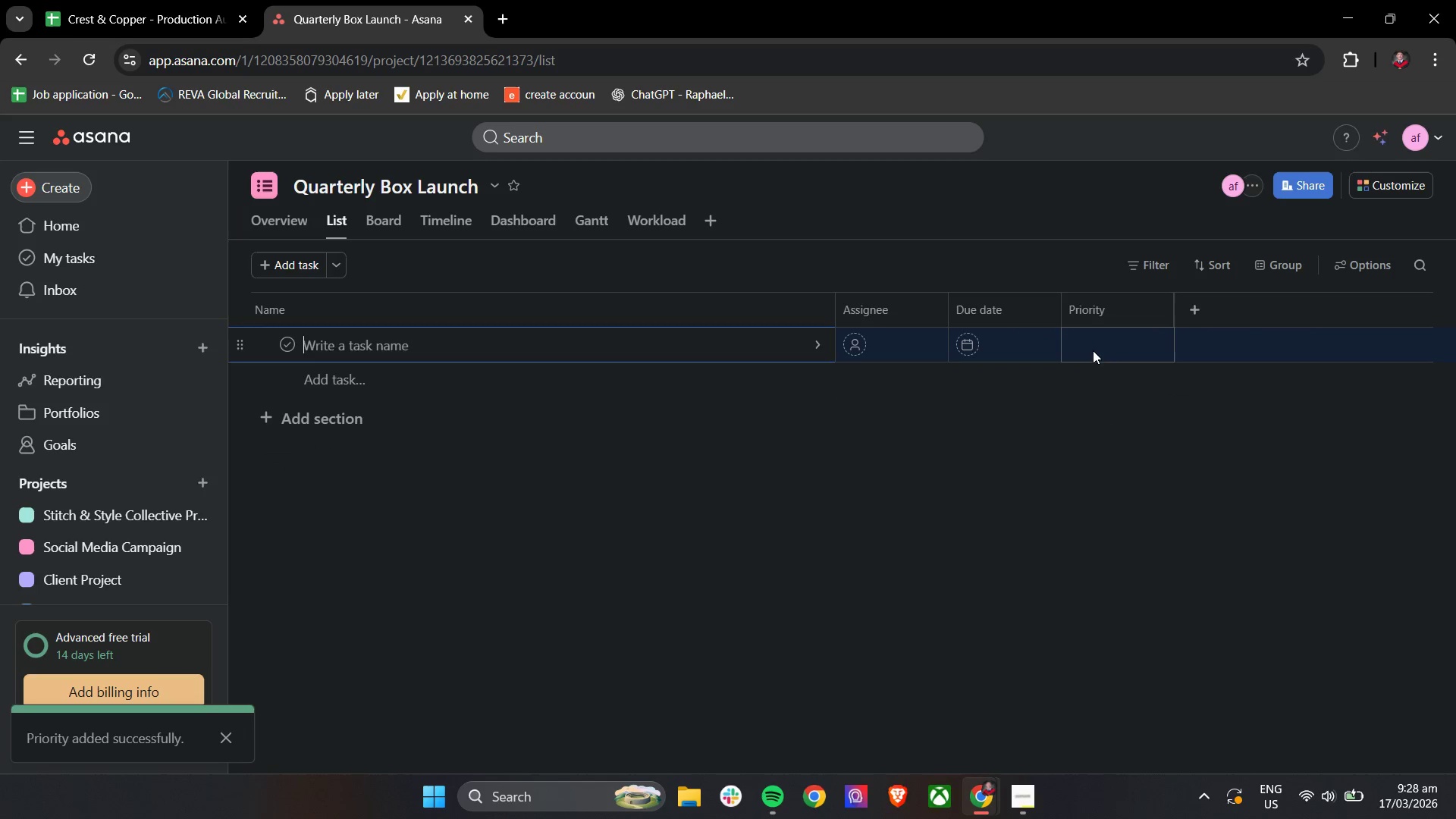 
left_click([1093, 350])
 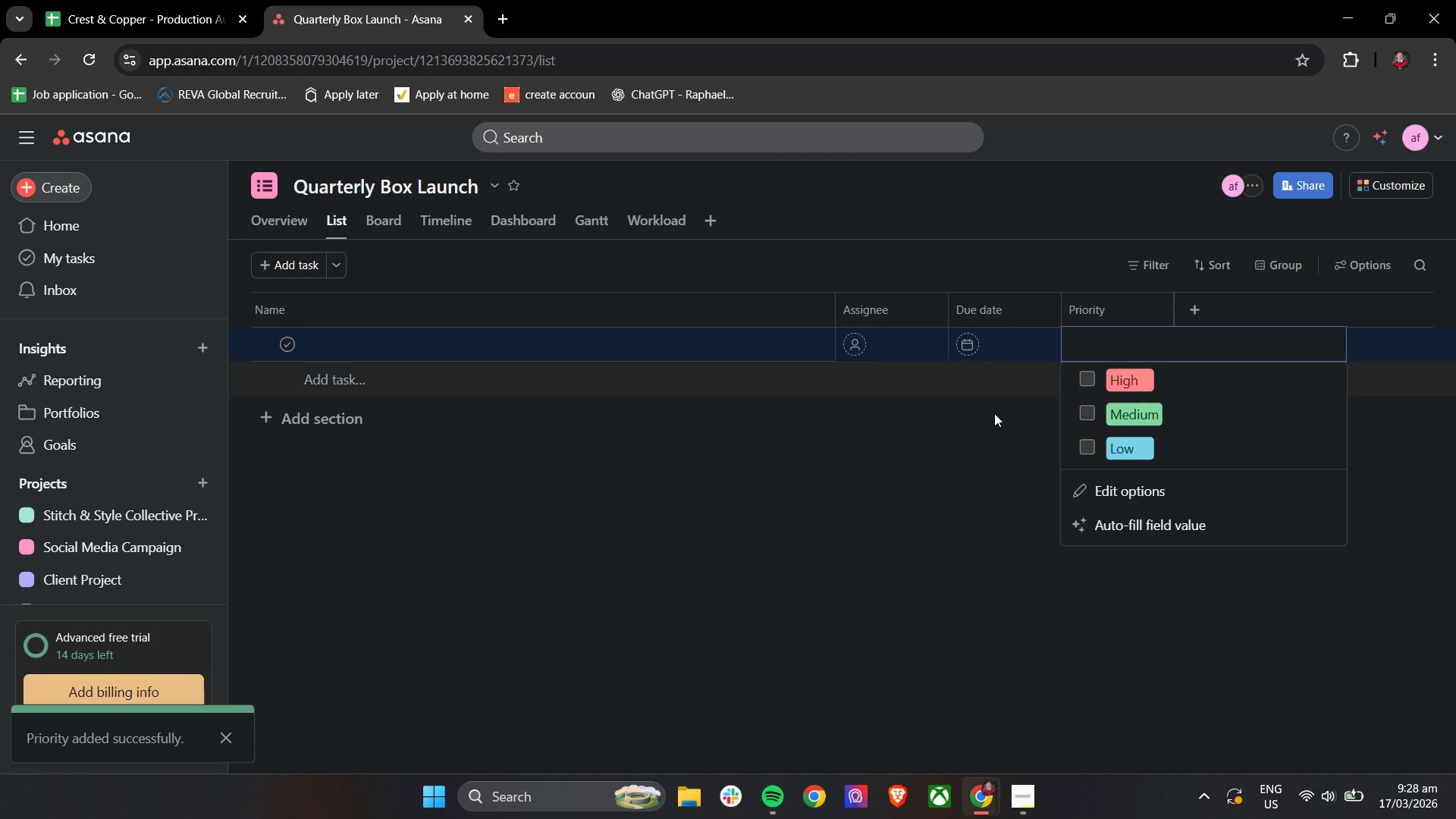 
left_click([890, 491])
 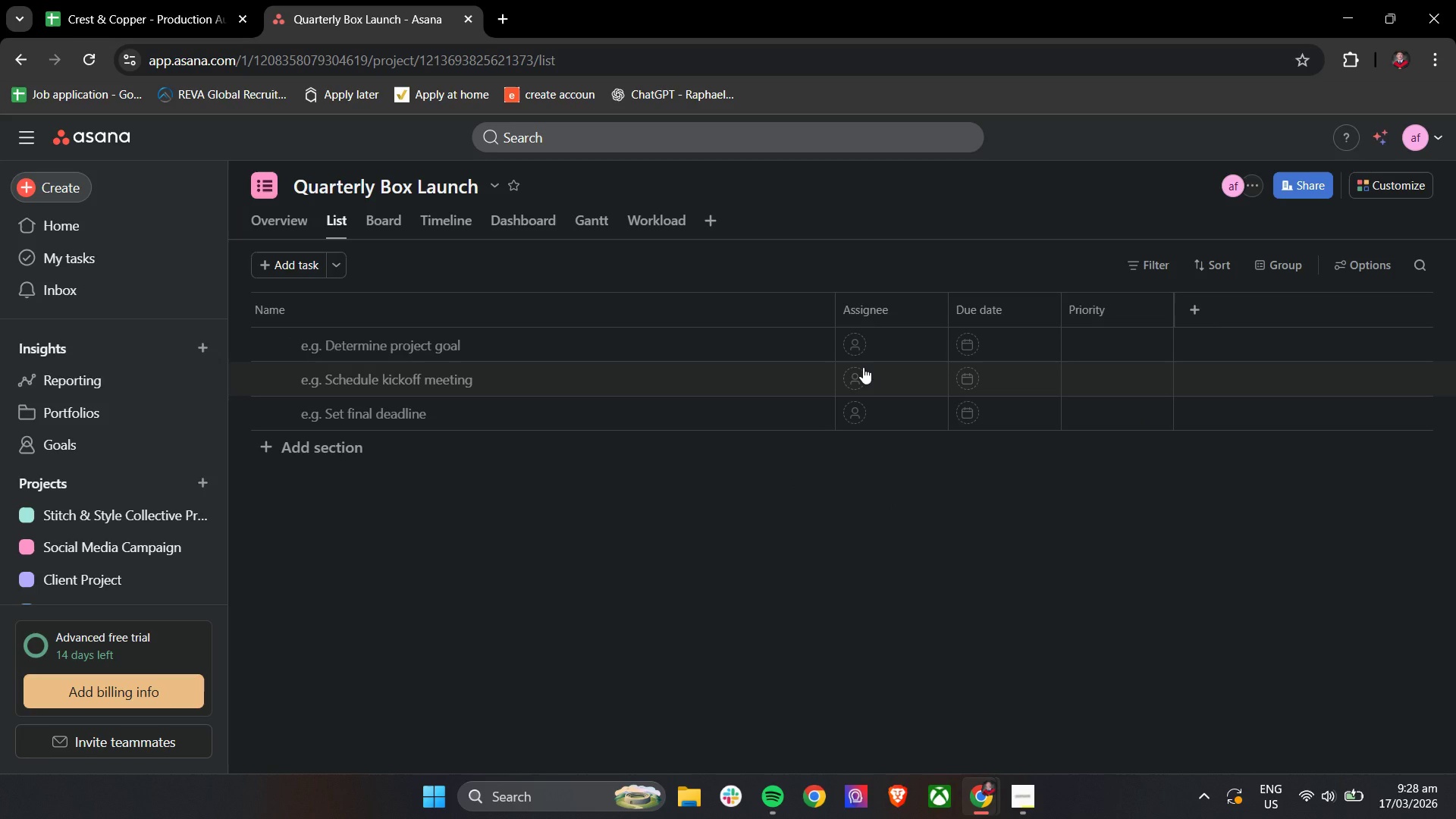 
wait(13.92)
 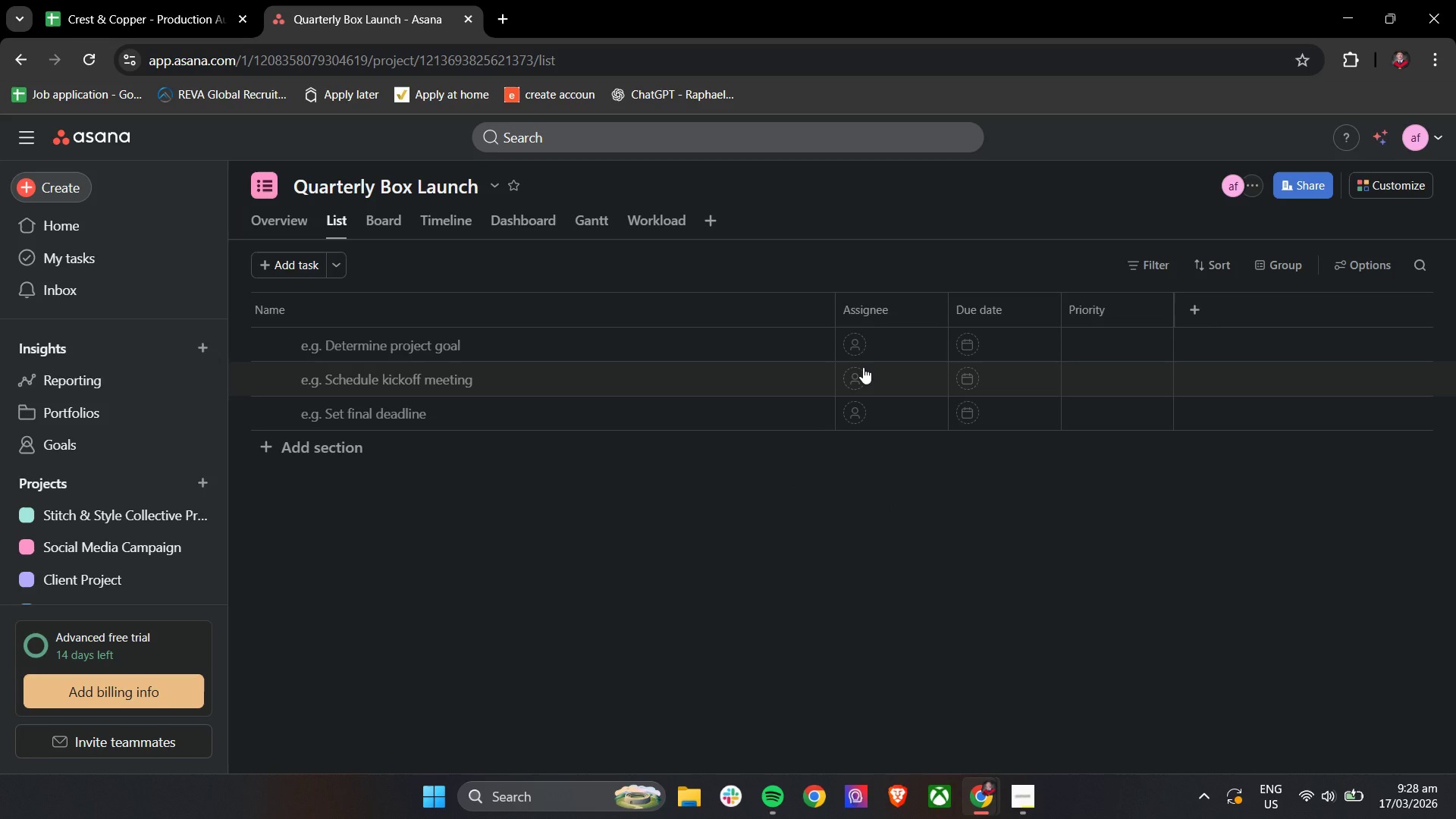 
left_click([1191, 307])
 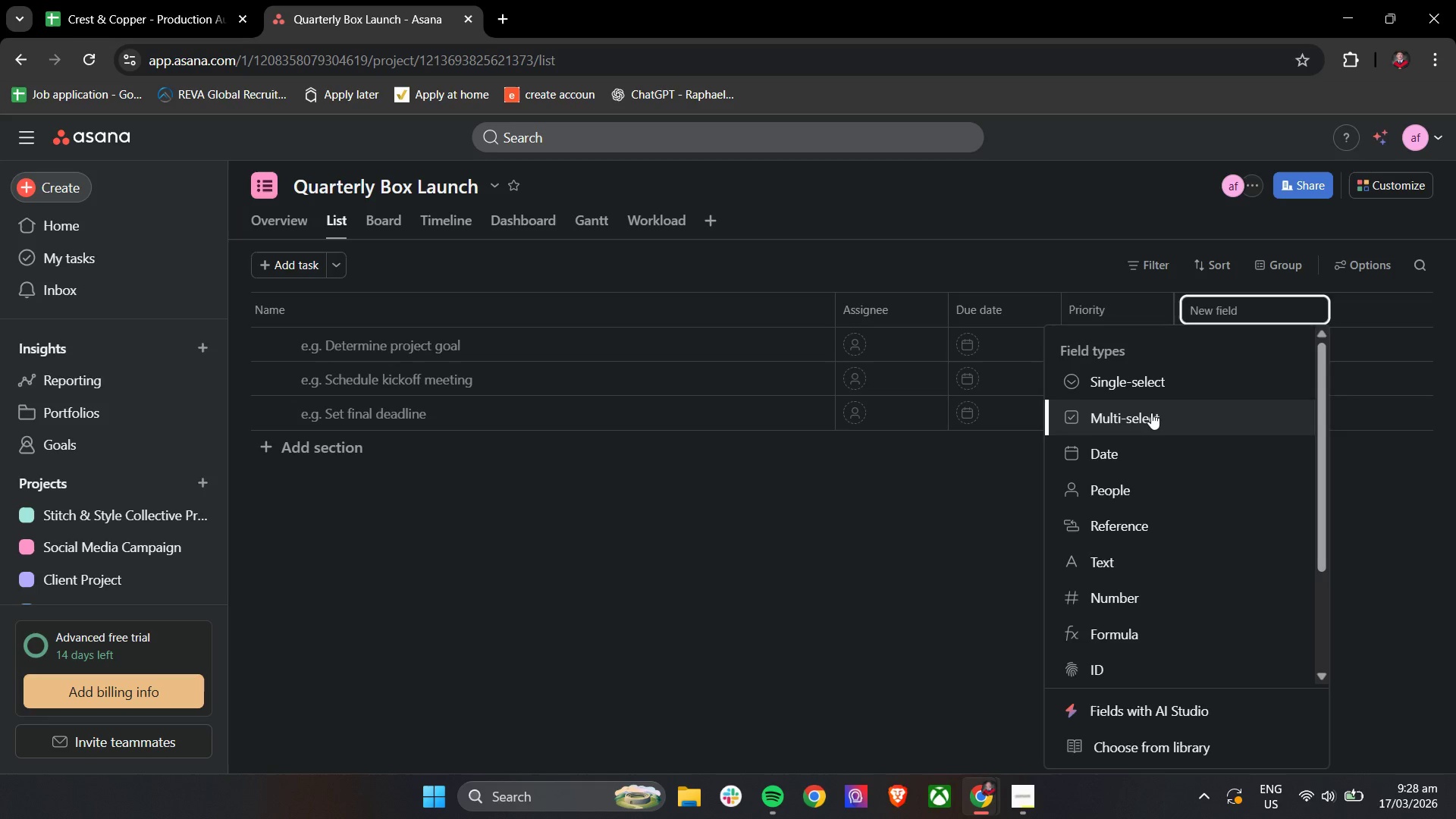 
scroll: coordinate [1221, 580], scroll_direction: down, amount: 3.0
 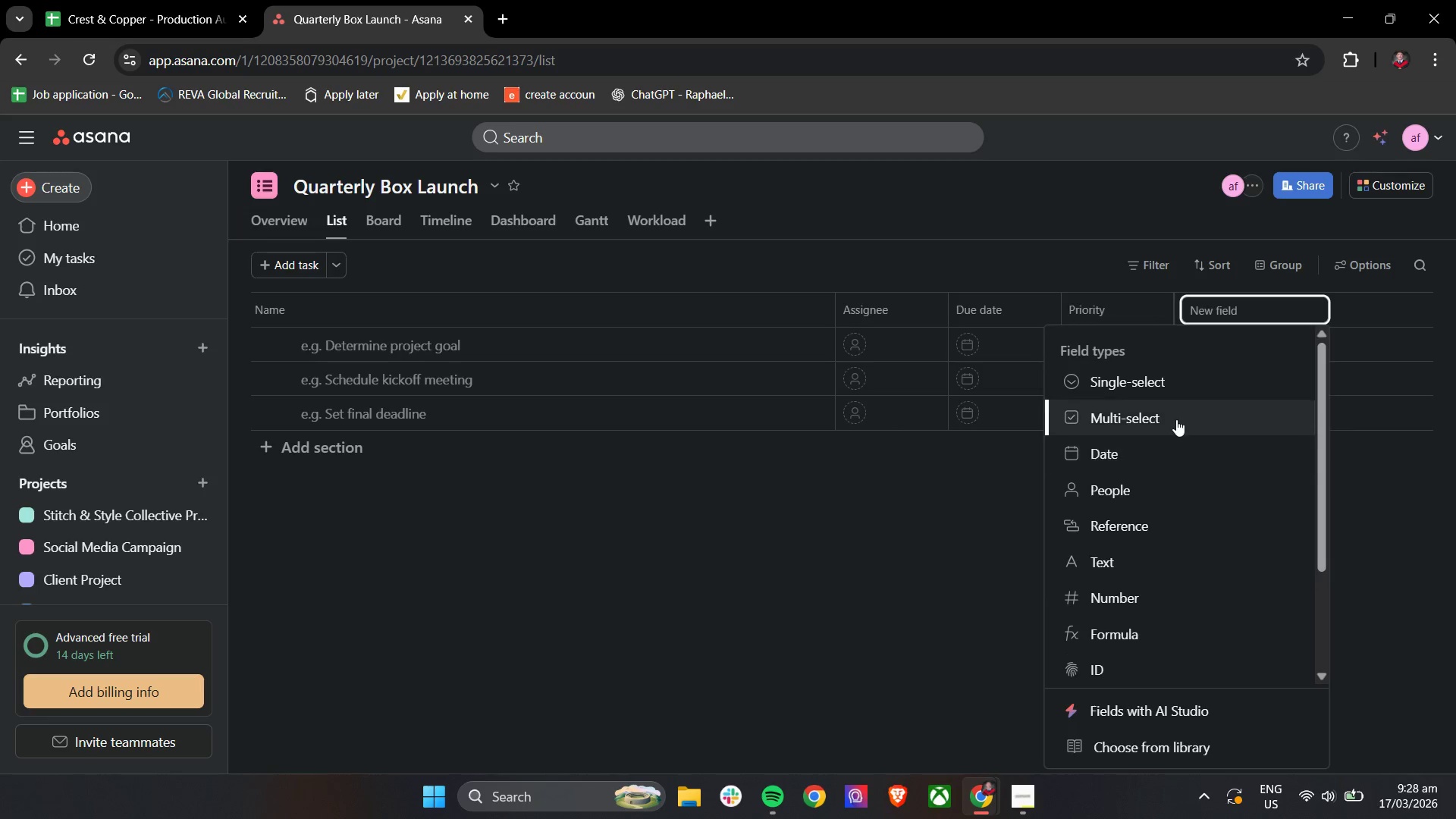 
left_click([1176, 419])
 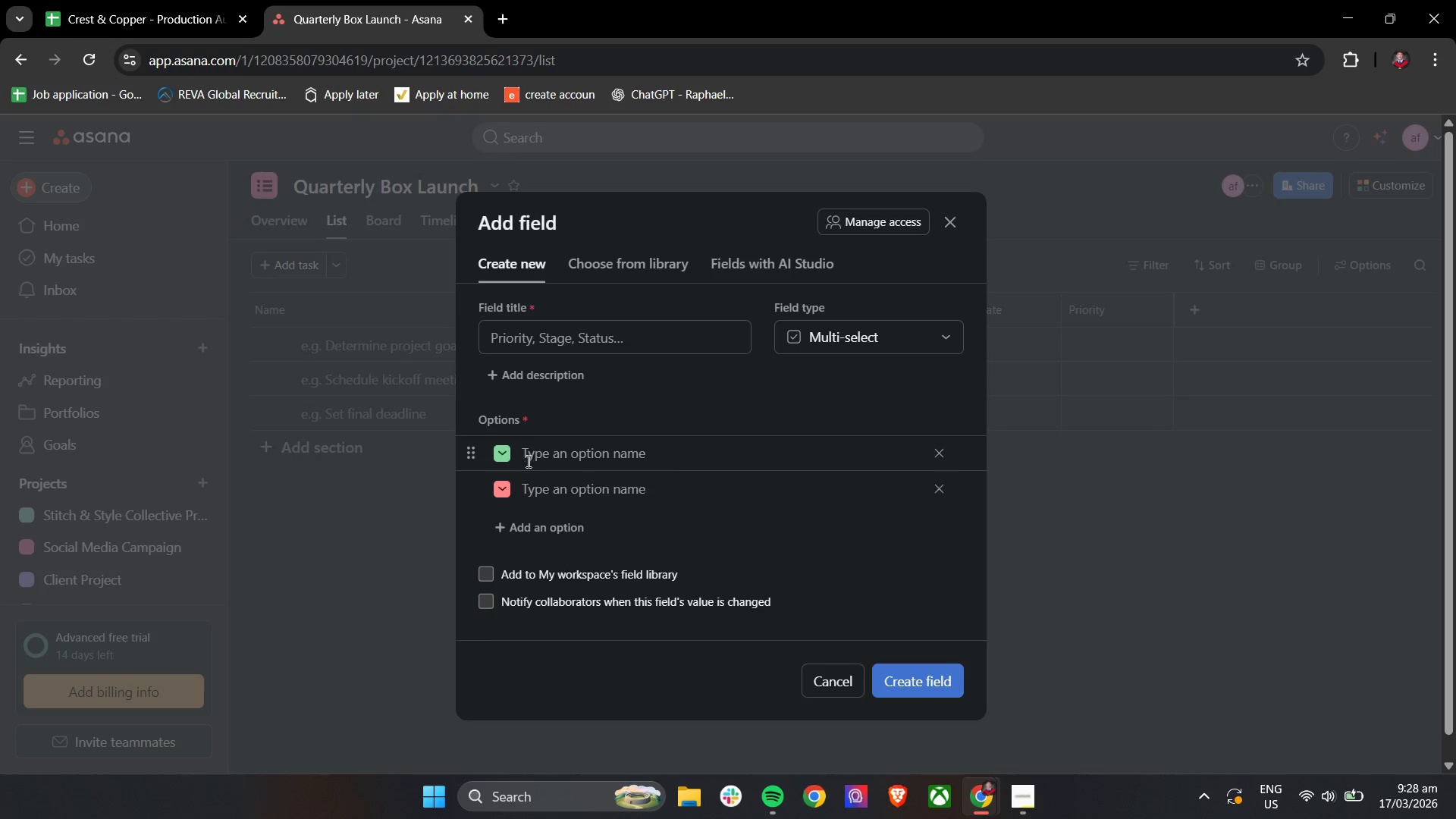 
left_click([503, 460])
 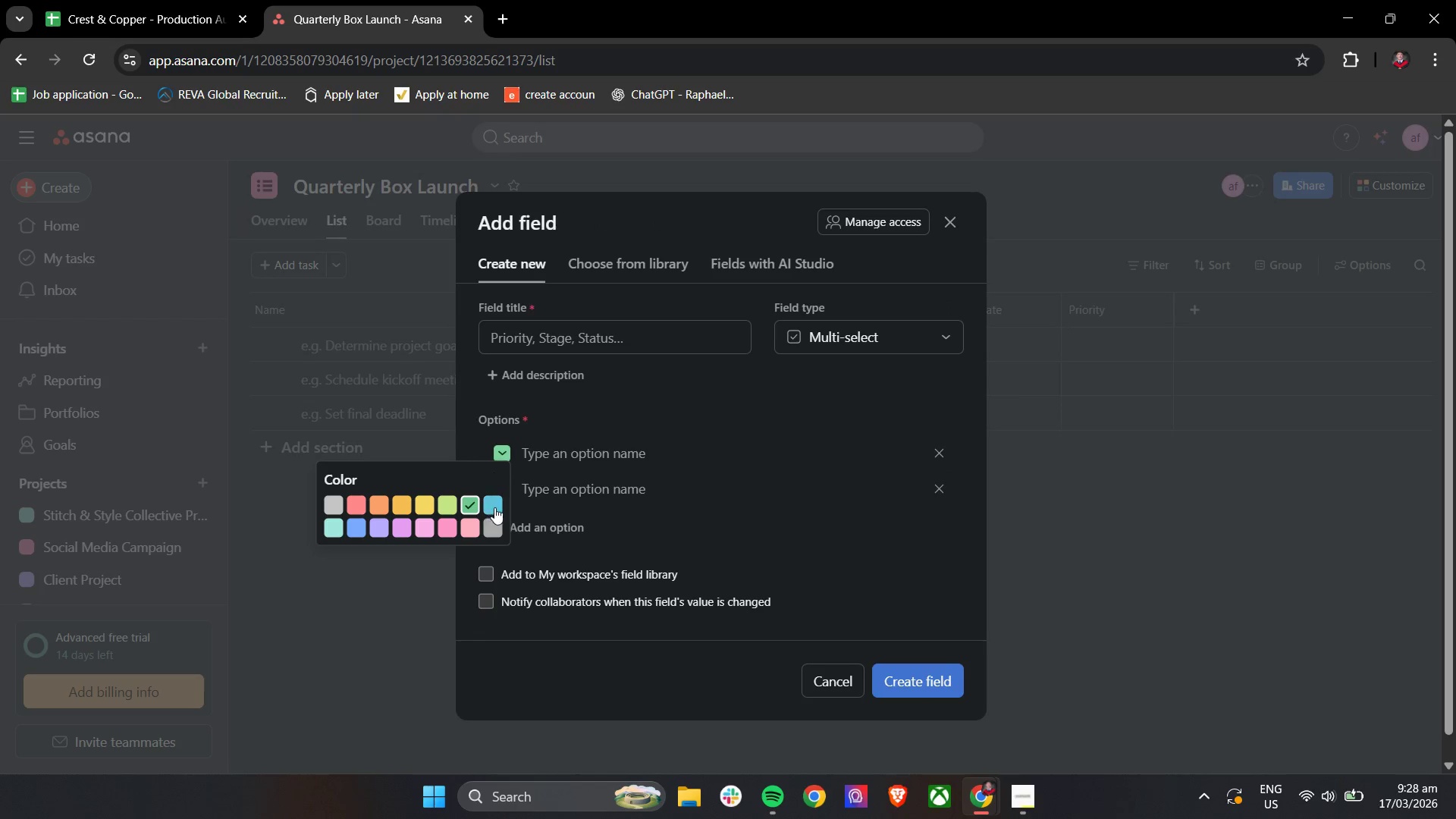 
left_click([497, 531])
 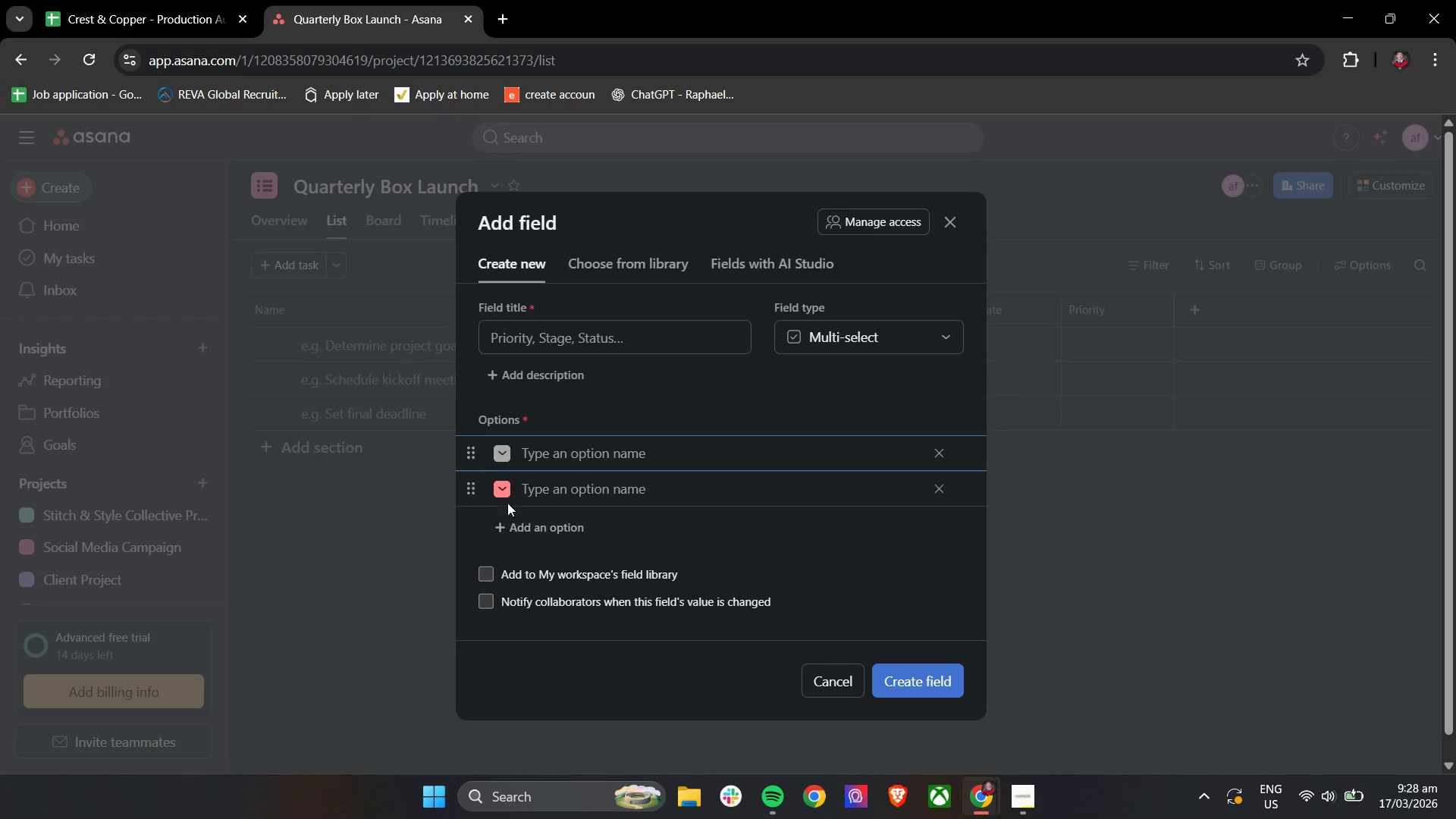 
left_click([506, 492])
 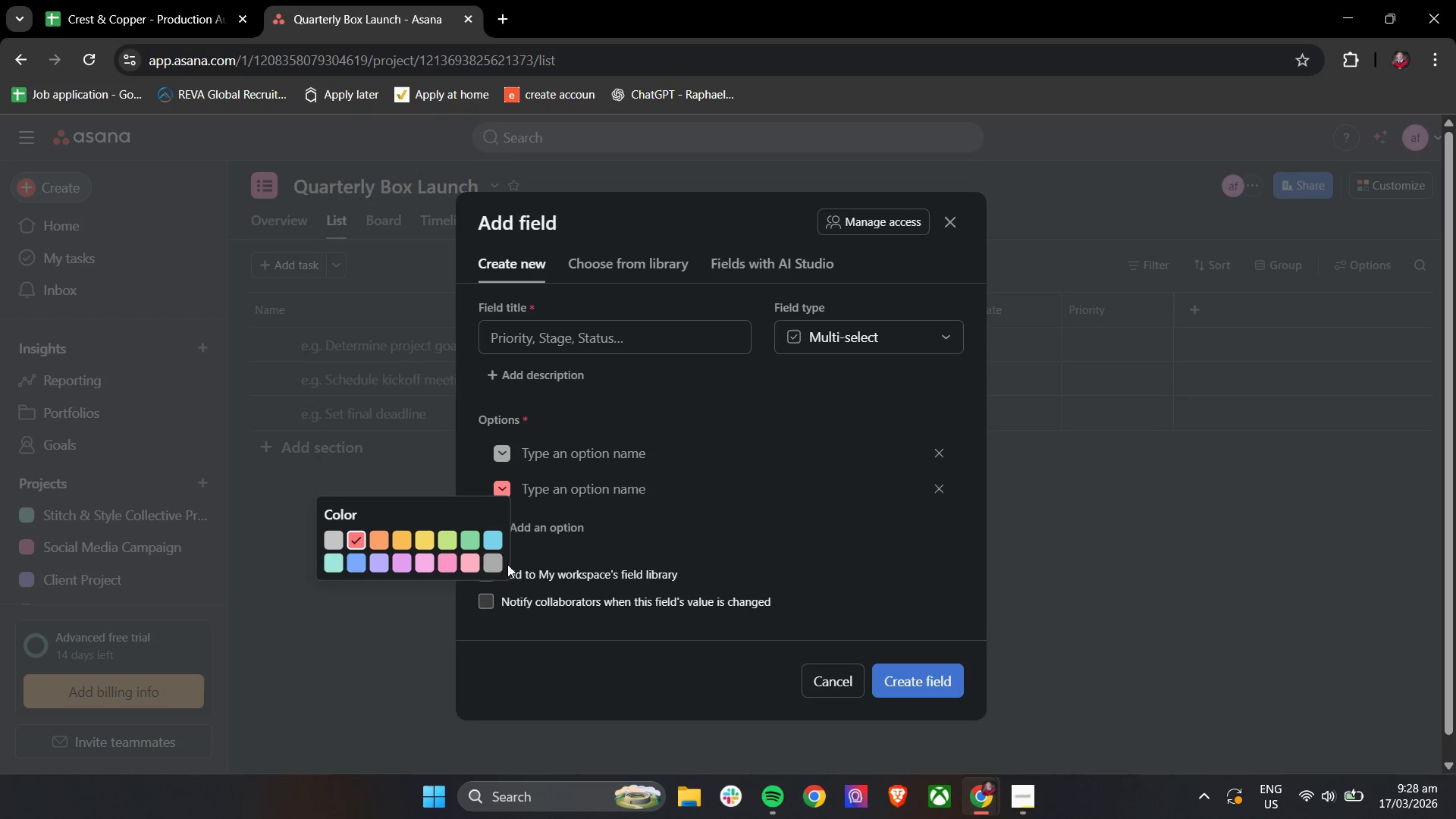 
left_click([495, 568])
 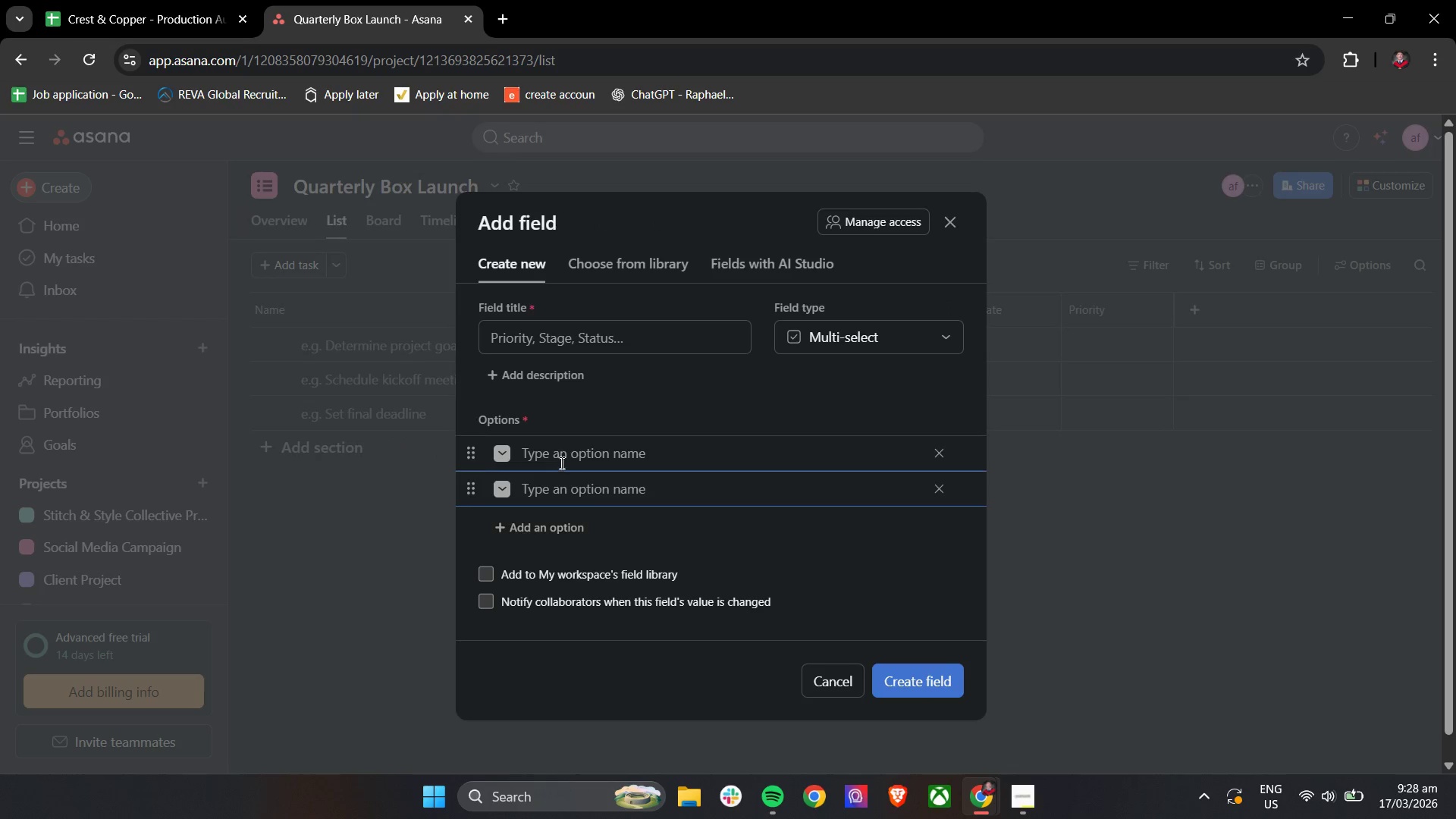 
left_click([569, 452])
 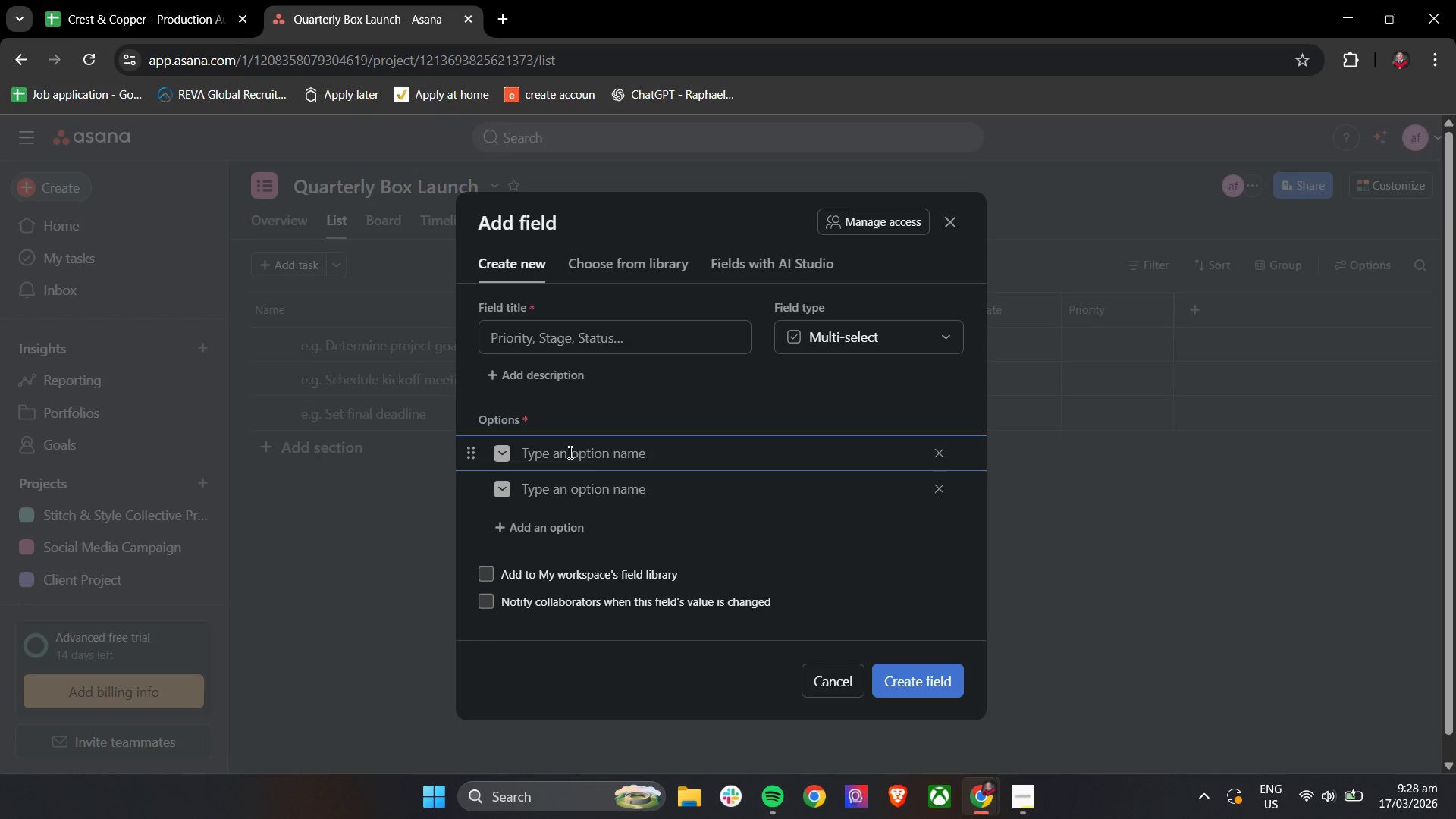 
type(Yes)
 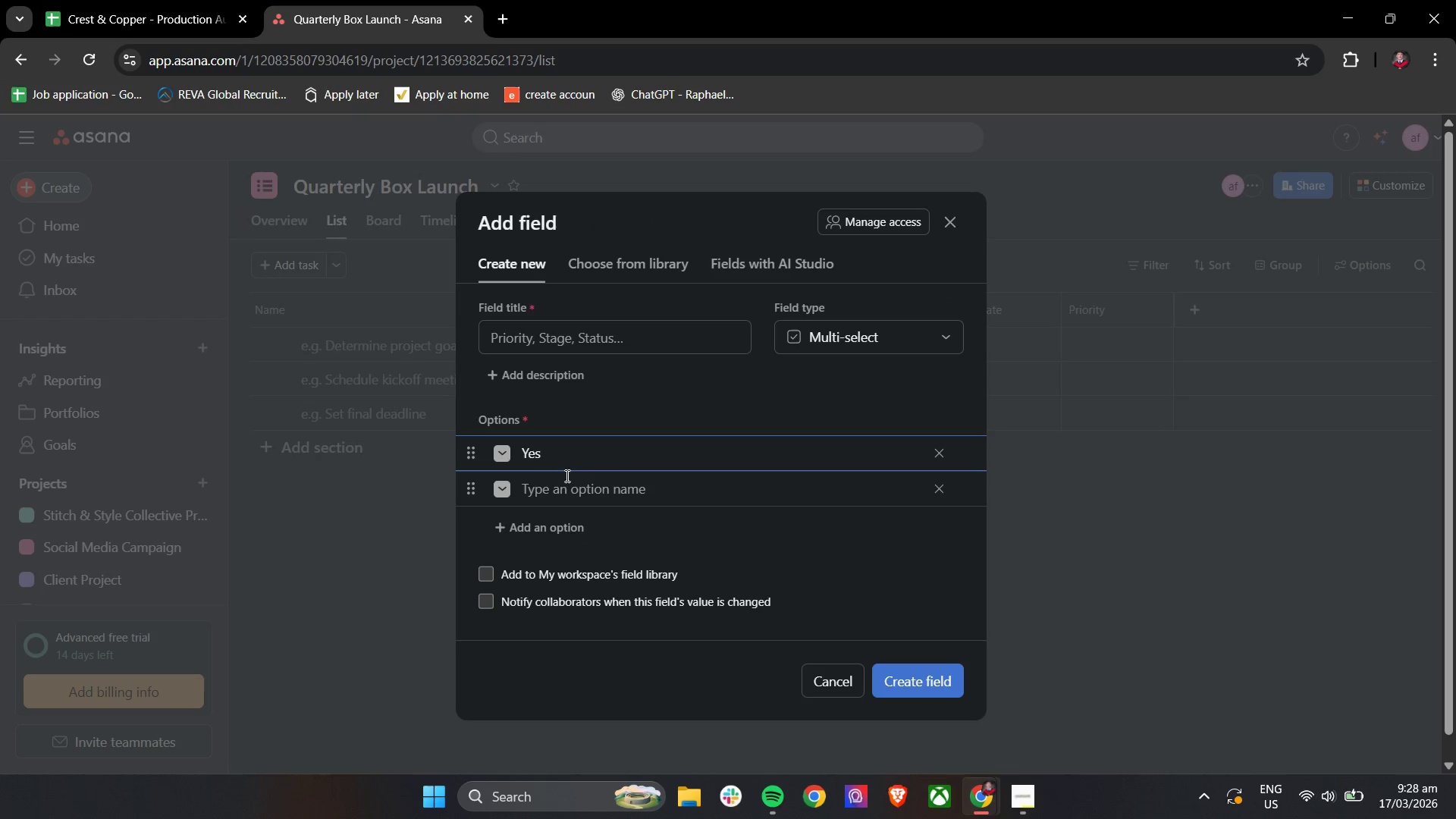 
left_click([563, 485])
 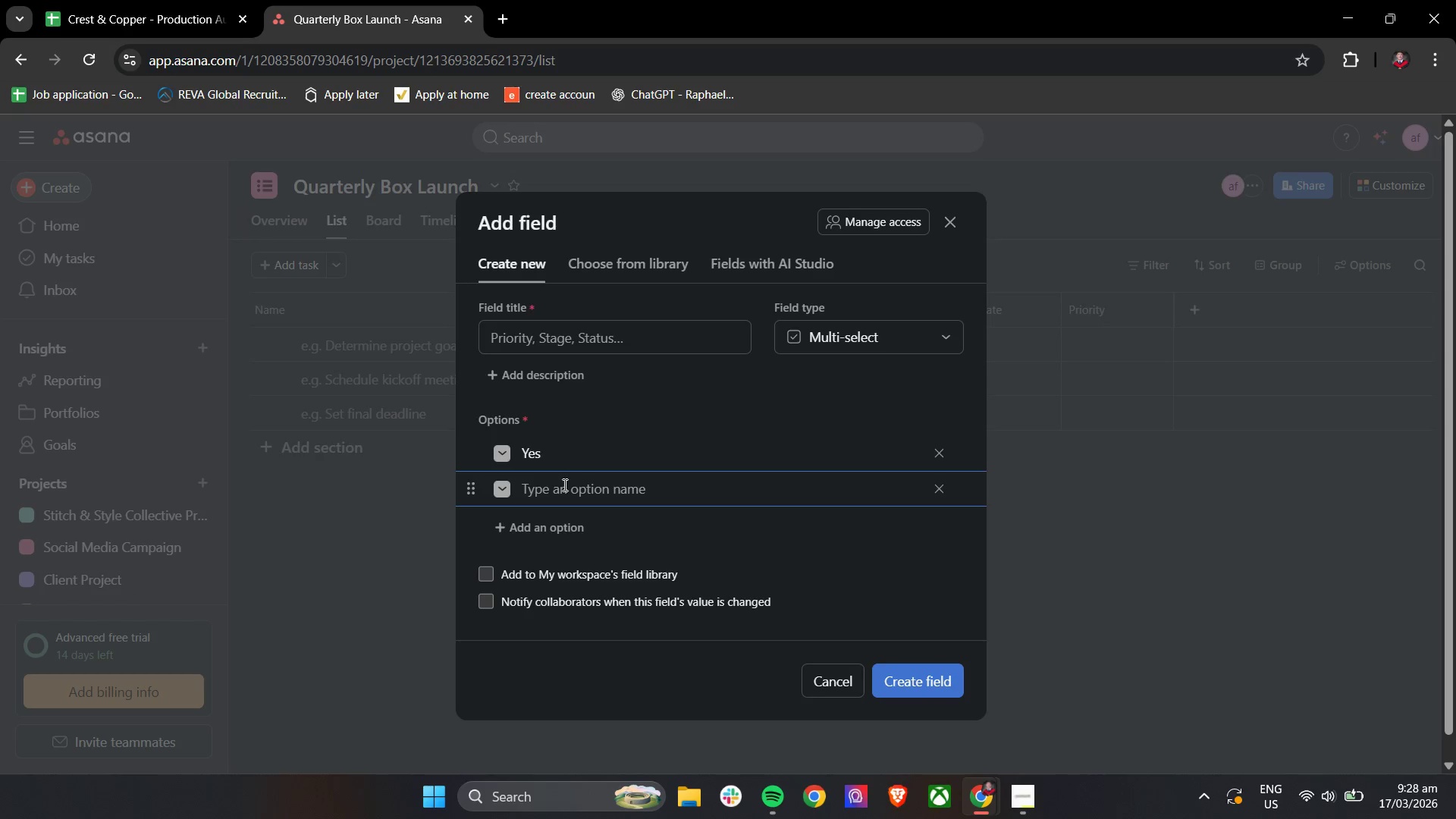 
type(No)
 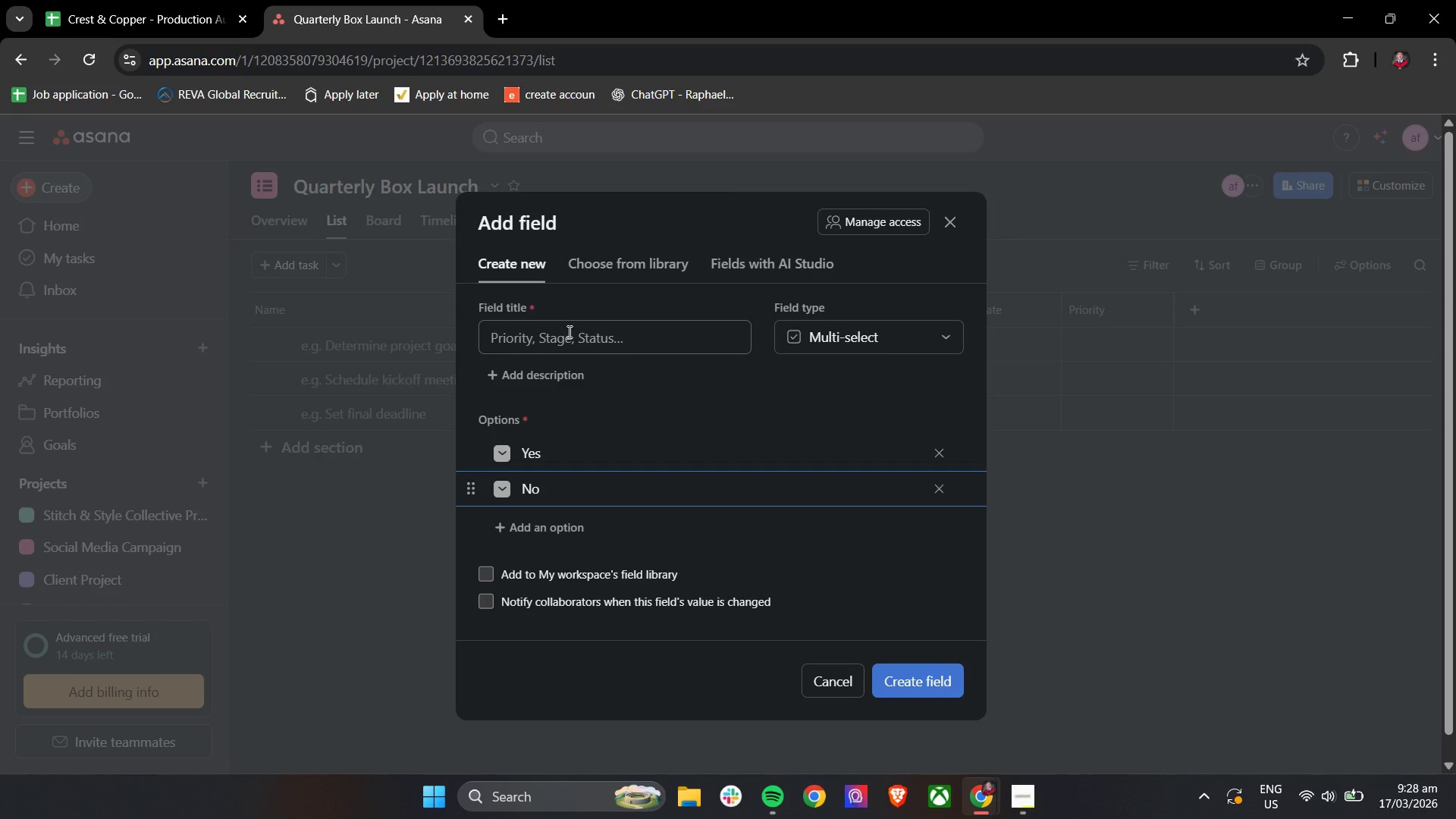 
left_click([563, 332])
 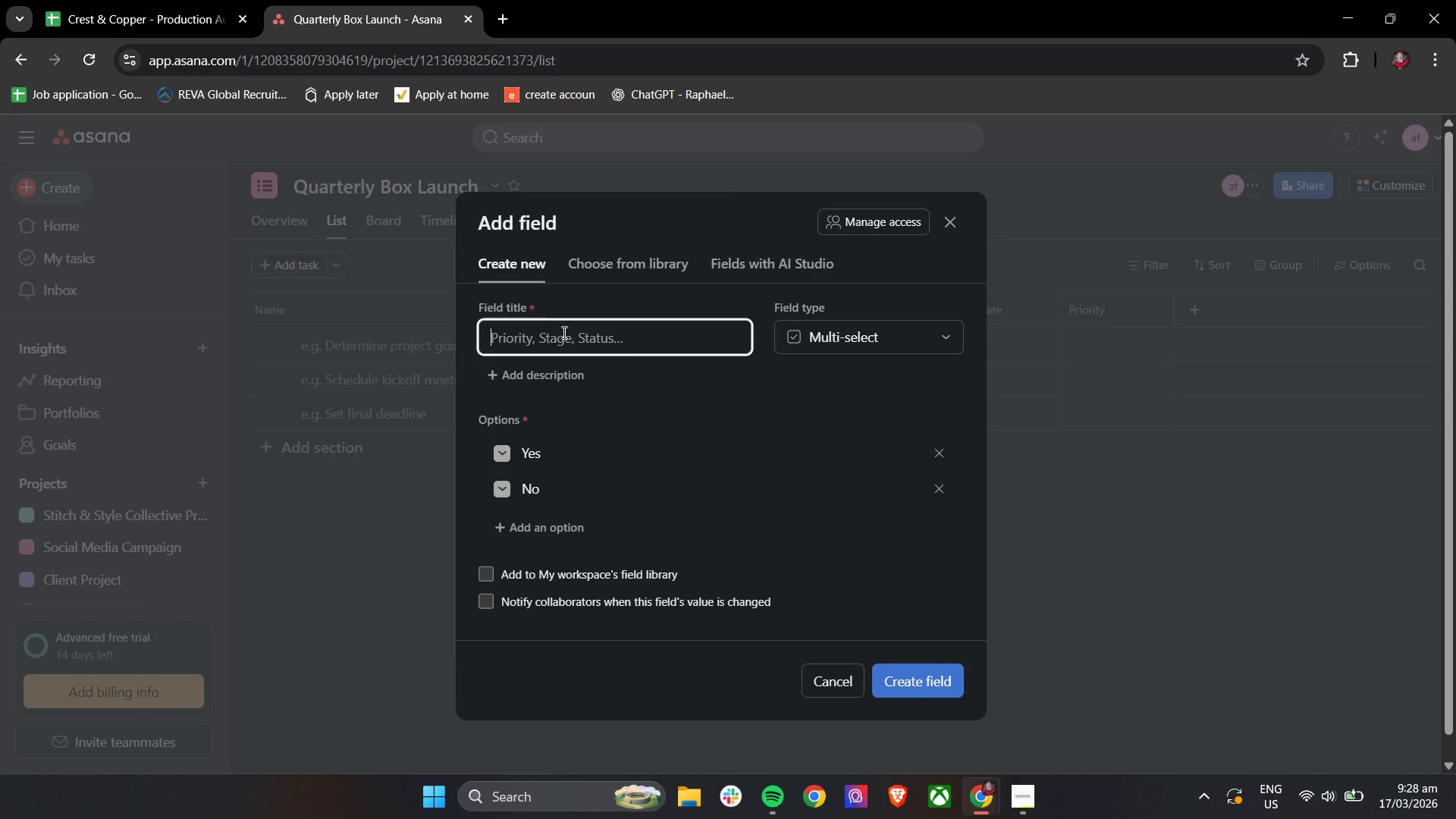 
type(Custom Engraving)
 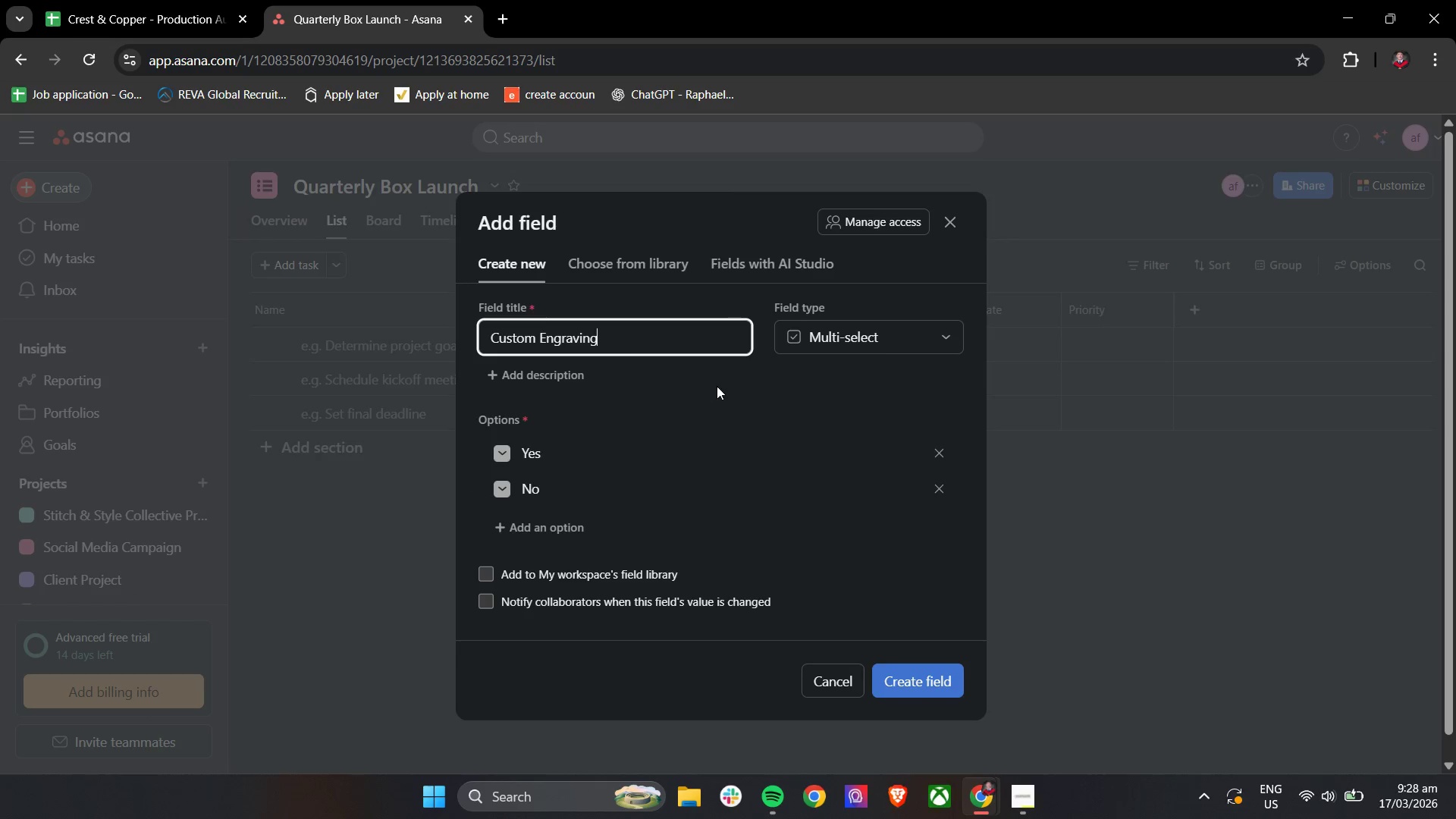 
left_click([727, 386])
 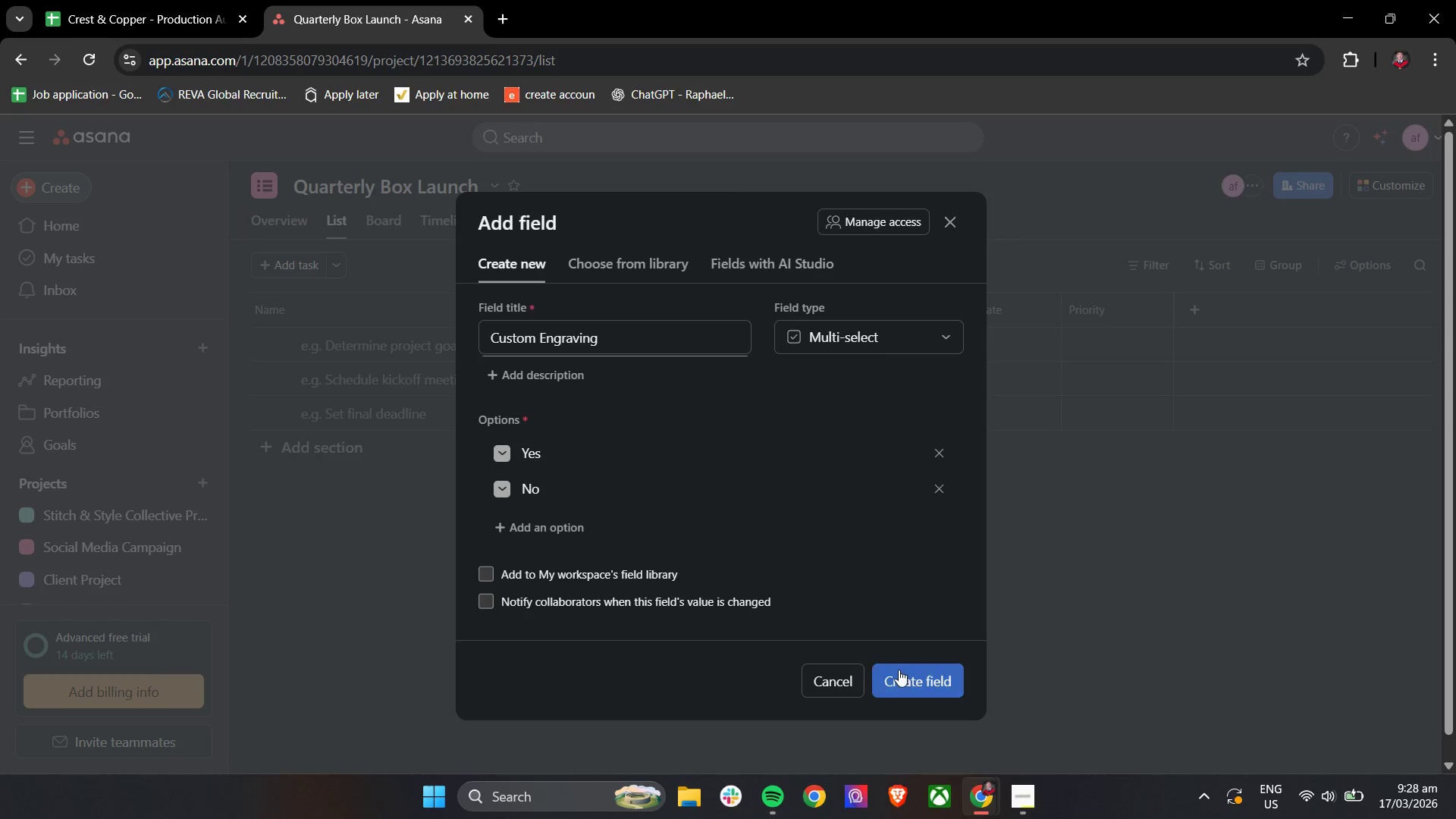 
left_click([901, 676])
 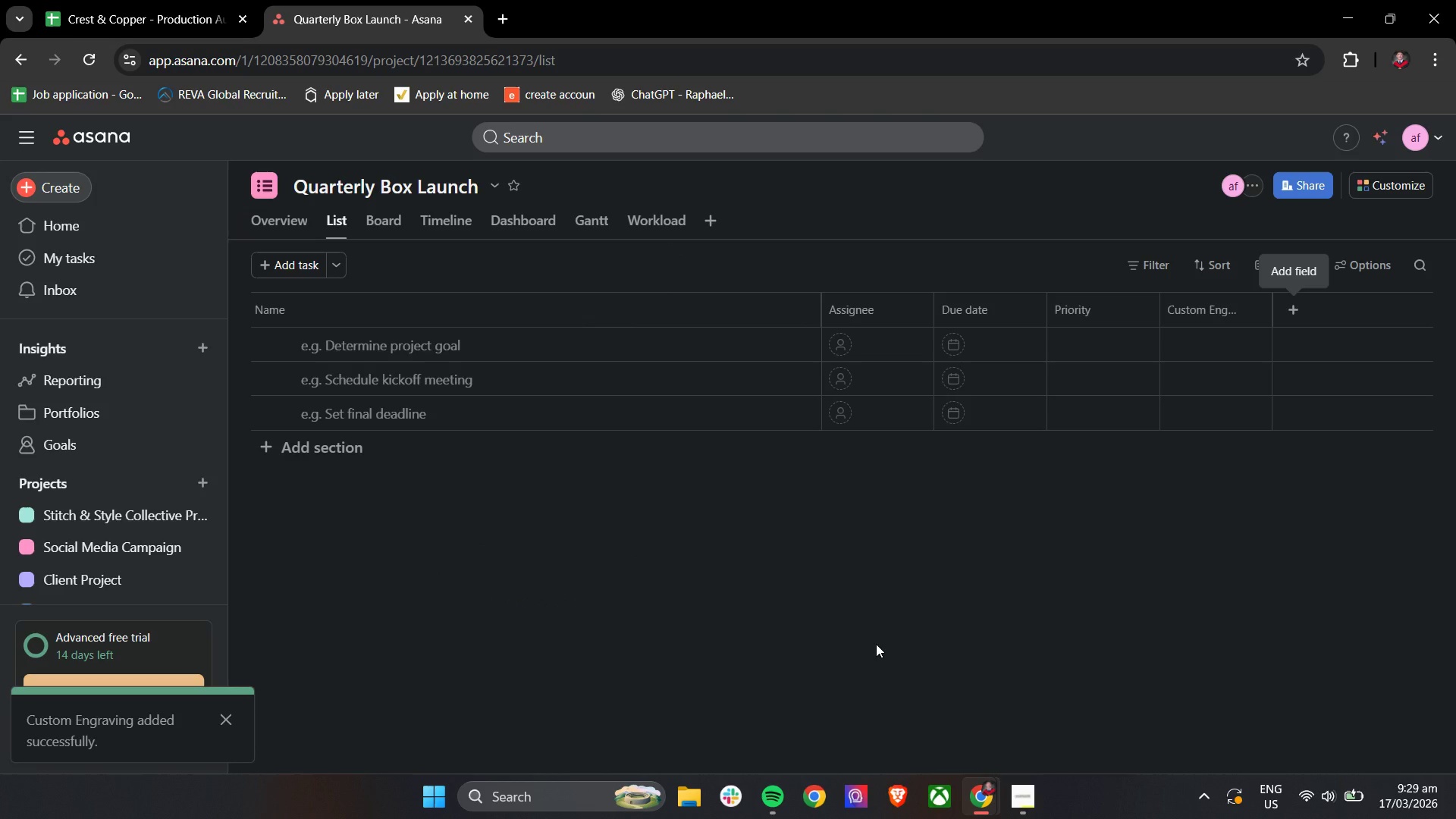 
left_click([278, 261])
 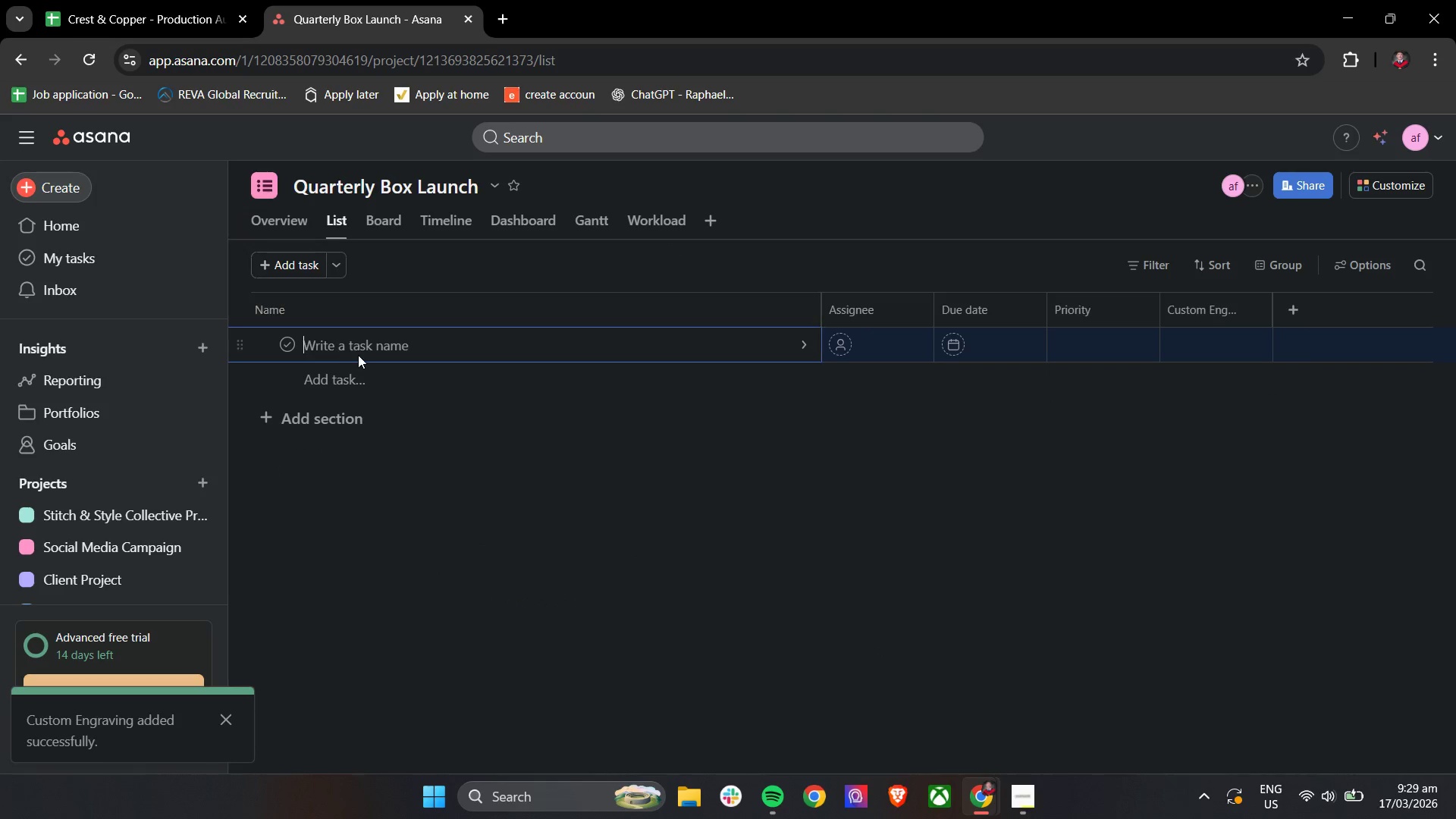 
left_click([366, 351])
 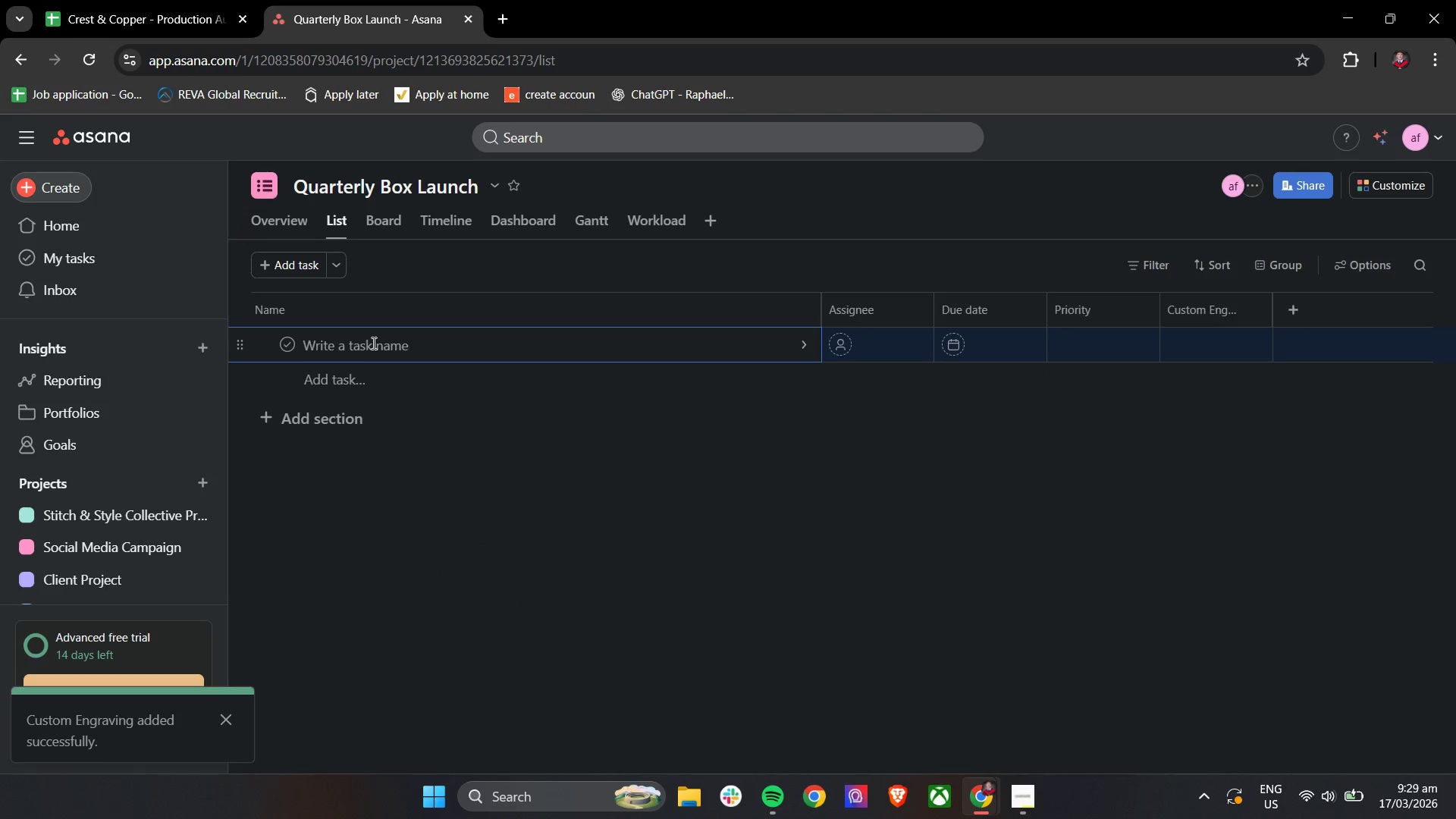 
type(Copper Lid SUPPlier)
key(Tab)
type(Co)
 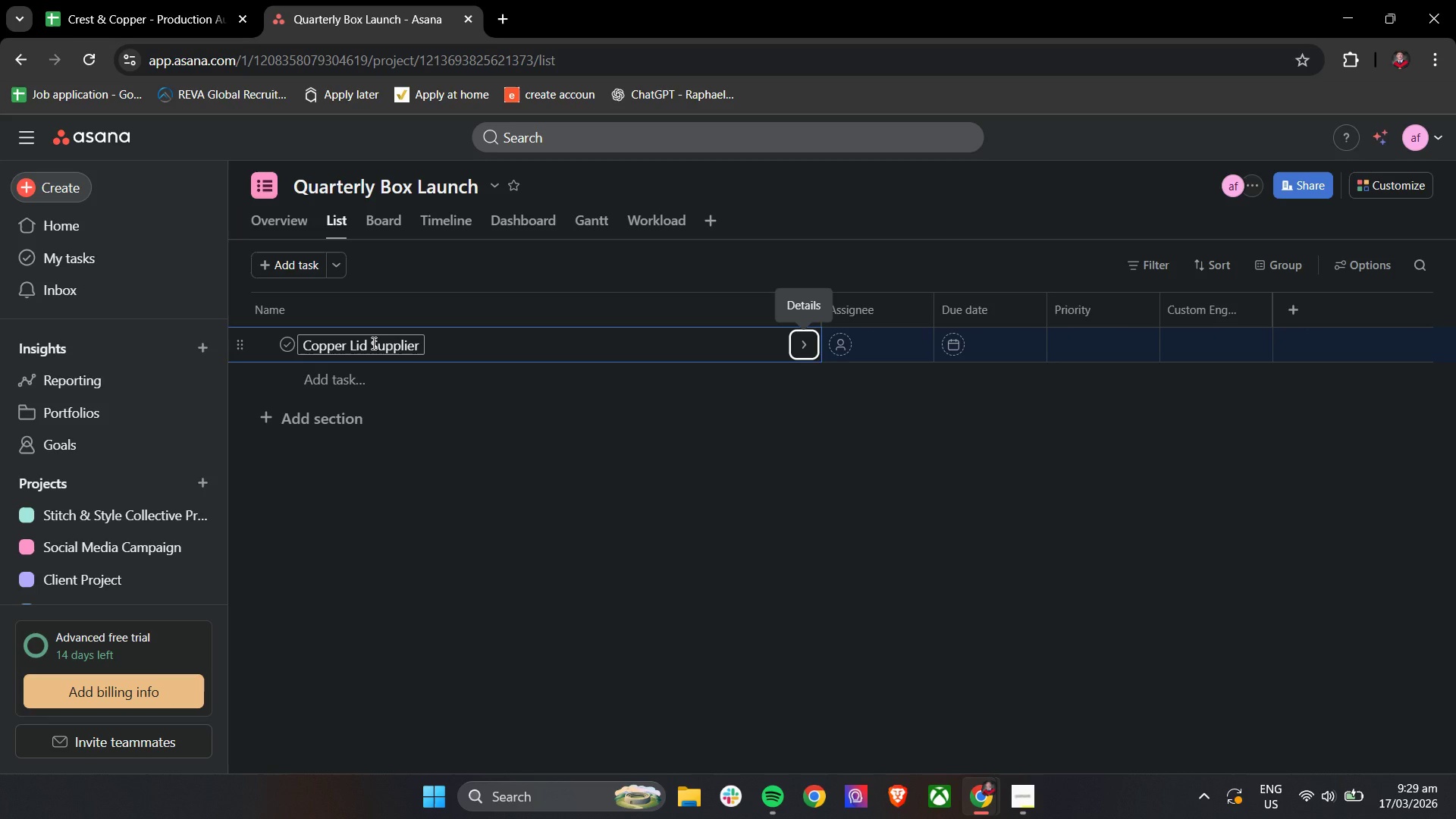 
double_click([372, 343])
 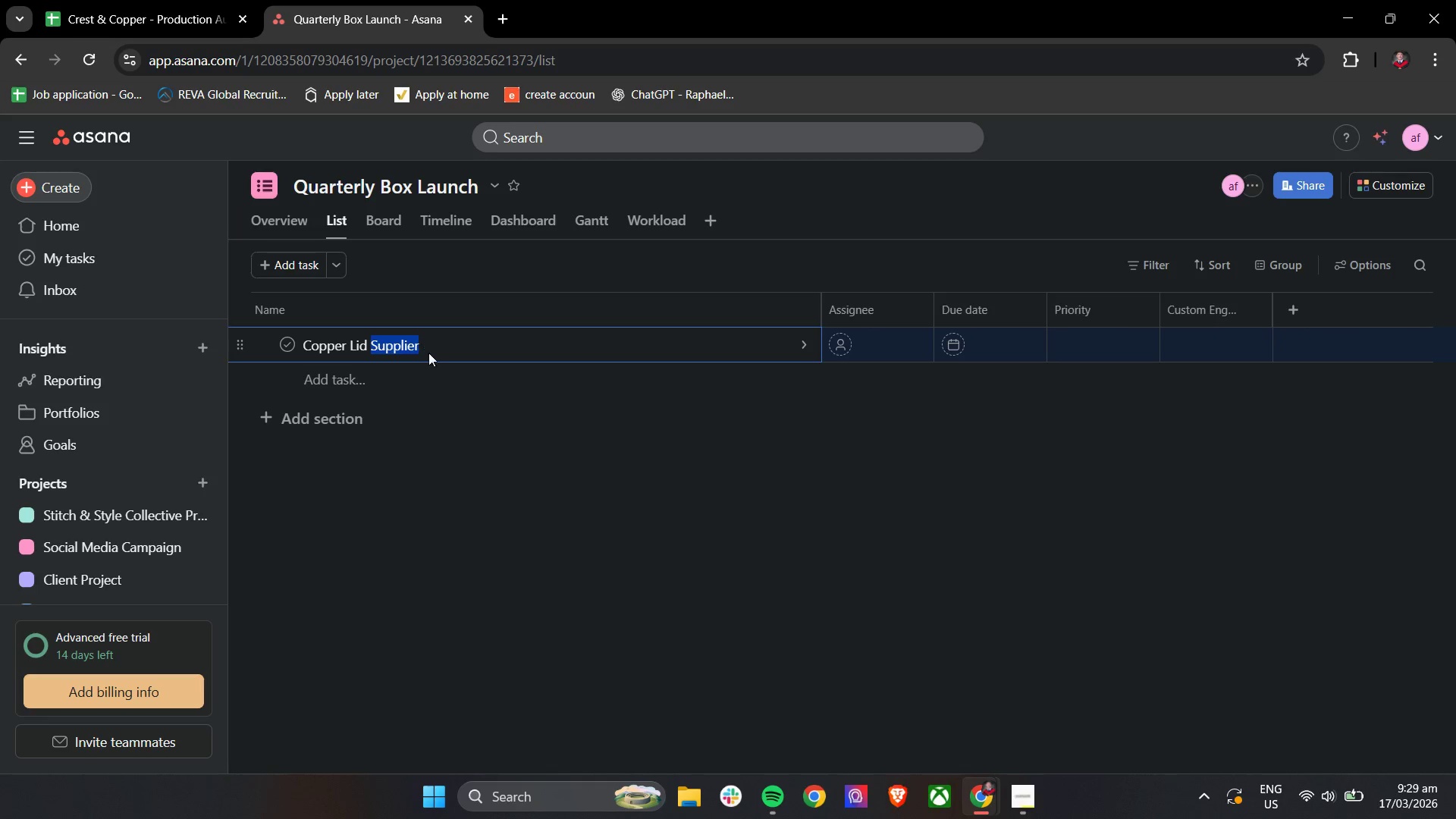 
scroll: coordinate [372, 343], scroll_direction: up, amount: 1.0
 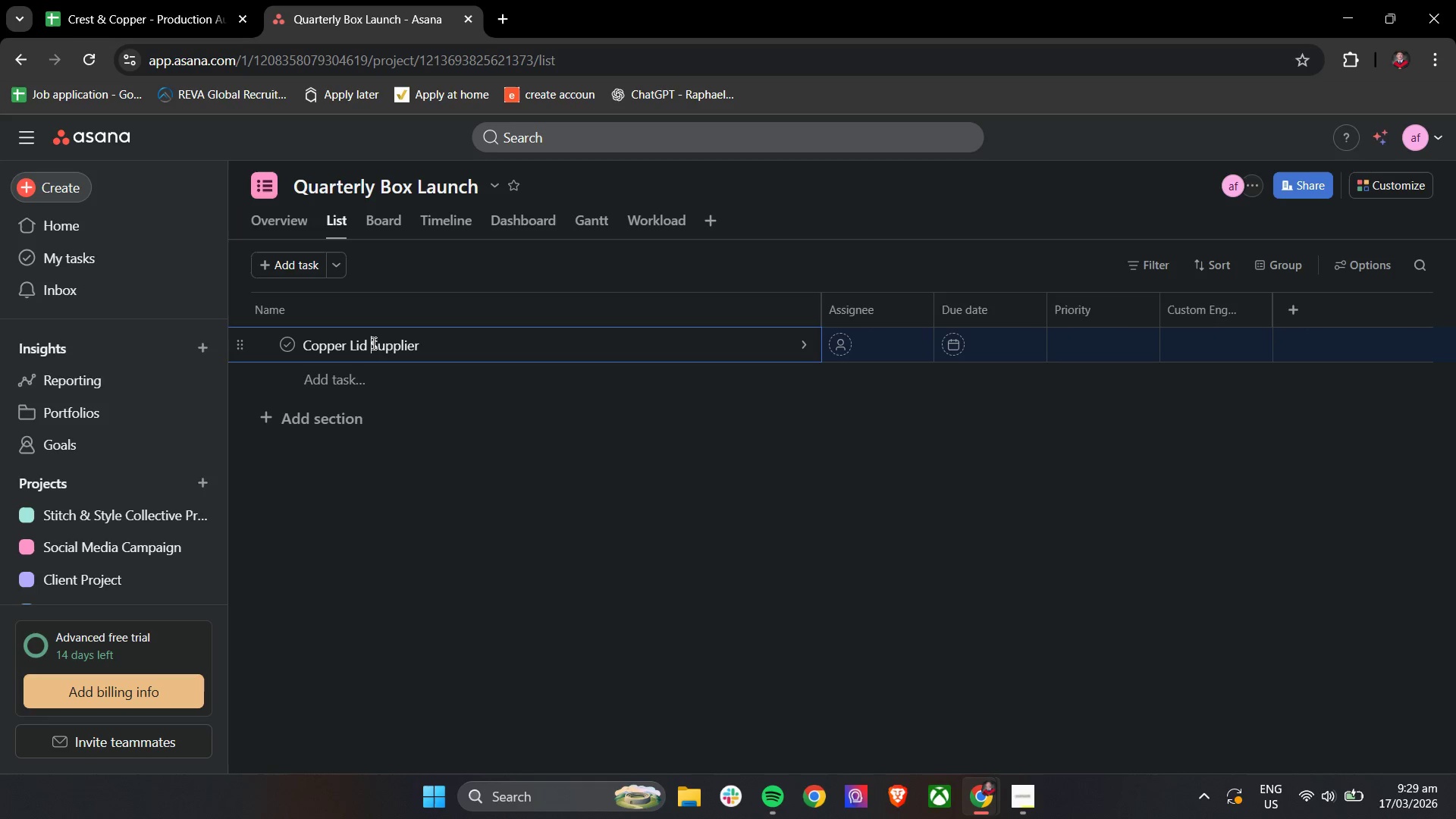 
double_click([433, 345])
 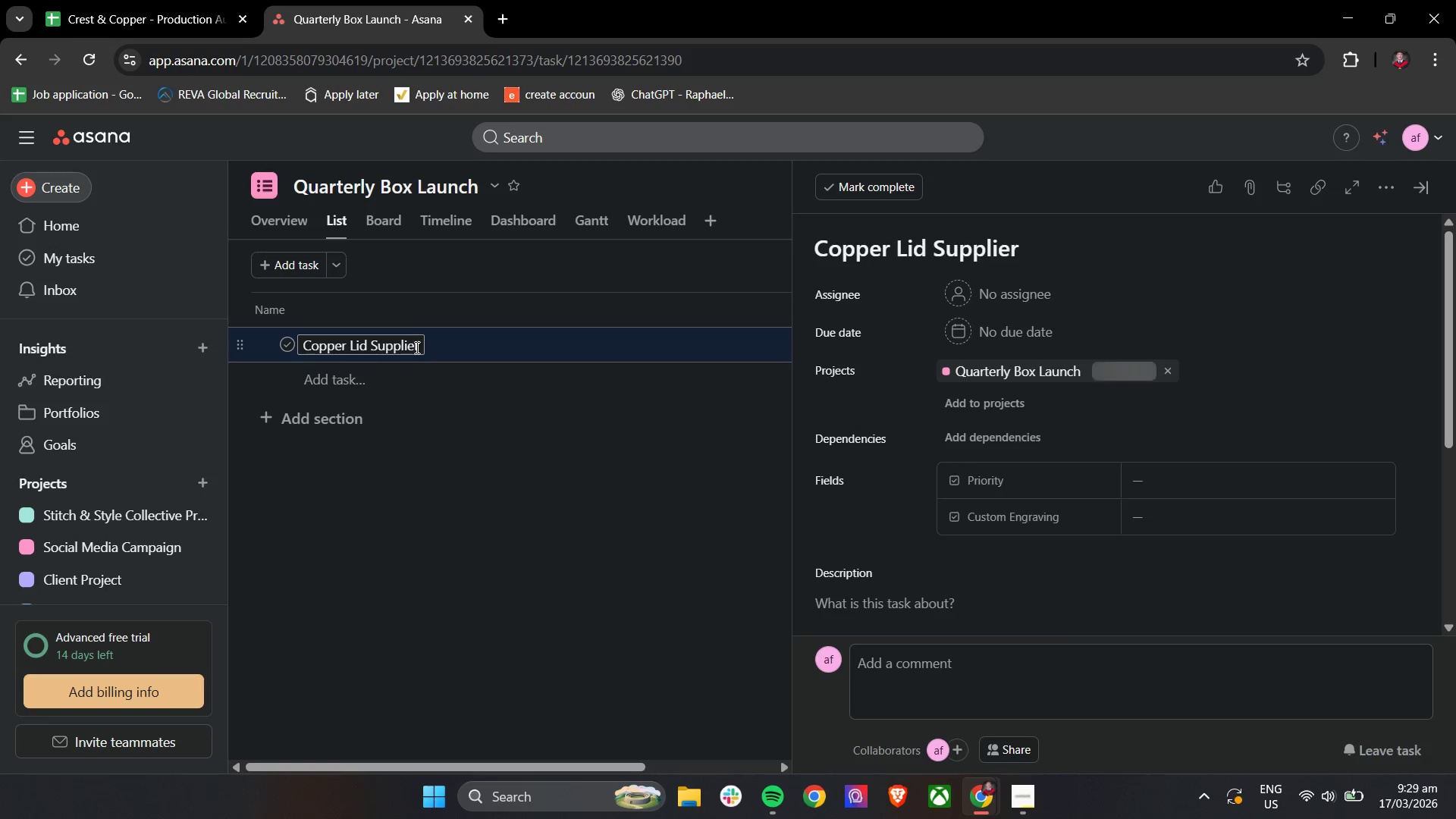 
left_click([416, 346])
 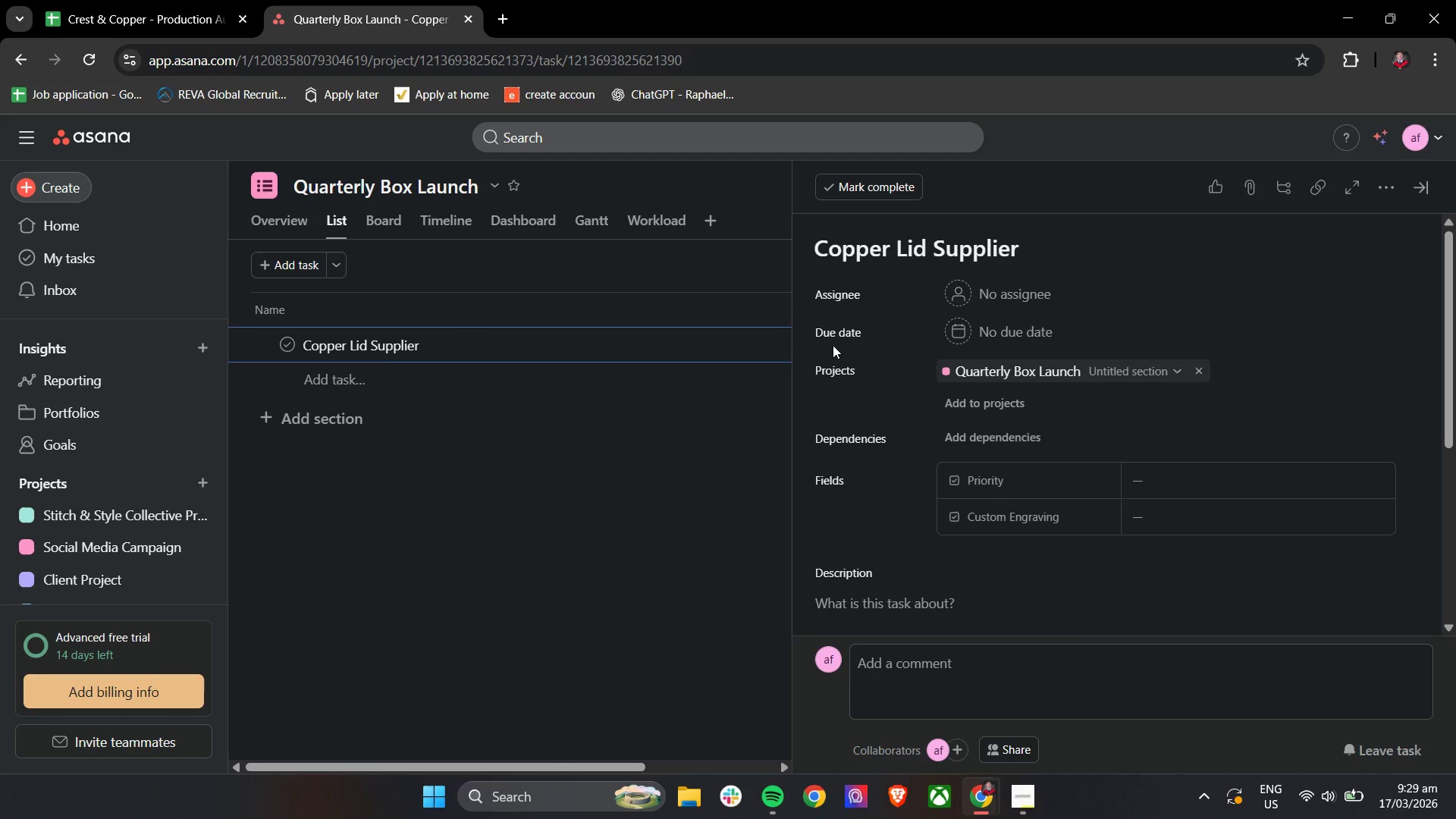 
key(ArrowRight)
 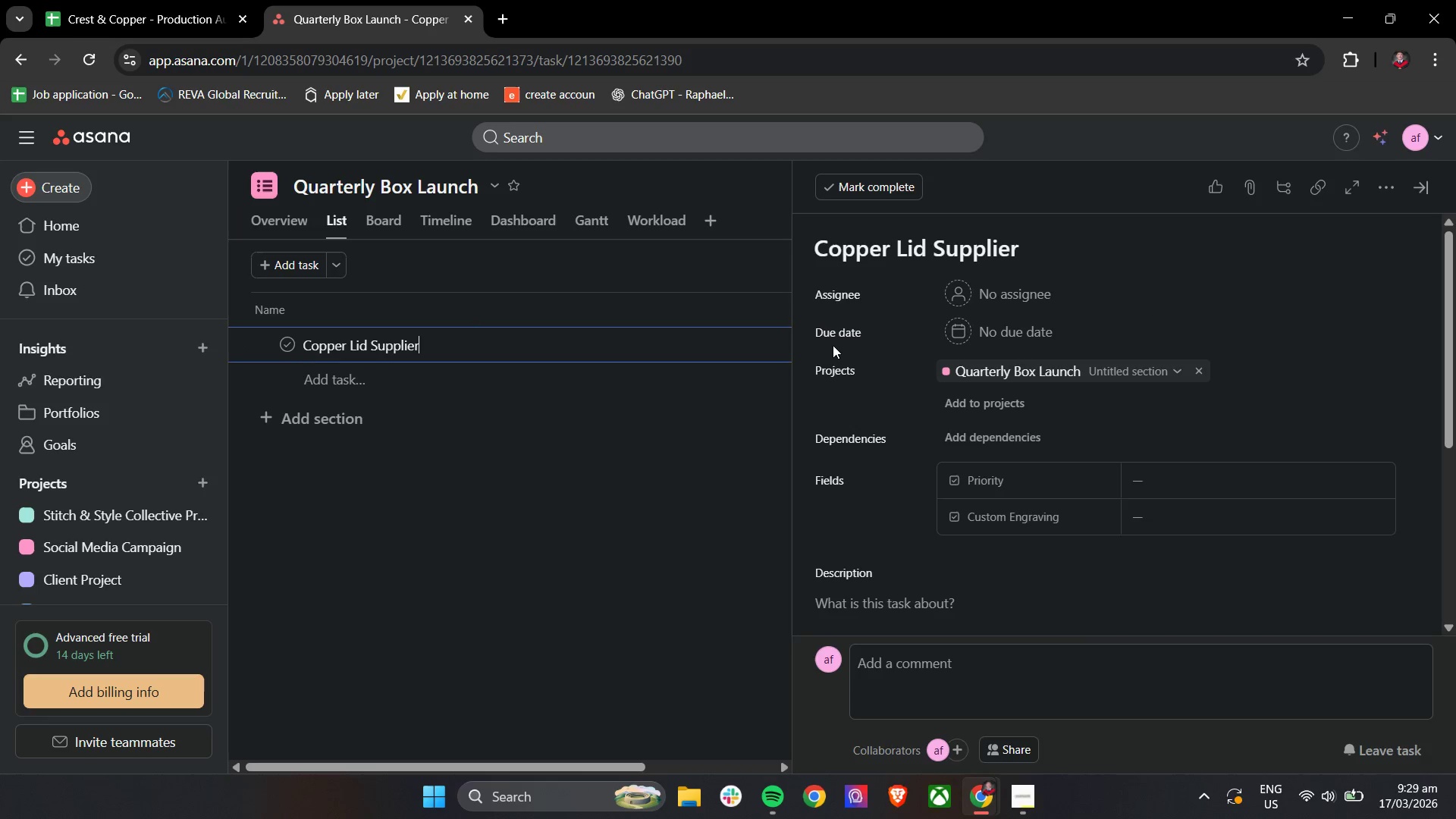 
key(ArrowRight)
 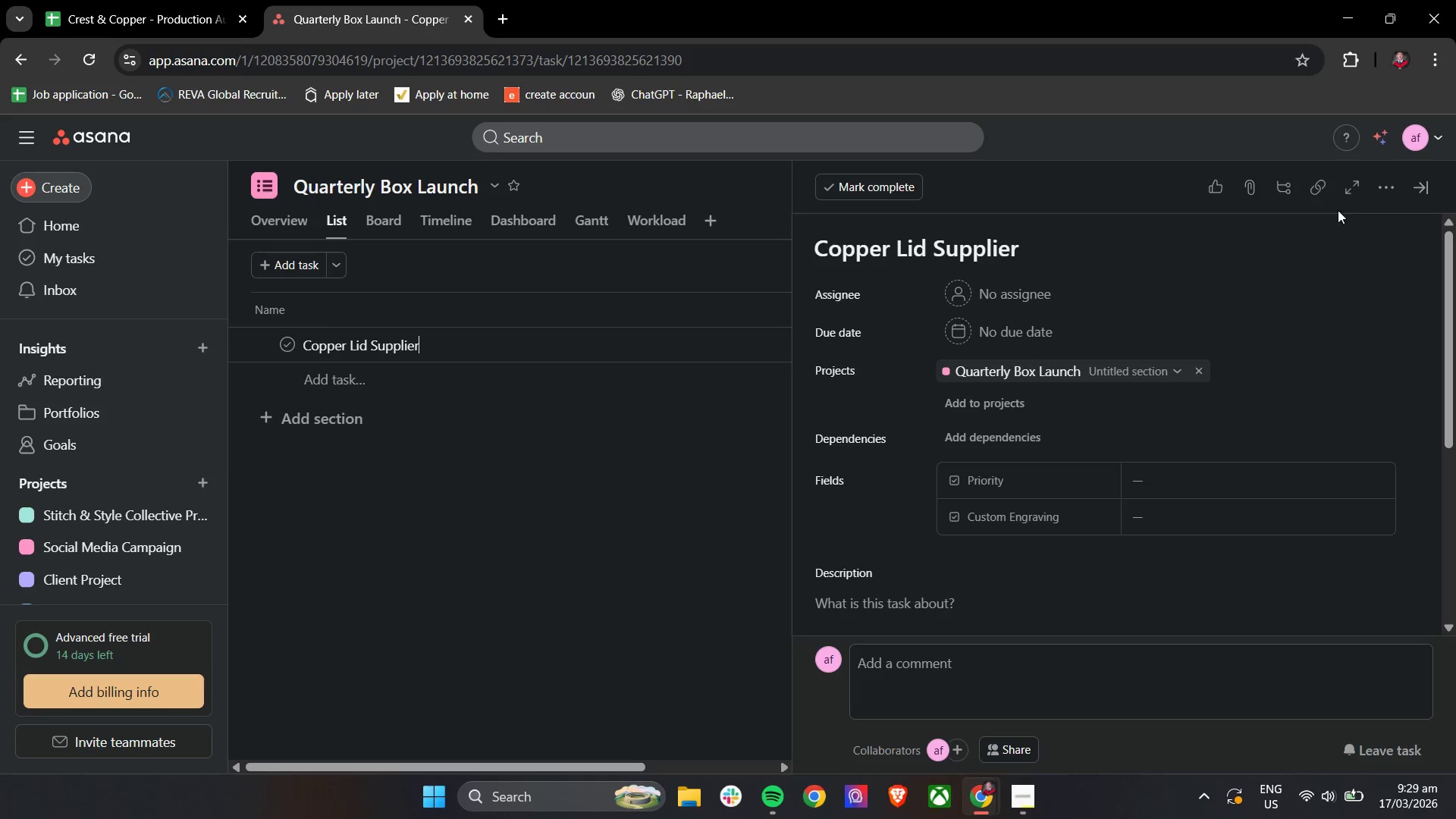 
left_click([1430, 189])
 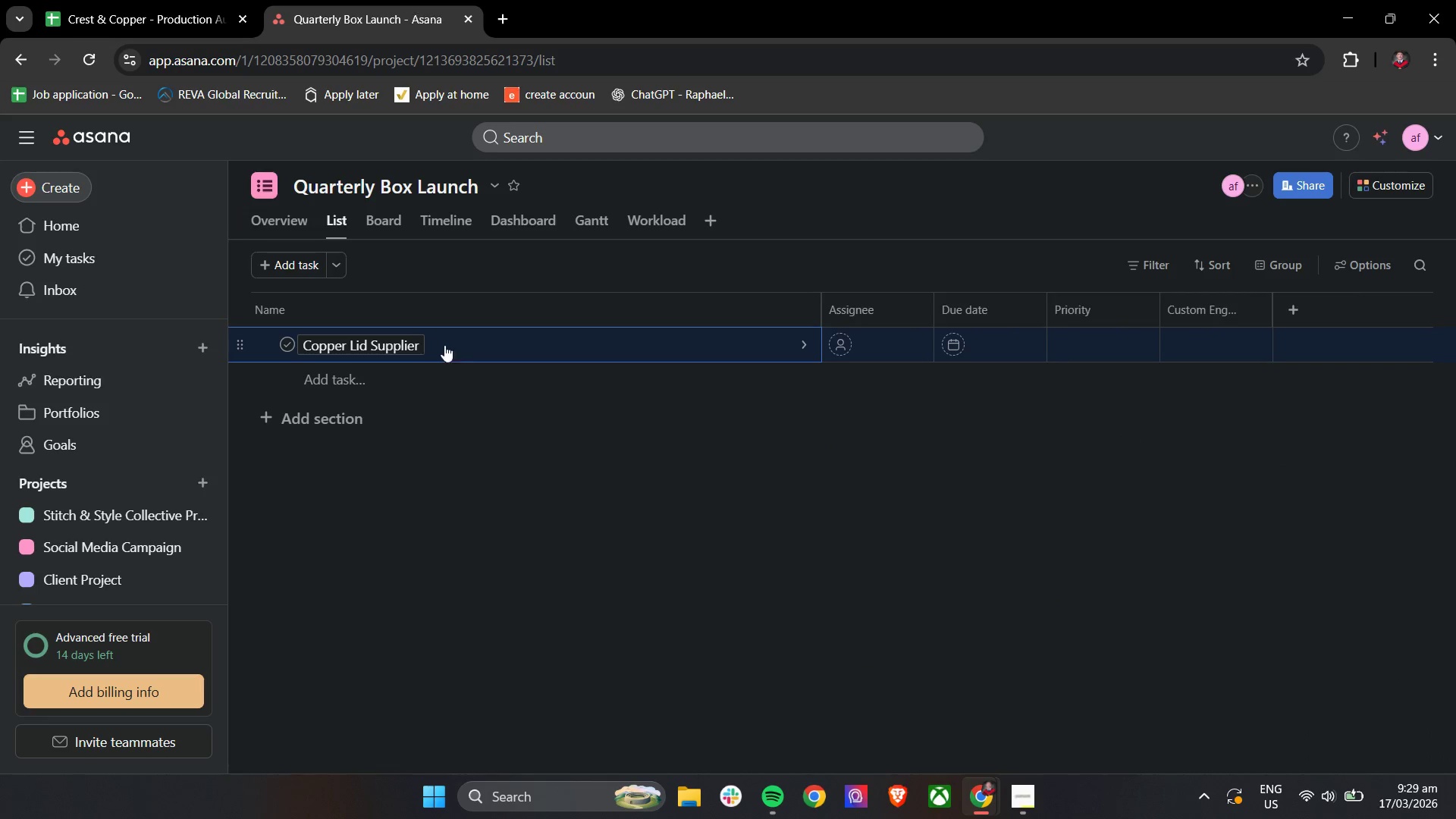 
left_click([419, 345])
 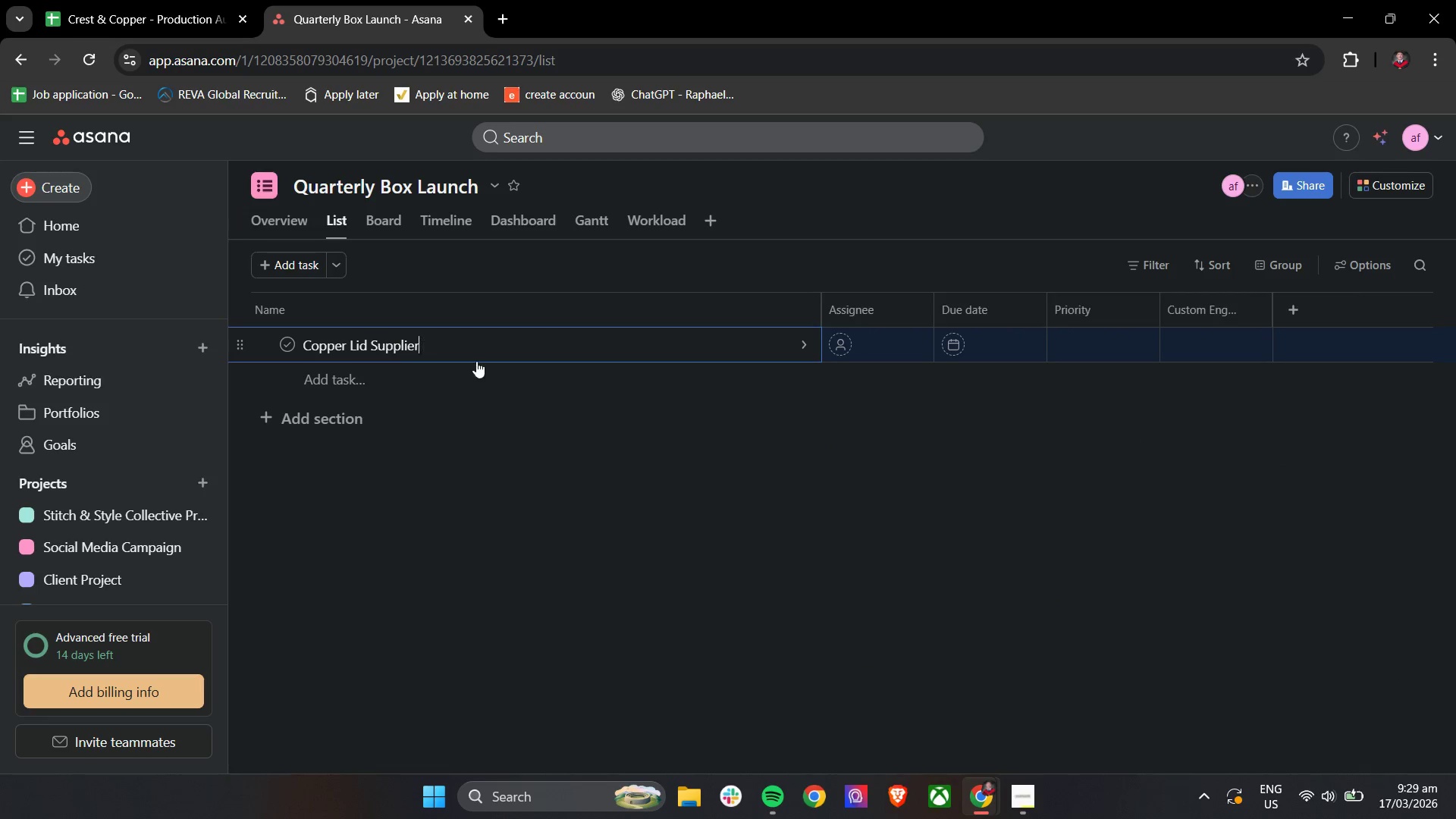 
type( Confirmation)
key(Tab)
key(Tab)
 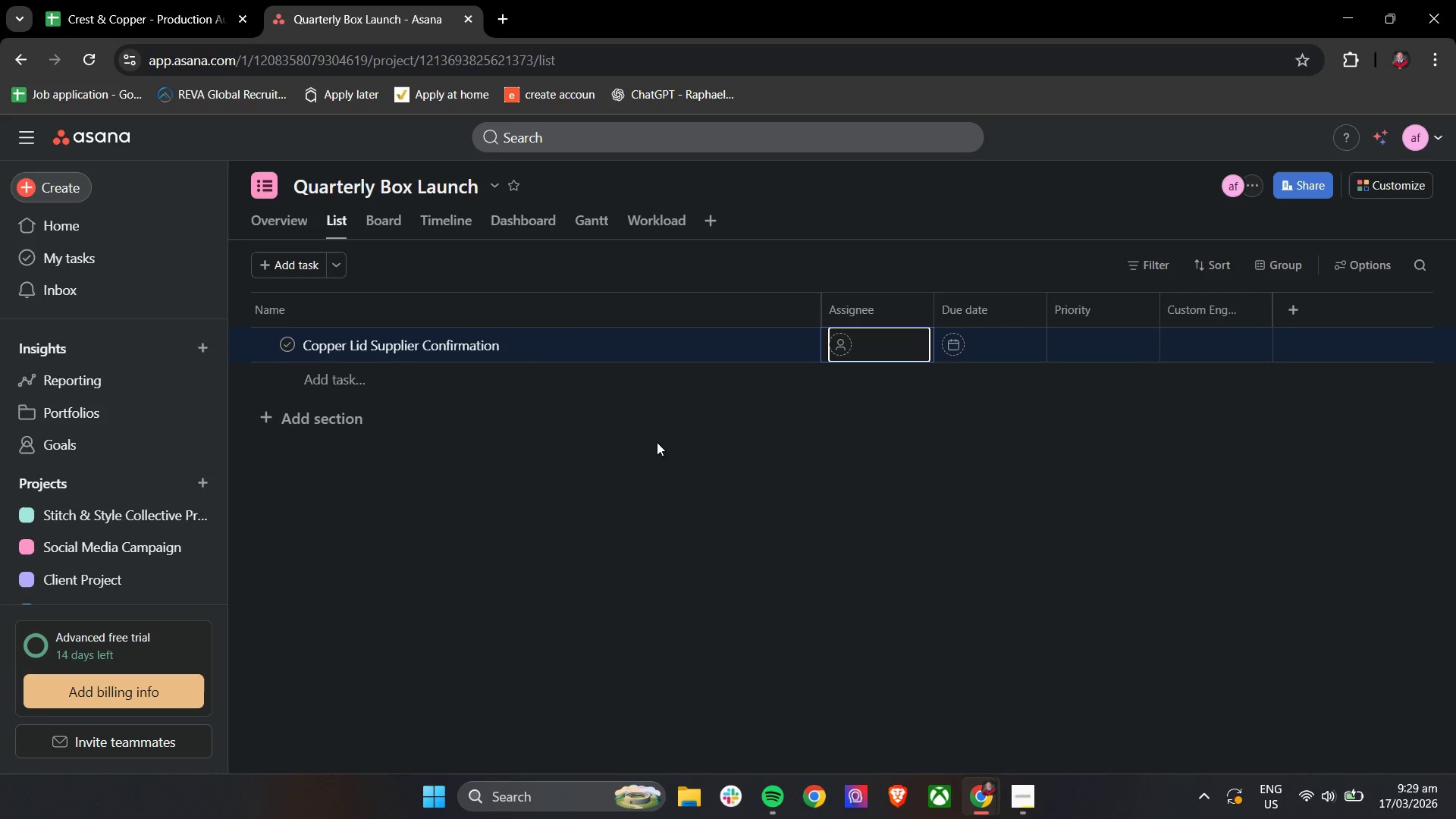 
left_click([703, 453])
 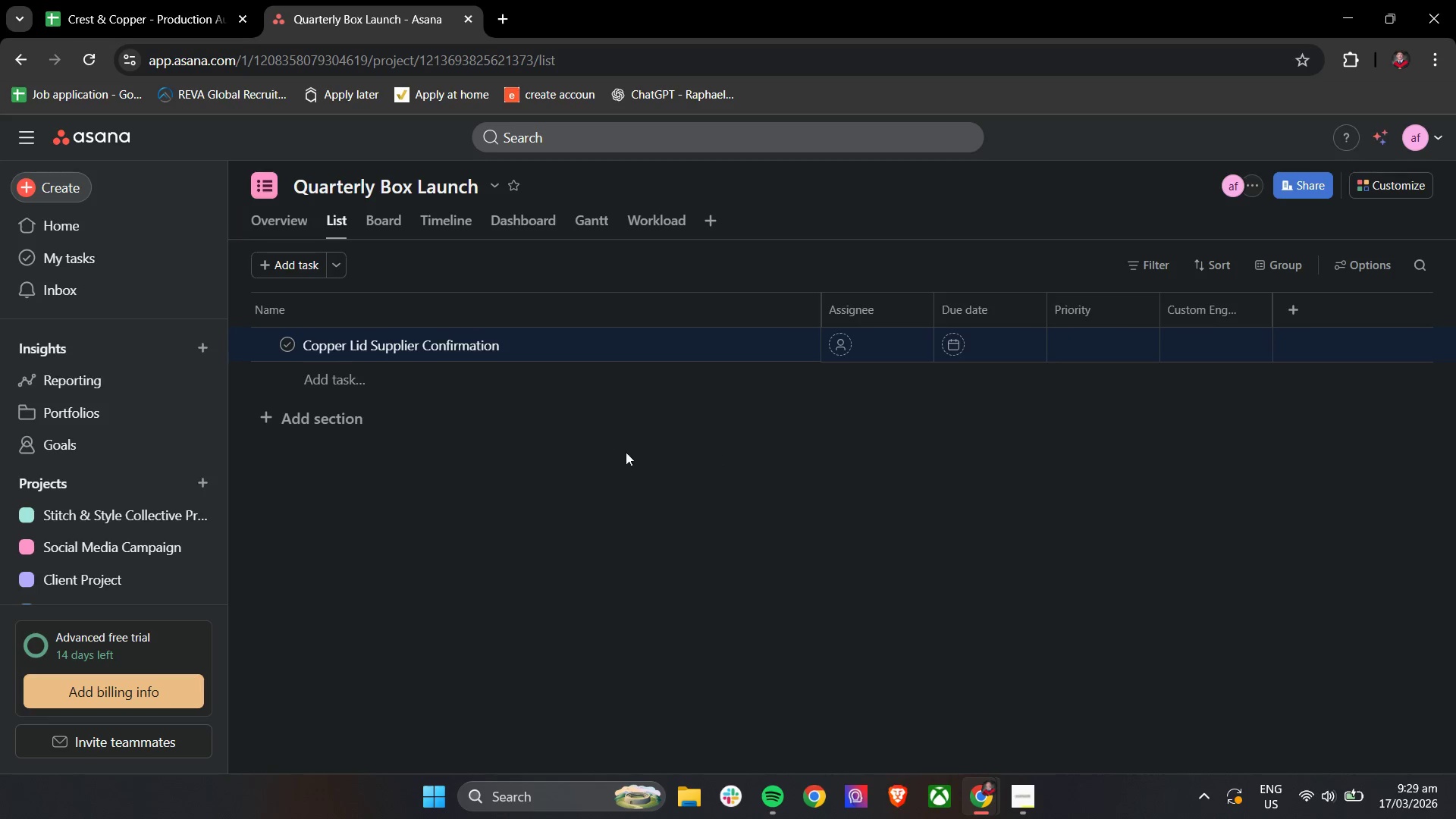 
mouse_move([971, 345])
 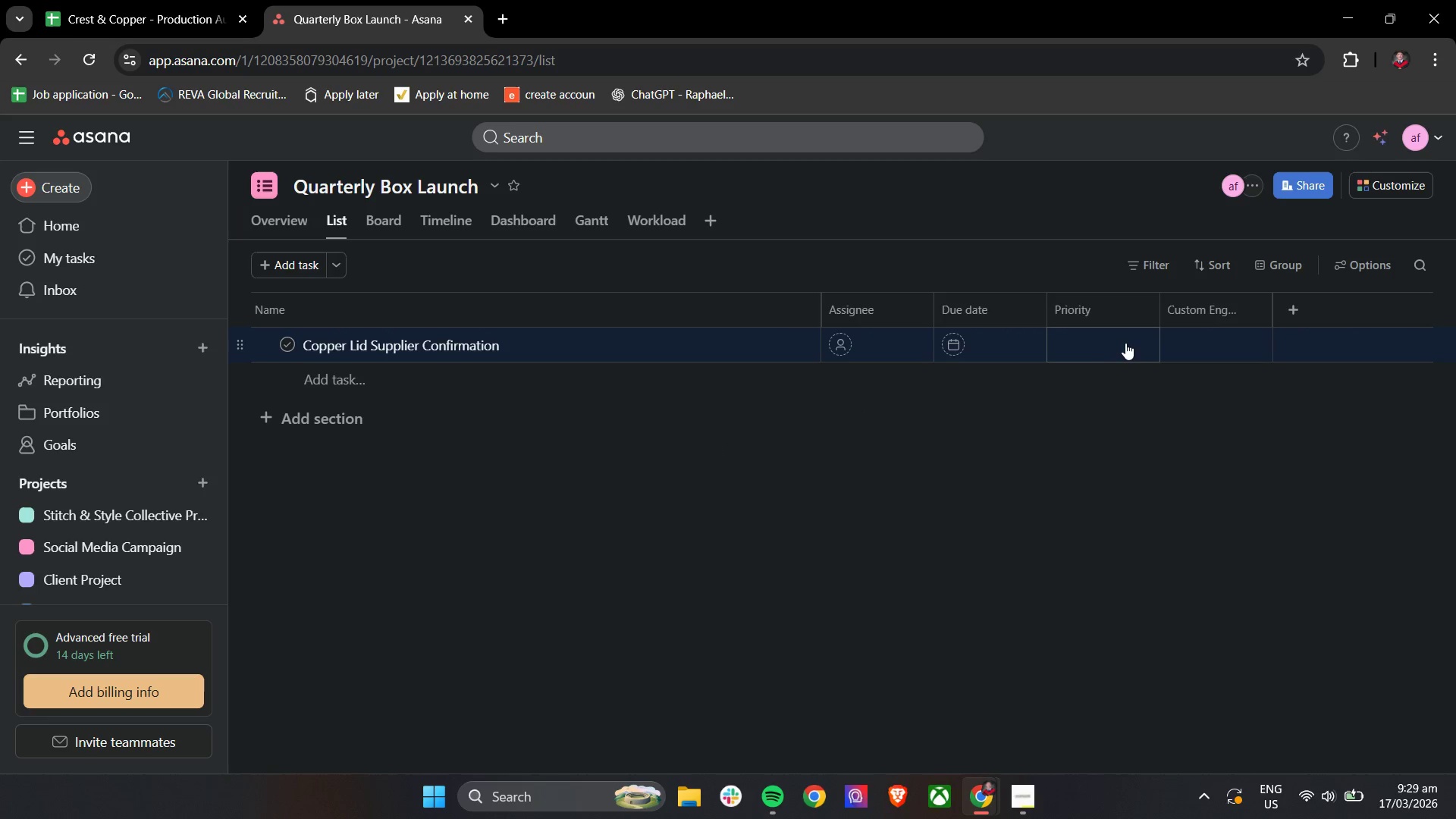 
left_click([1112, 342])
 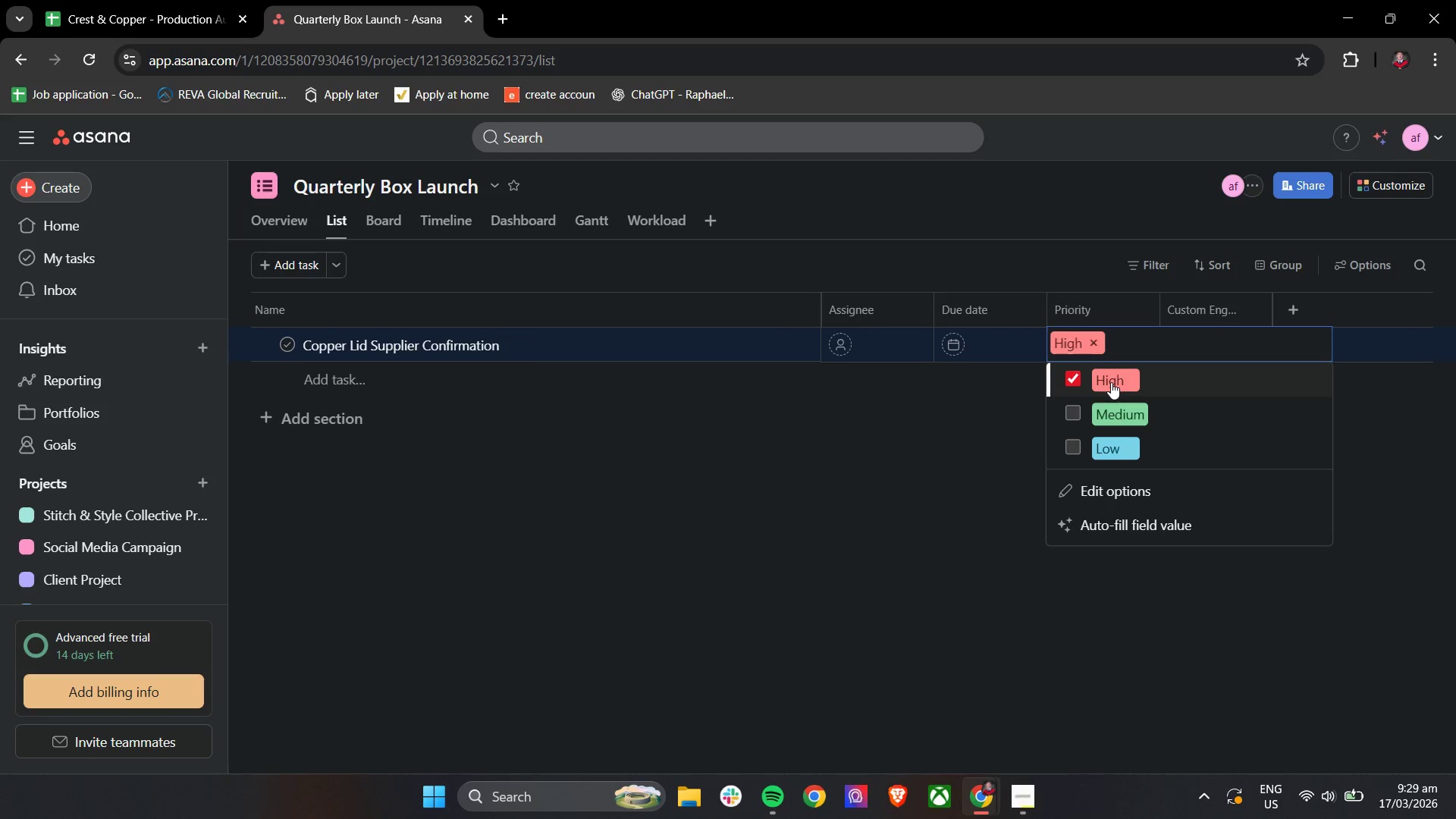 
double_click([977, 447])
 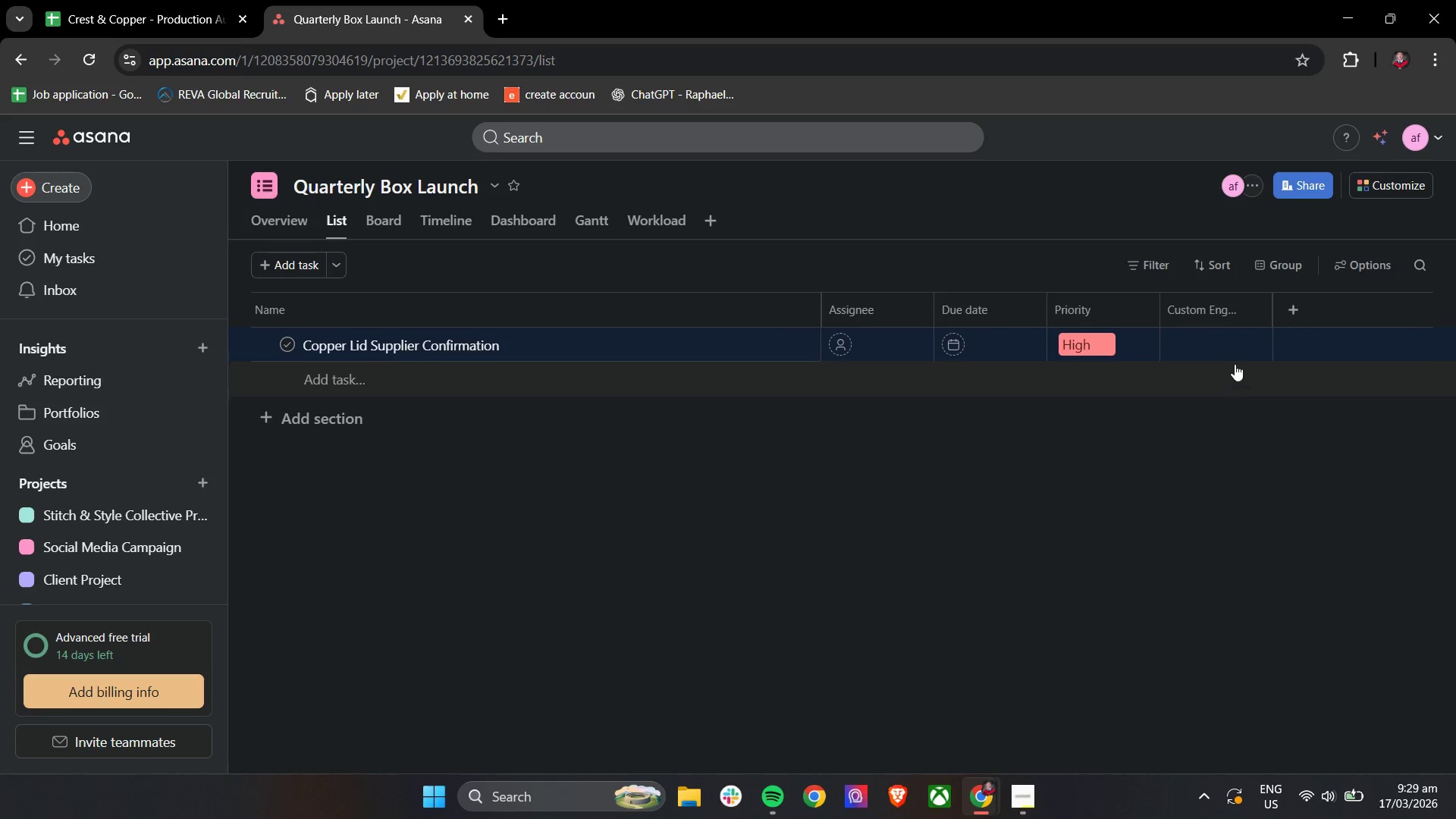 
left_click([1209, 347])
 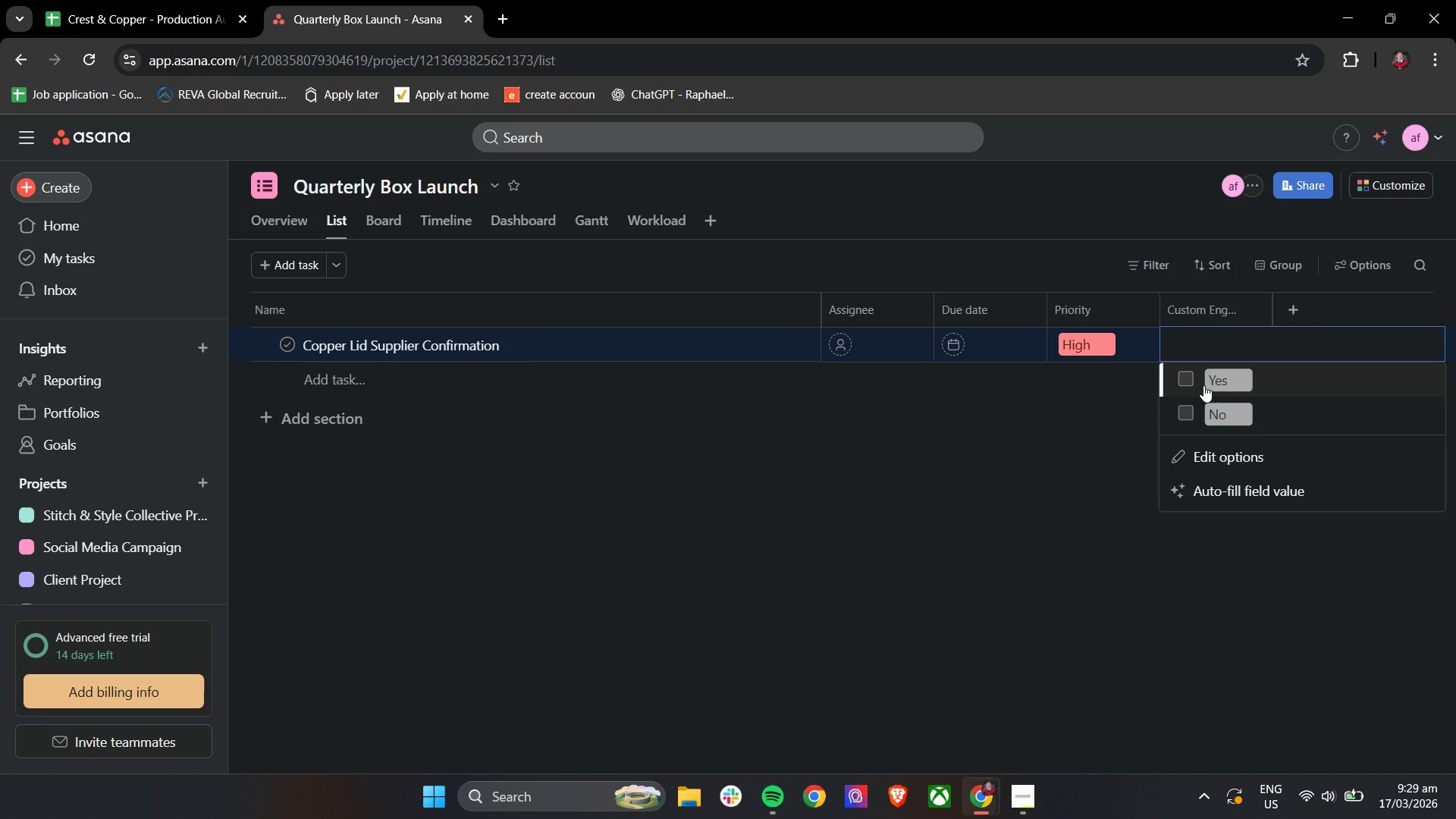 
double_click([1073, 442])
 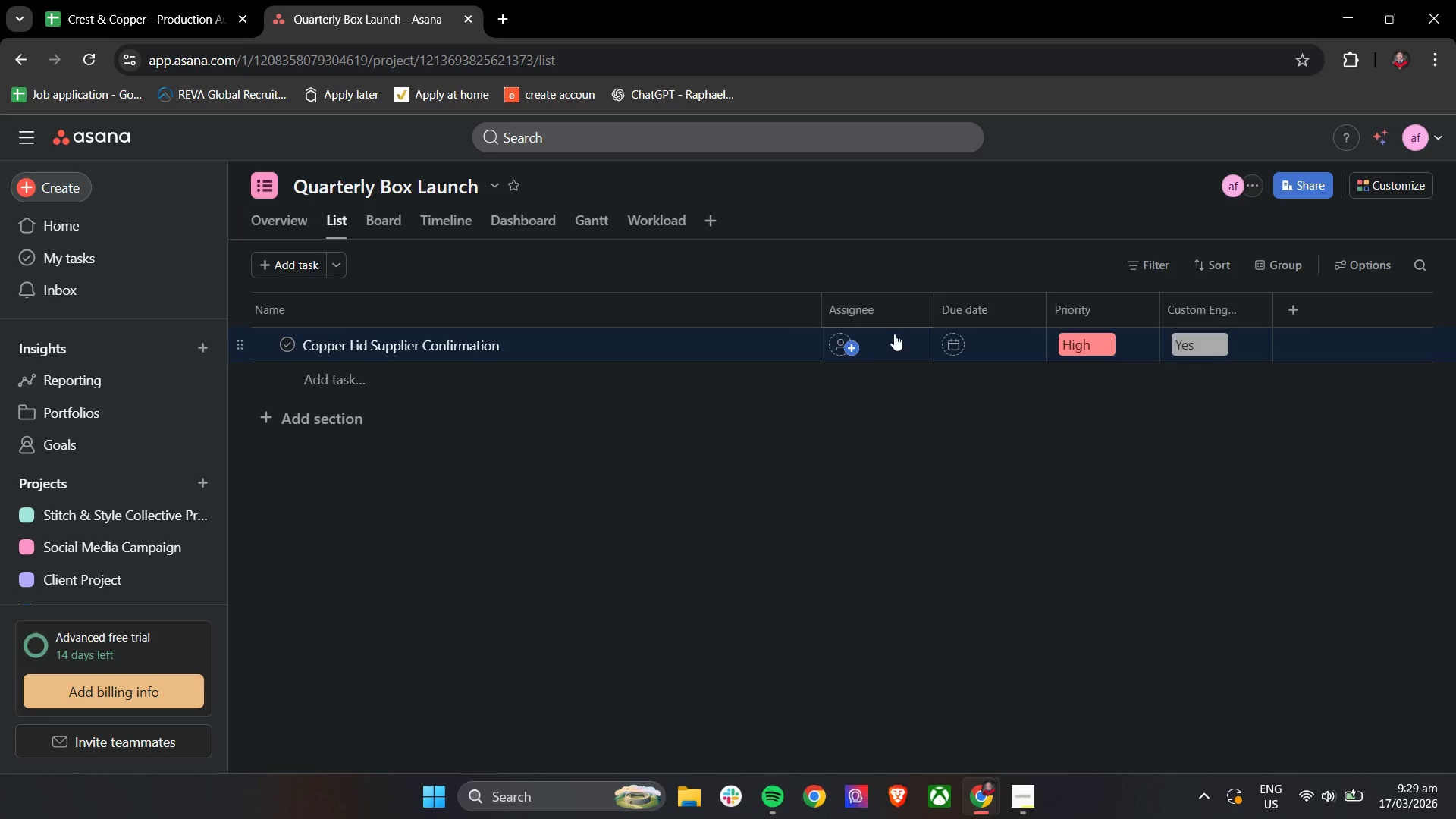 
left_click([963, 335])
 